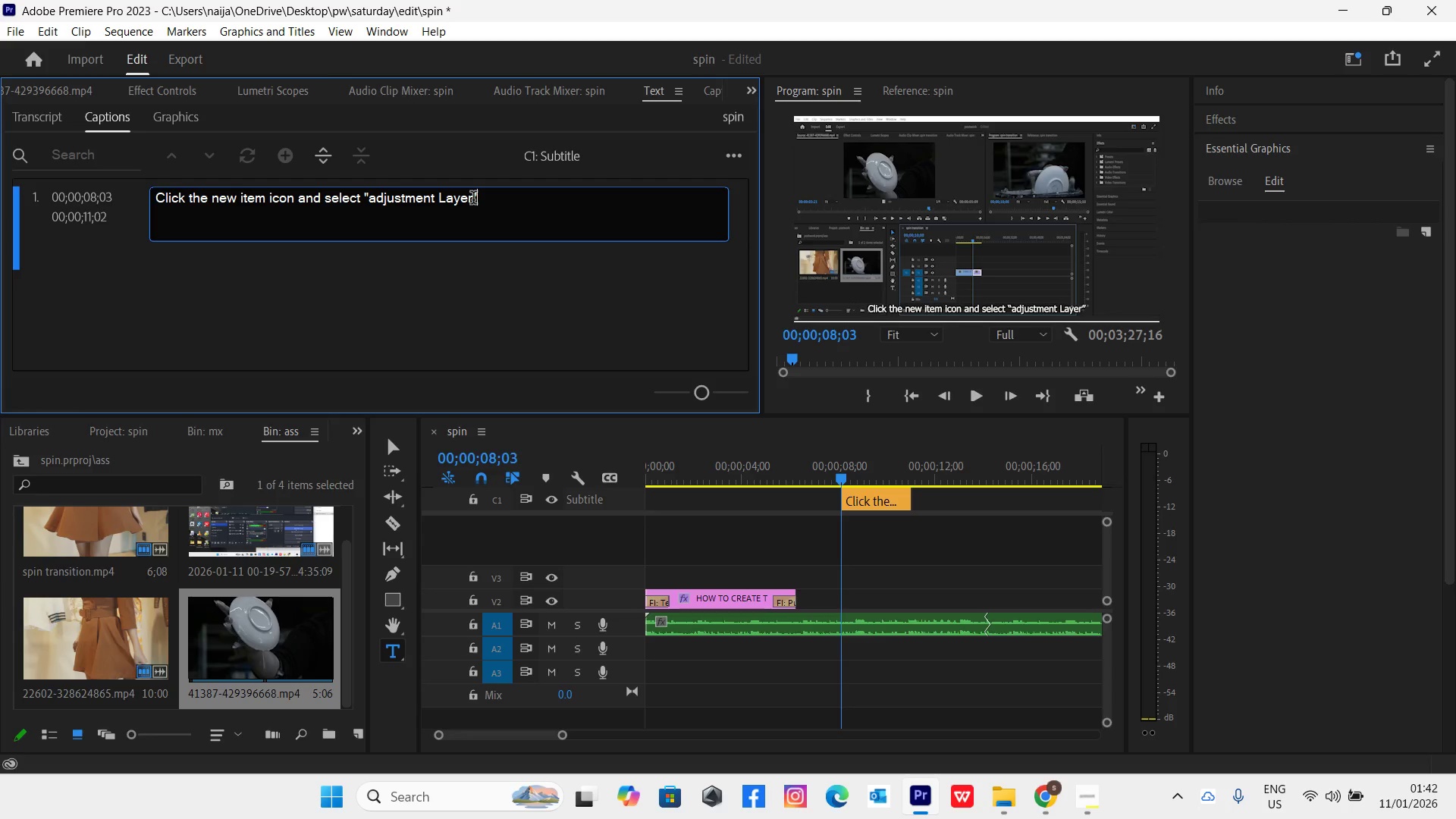 
left_click_drag(start_coordinate=[1107, 571], to_coordinate=[1105, 557])
 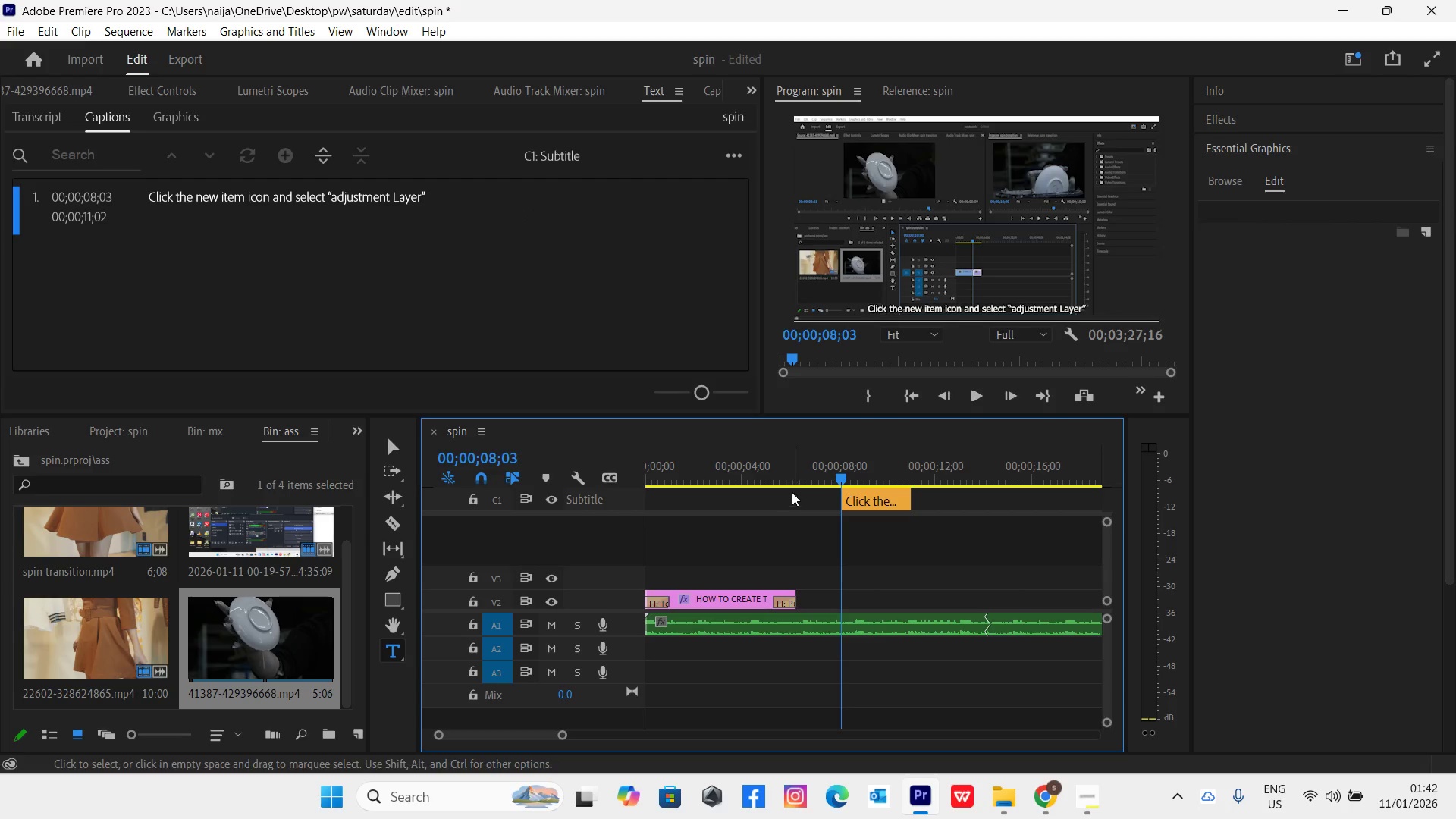 
left_click([800, 485])
 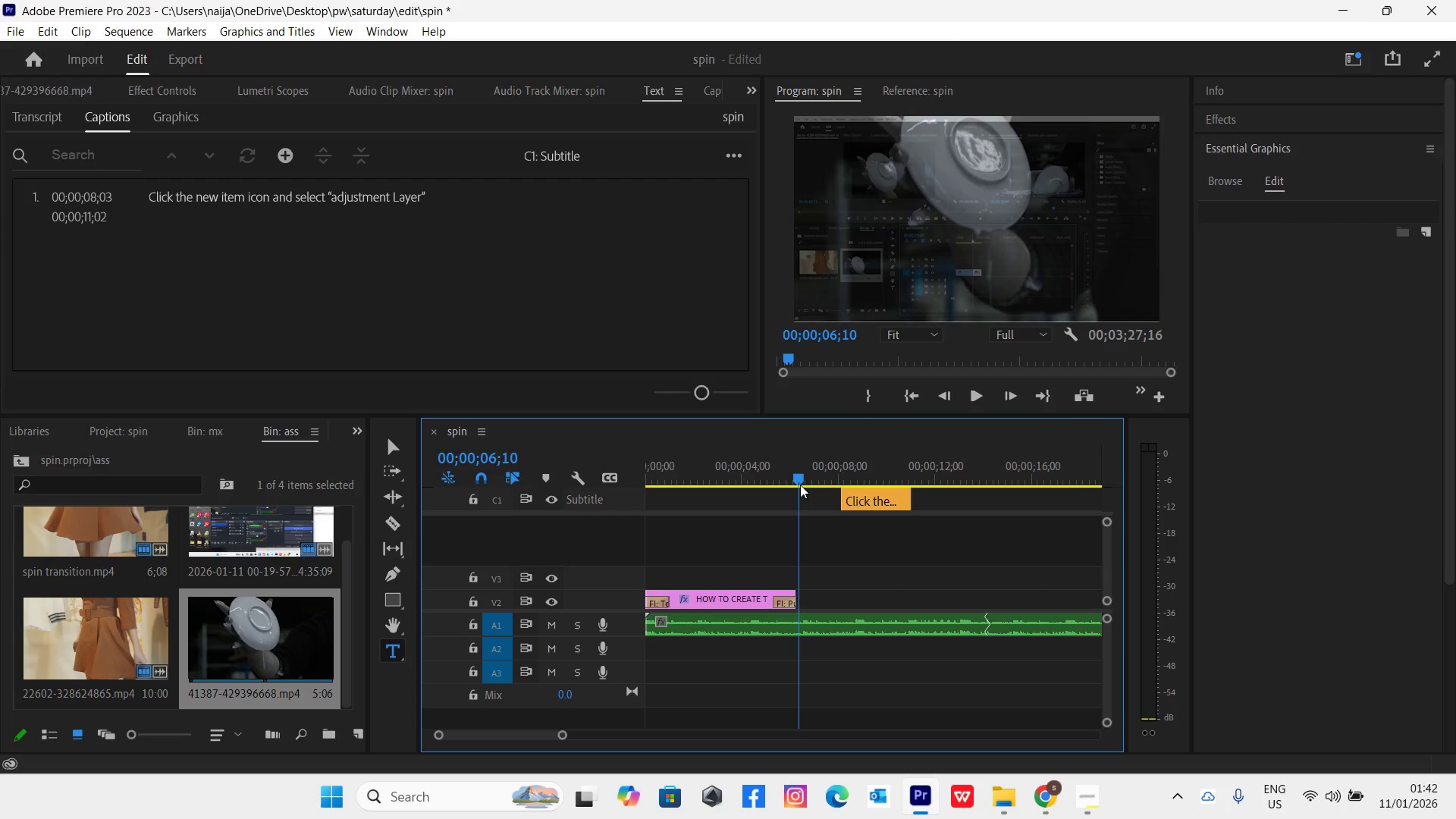 
key(Space)
 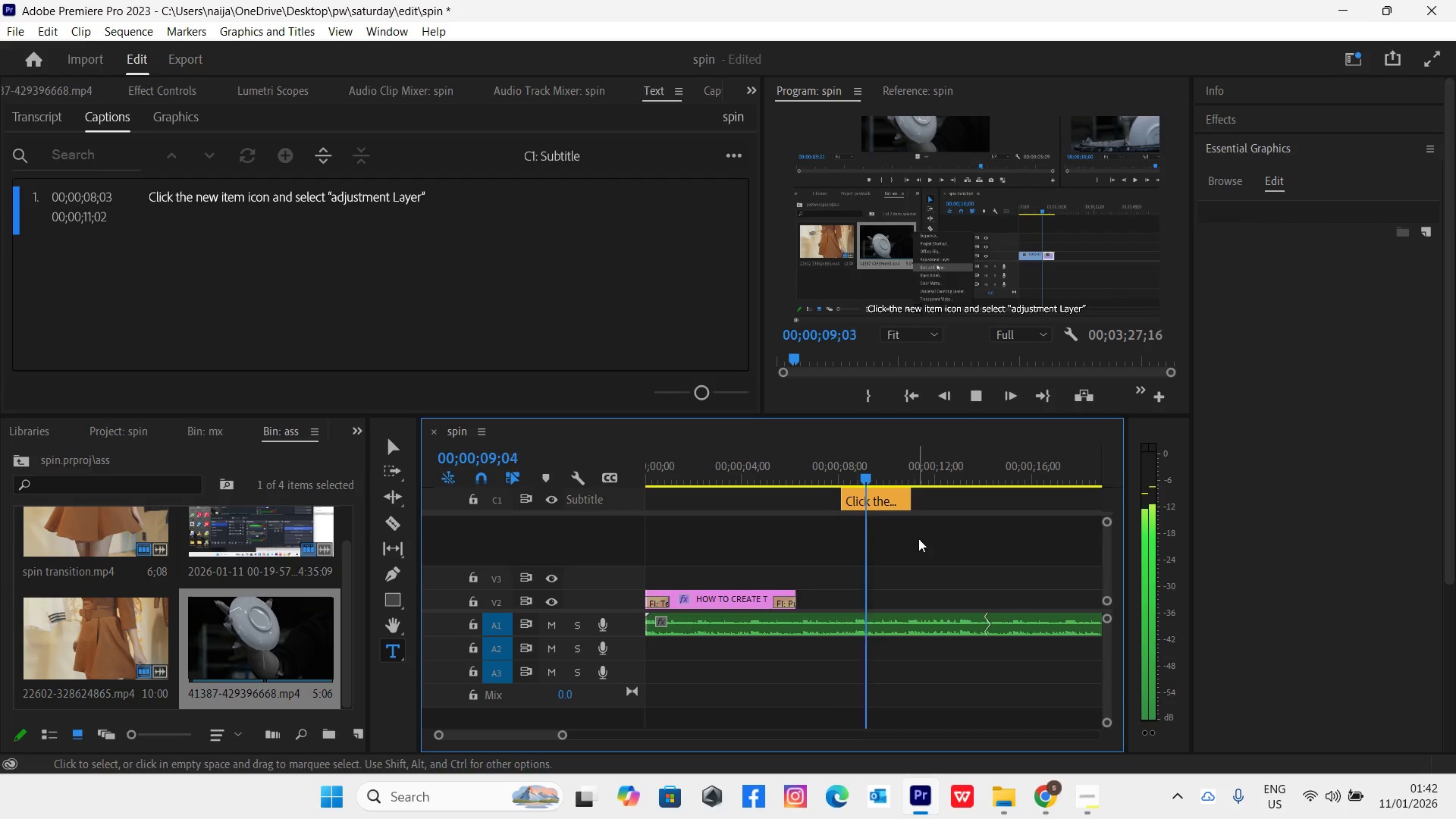 
wait(5.03)
 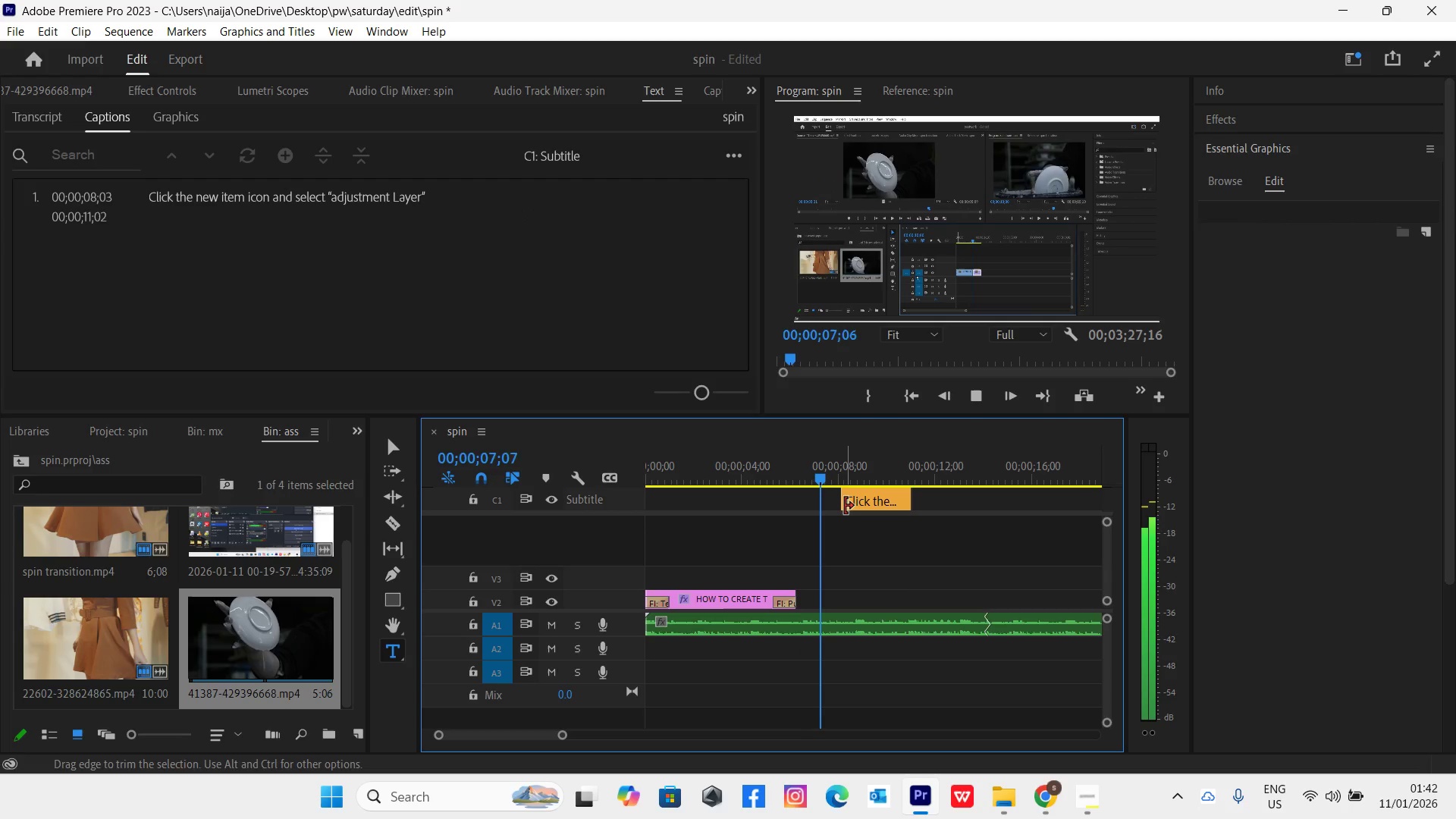 
key(Space)
 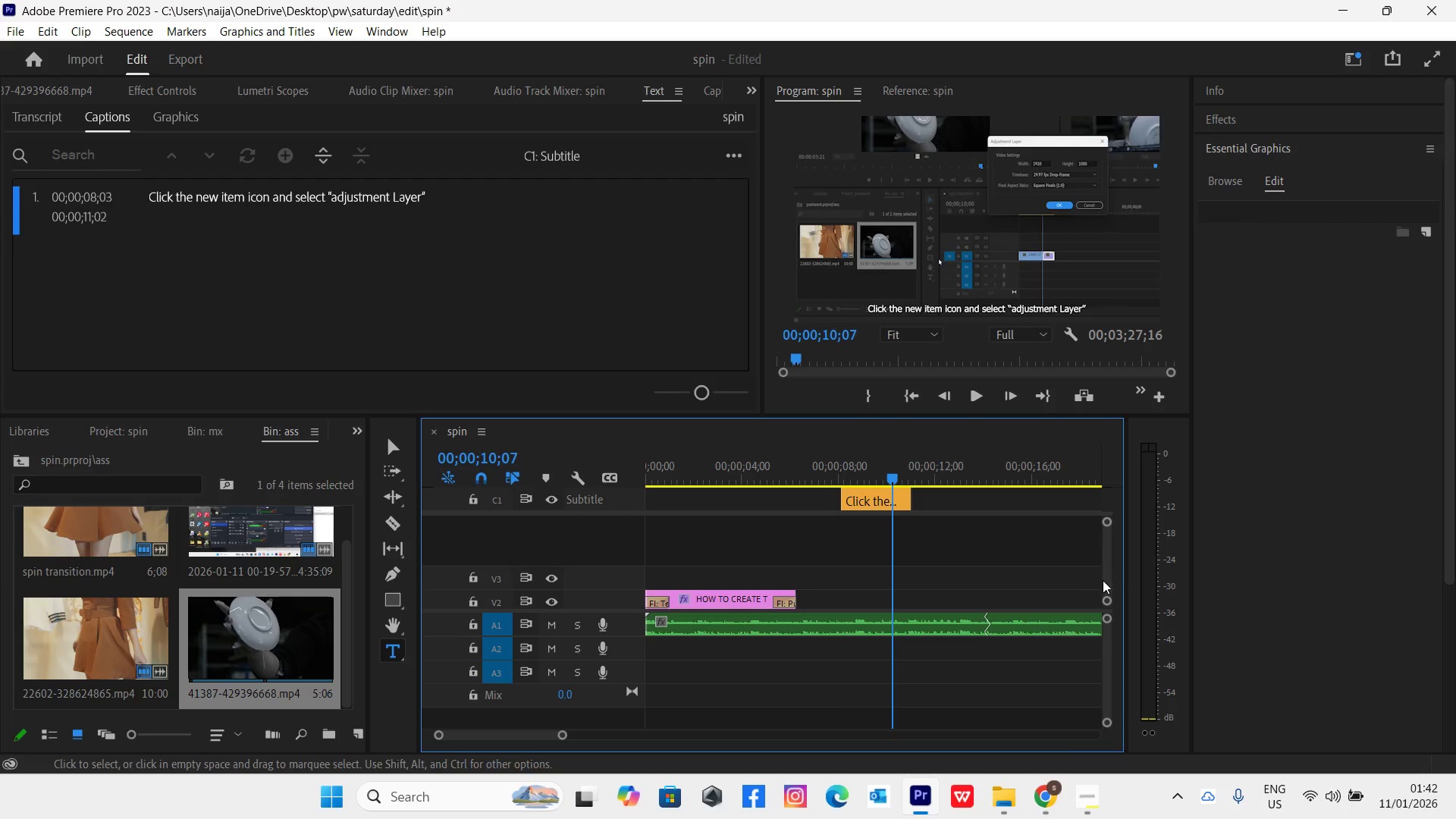 
left_click_drag(start_coordinate=[1106, 582], to_coordinate=[1106, 560])
 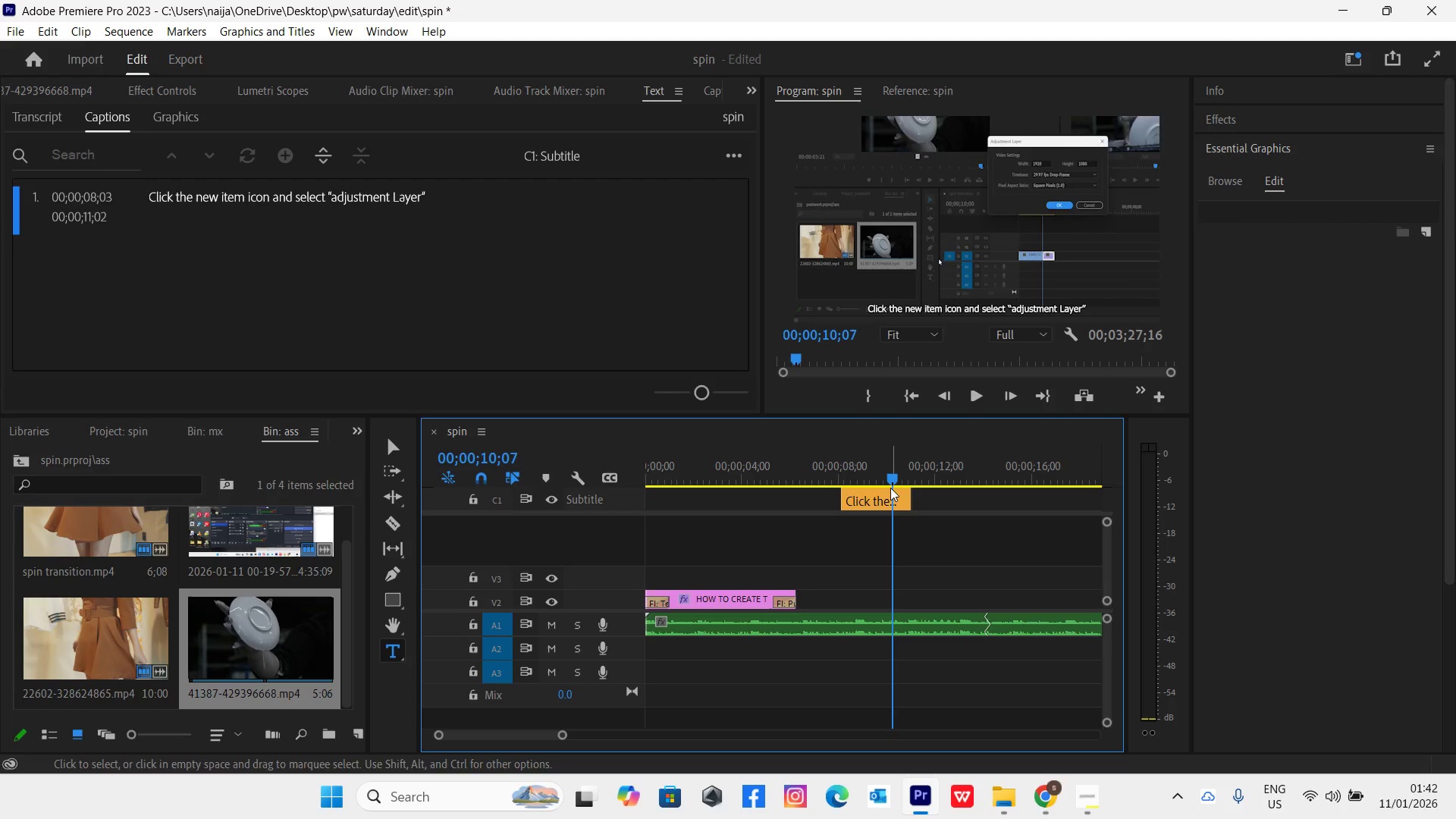 
left_click([886, 493])
 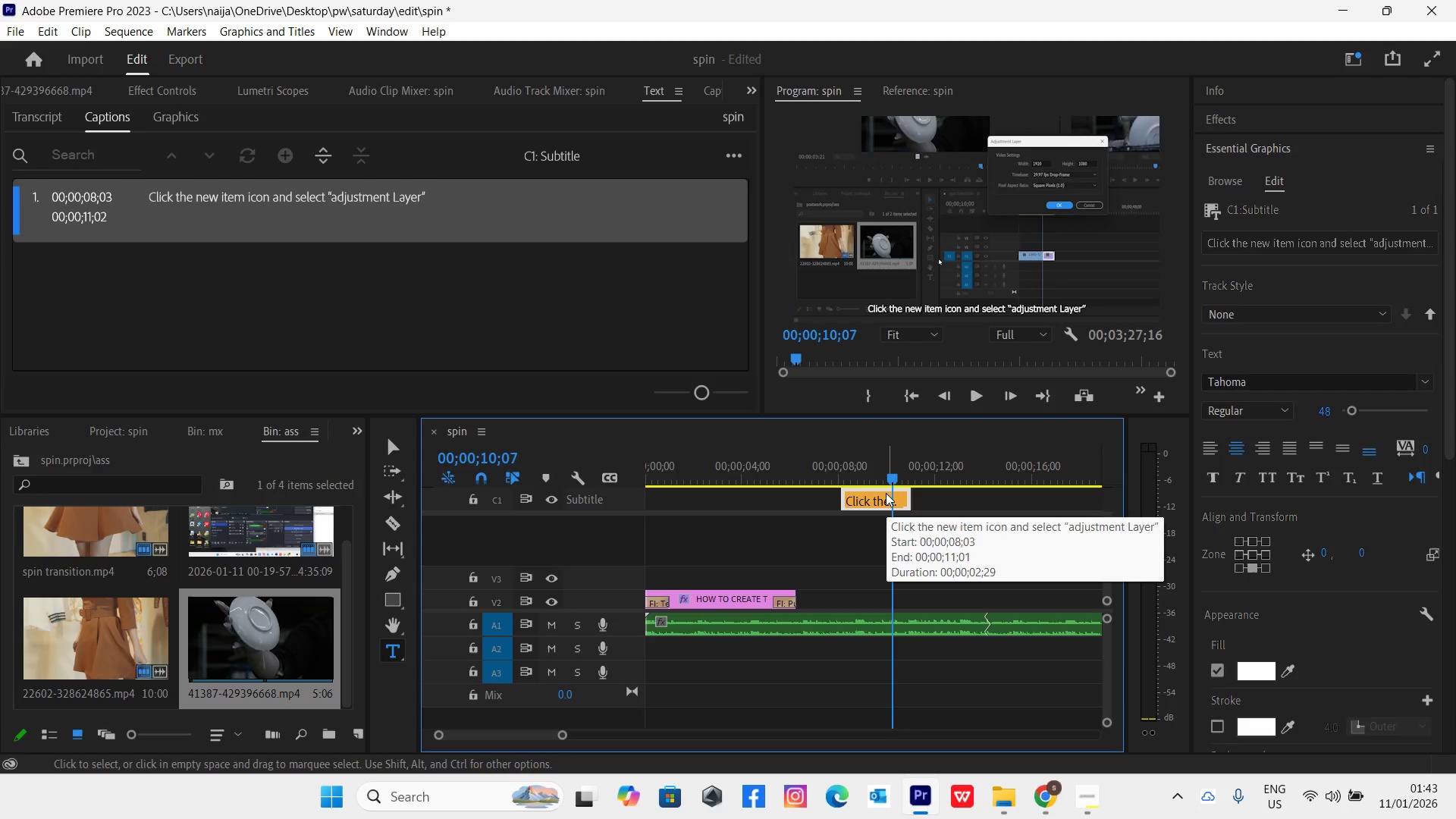 
wait(8.78)
 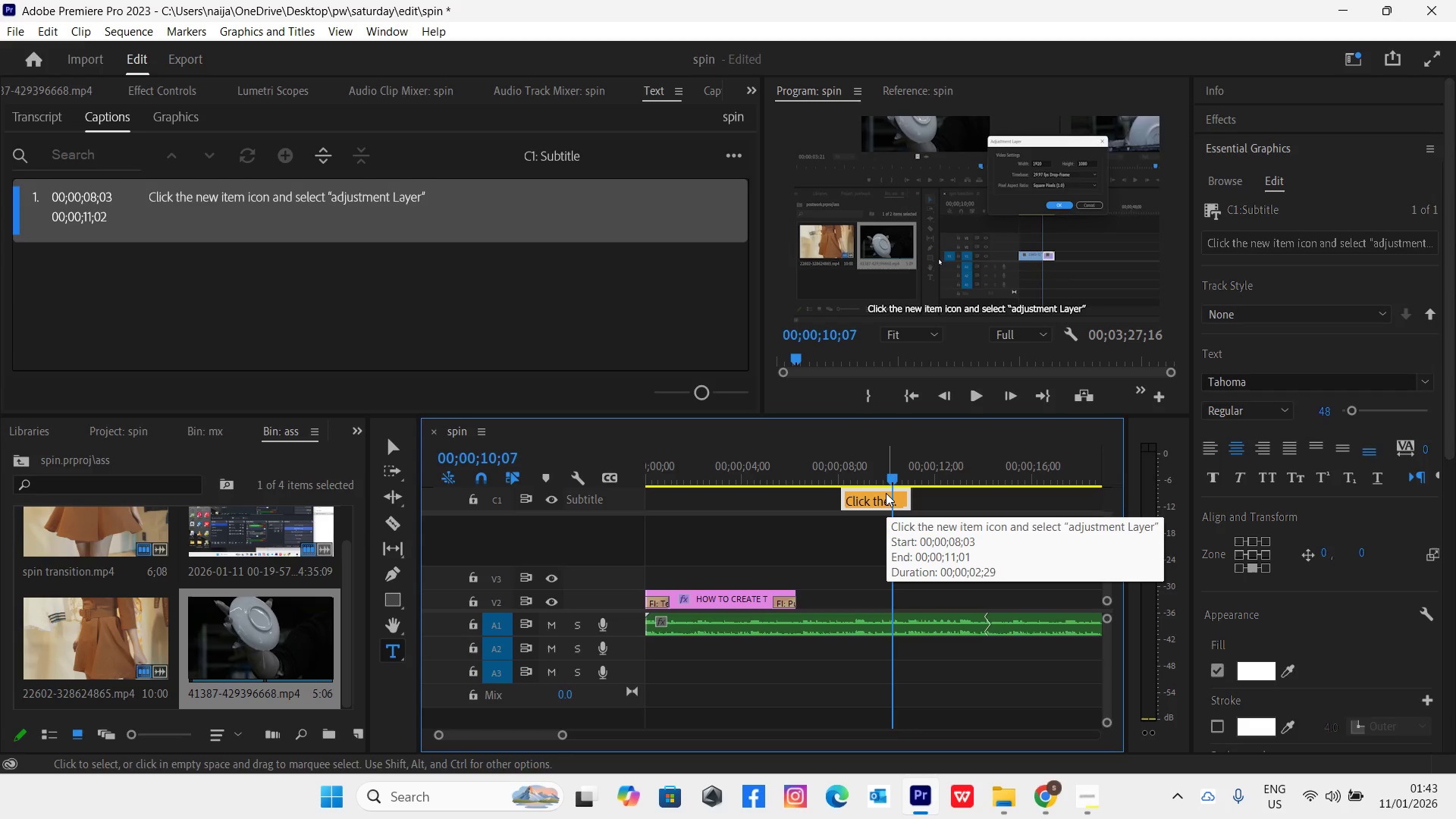 
key(Space)
 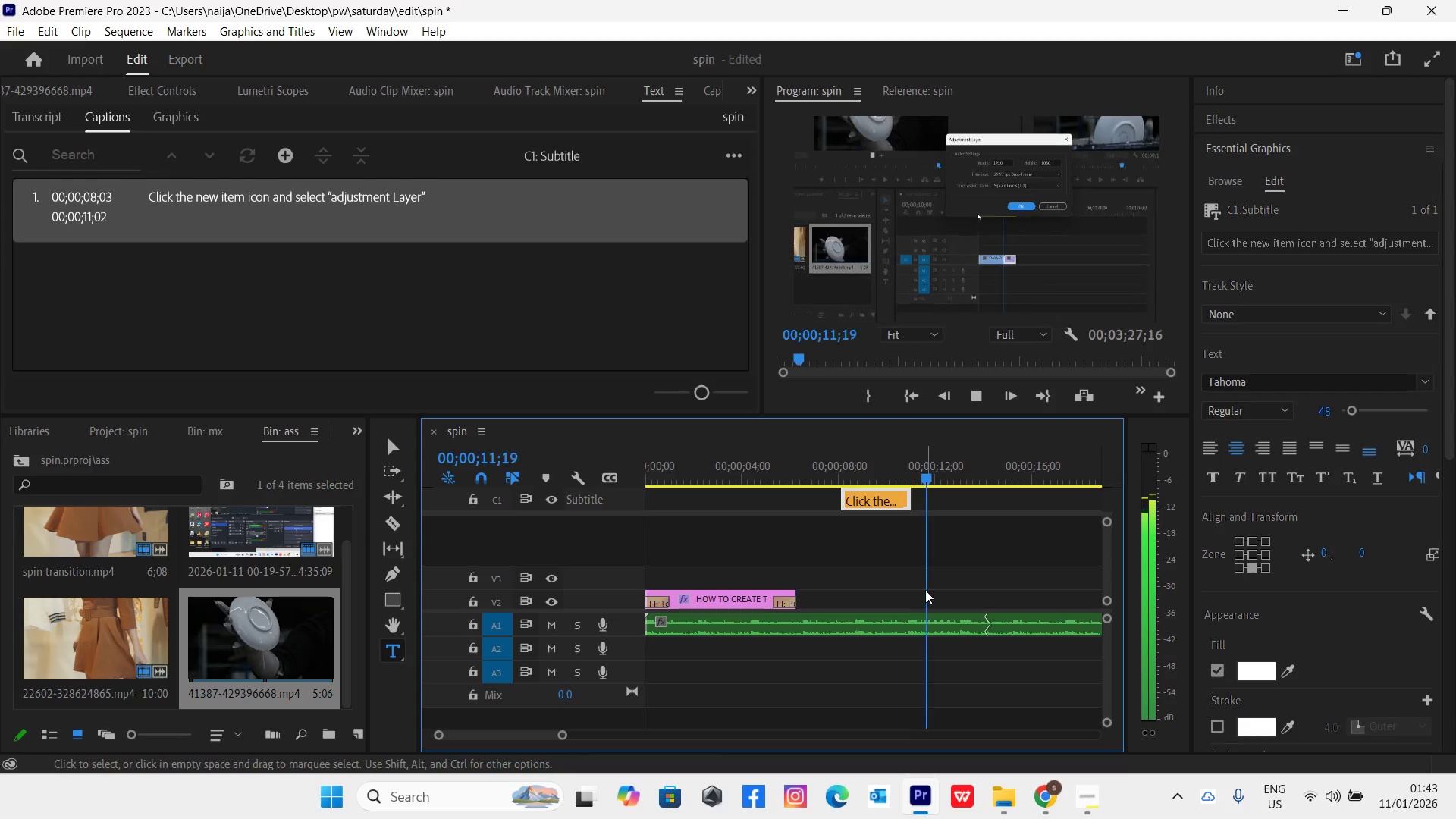 
key(Space)
 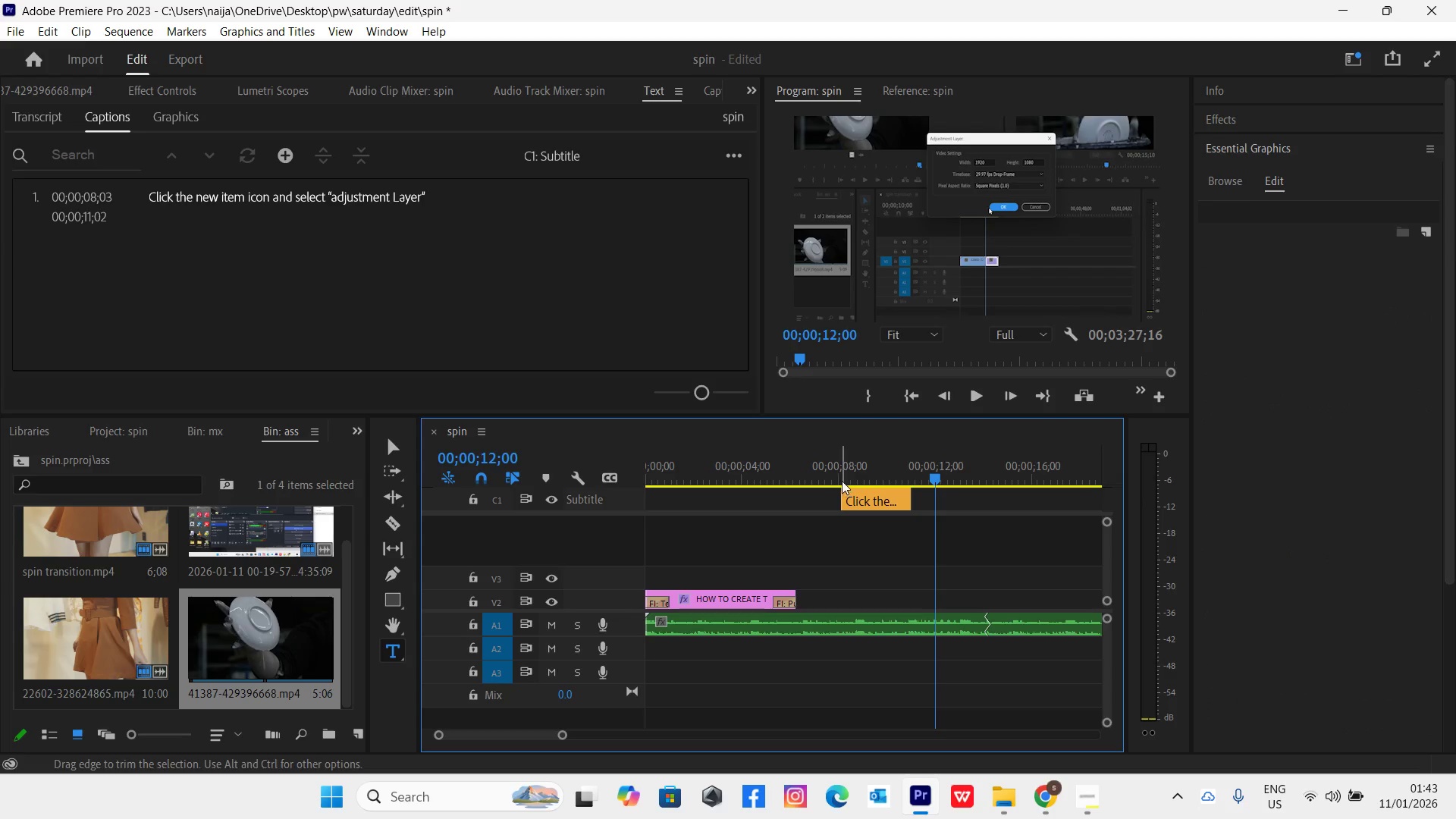 
left_click([841, 476])
 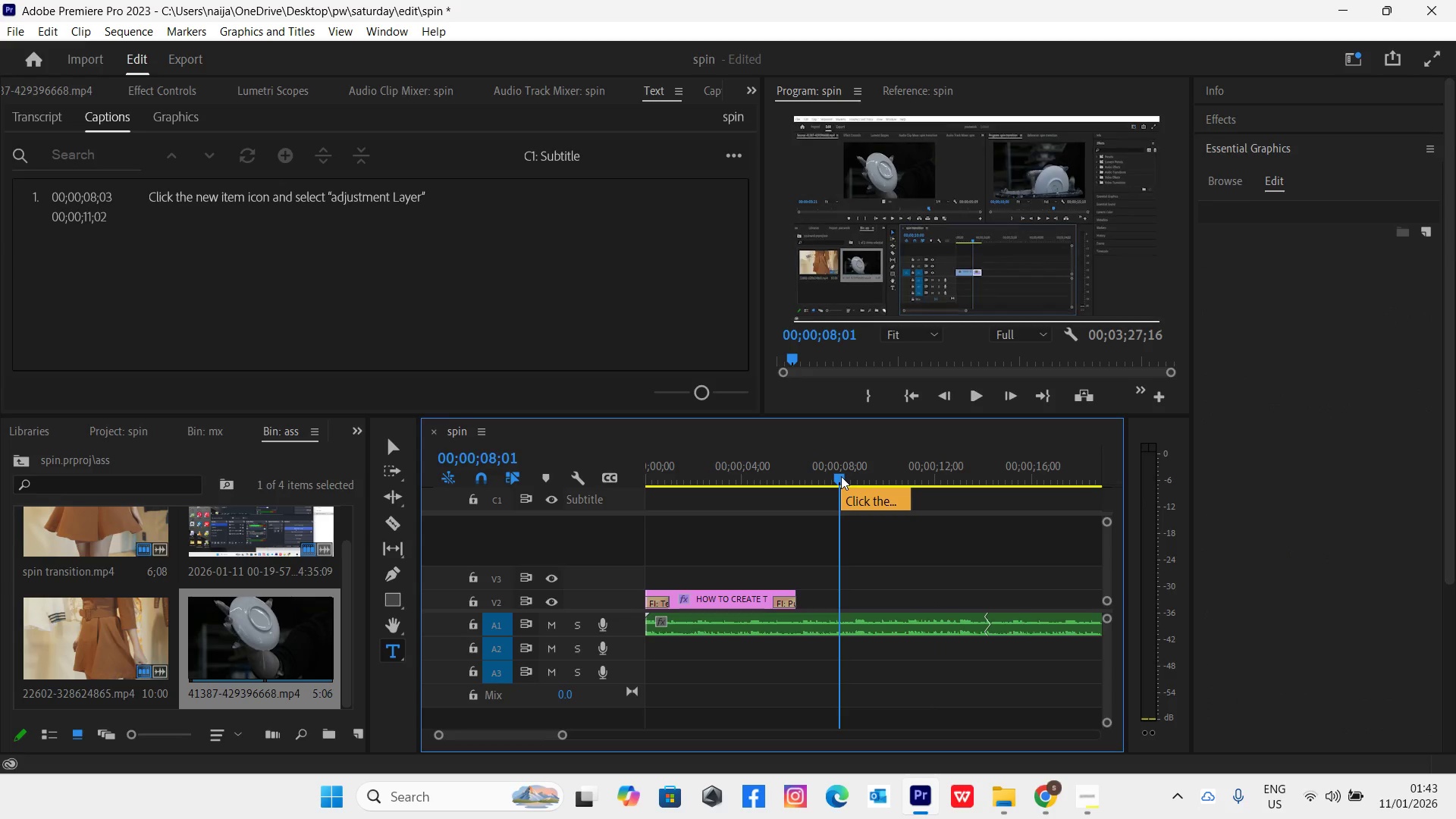 
key(Space)
 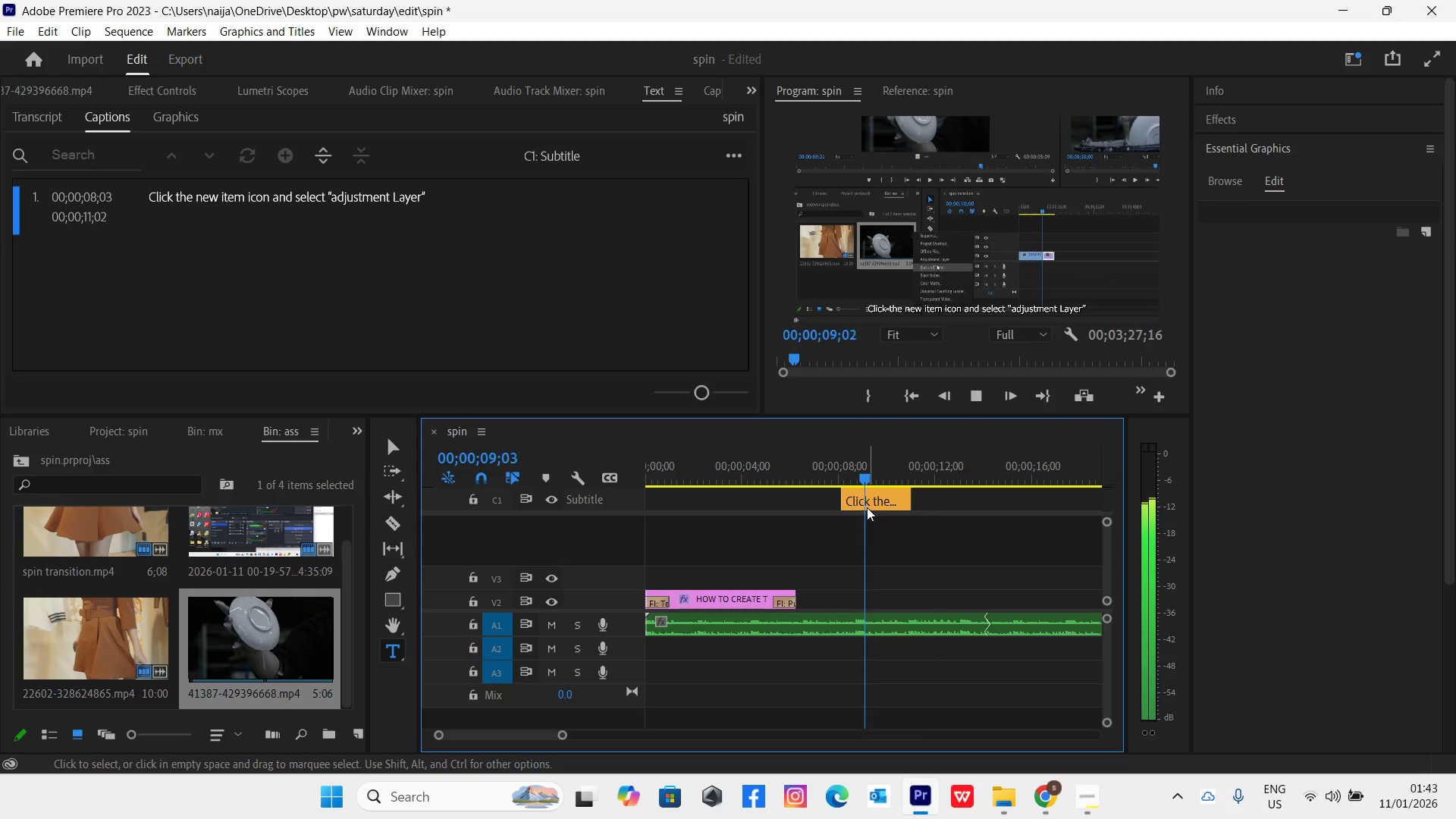 
key(Space)
 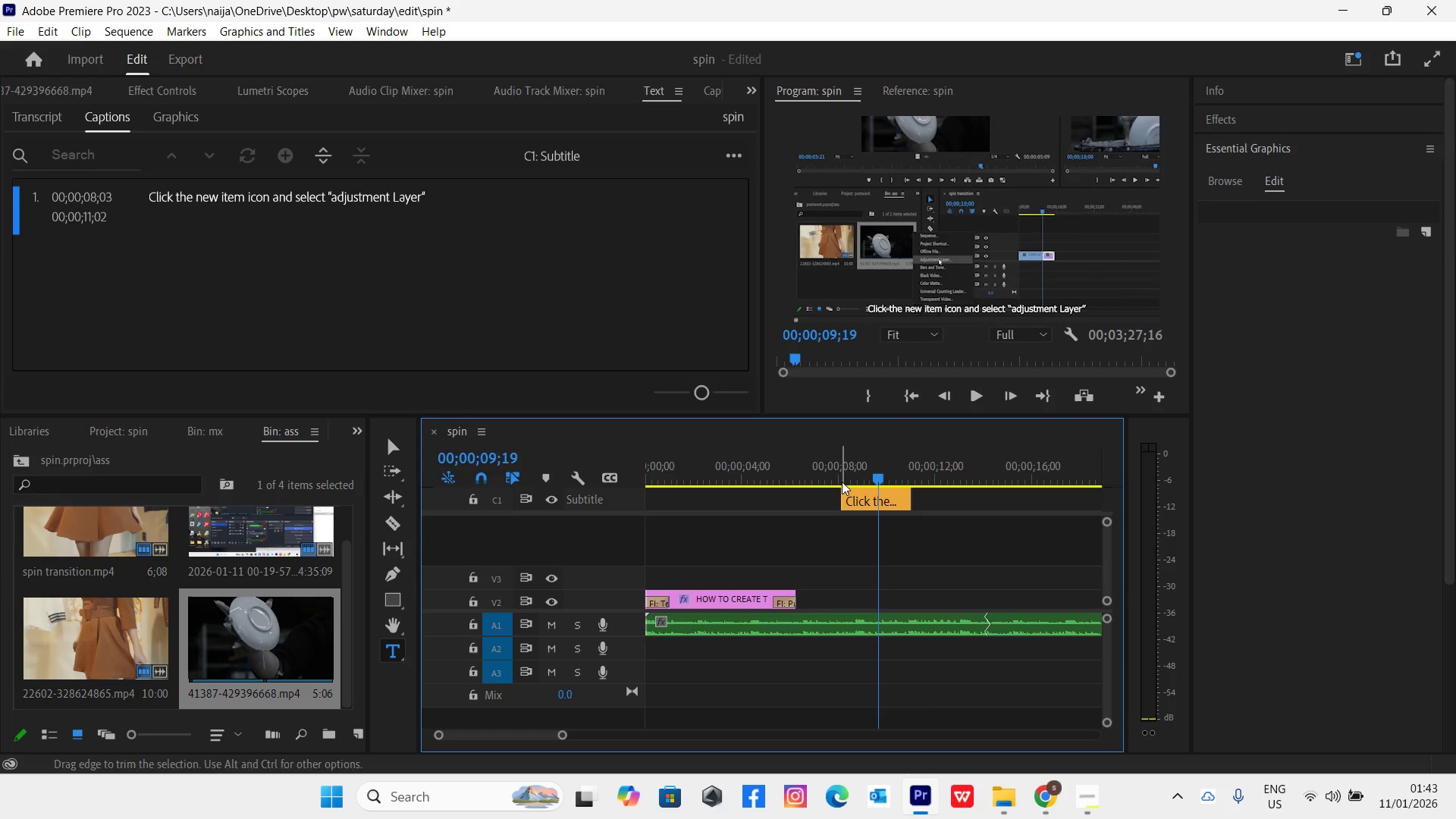 
left_click([836, 472])
 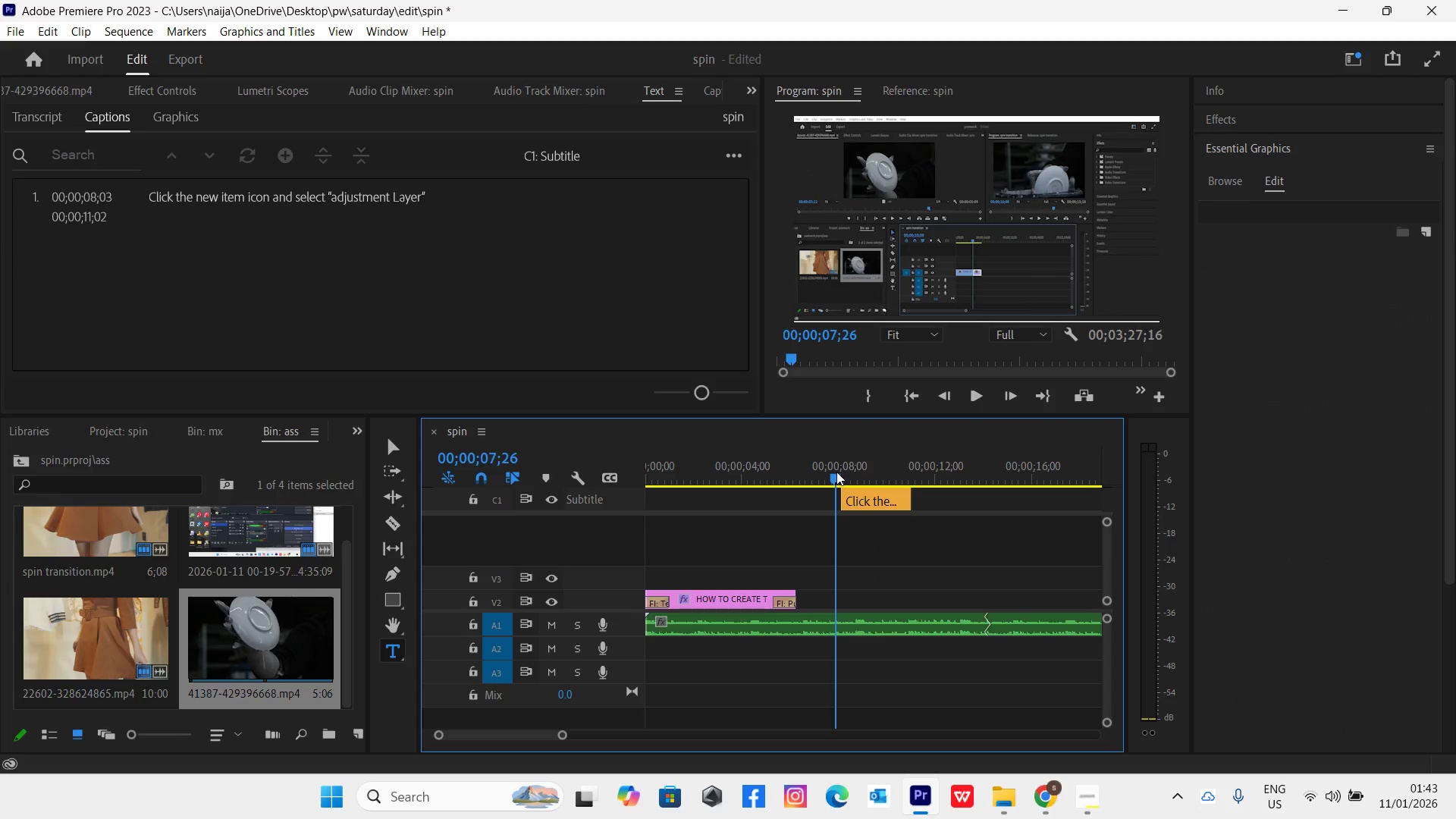 
key(Space)
 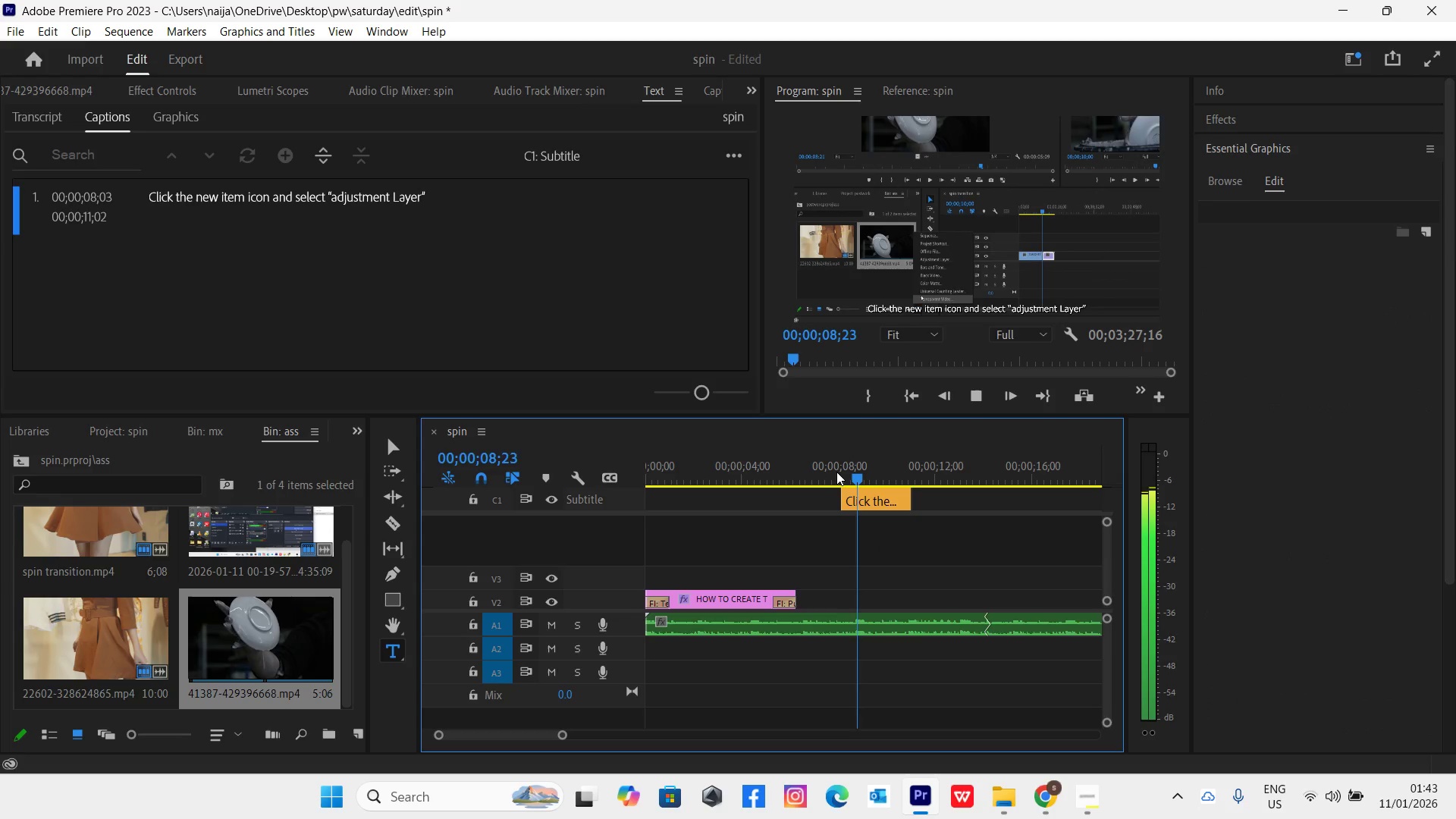 
key(Space)
 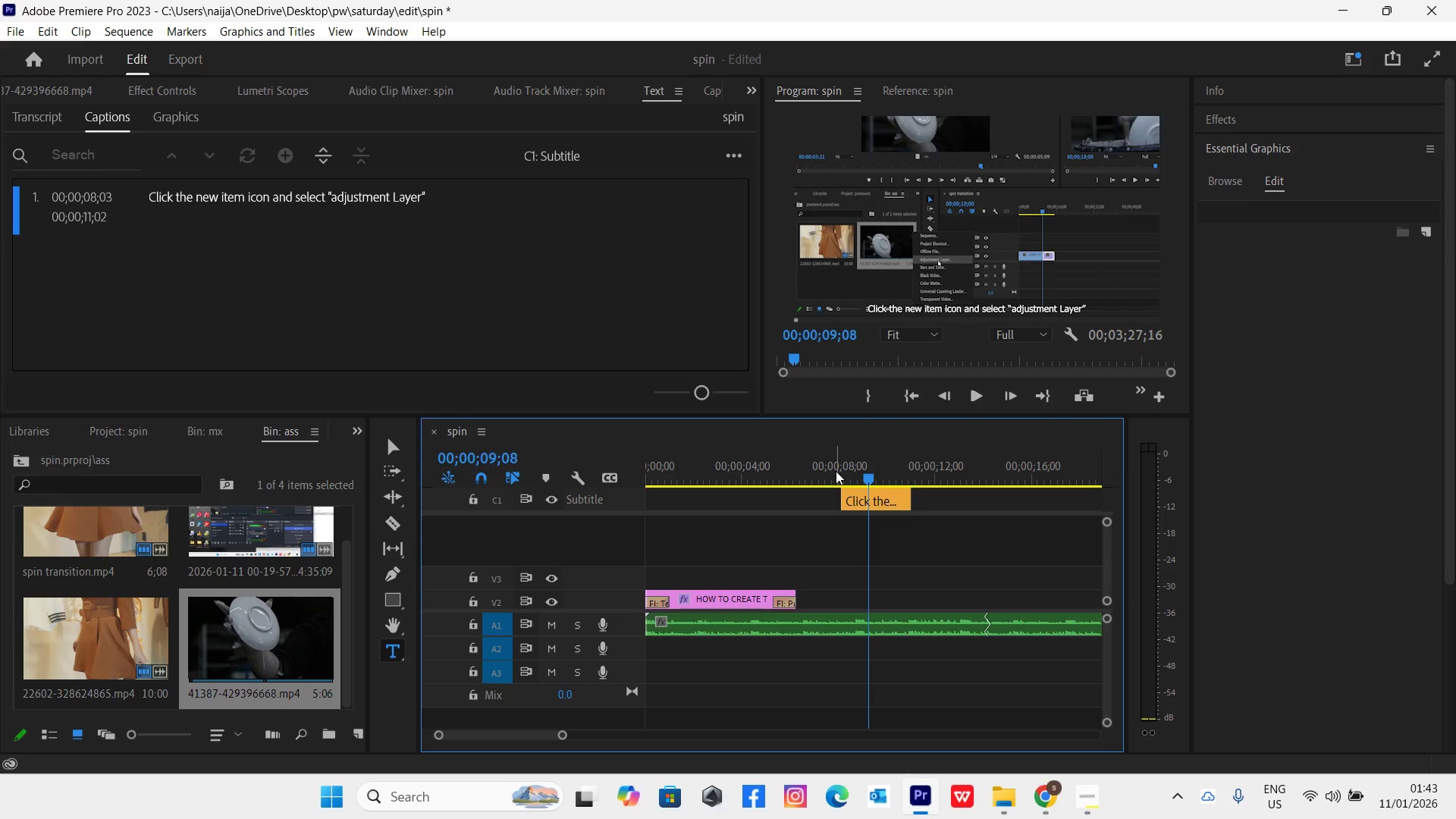 
left_click([836, 471])
 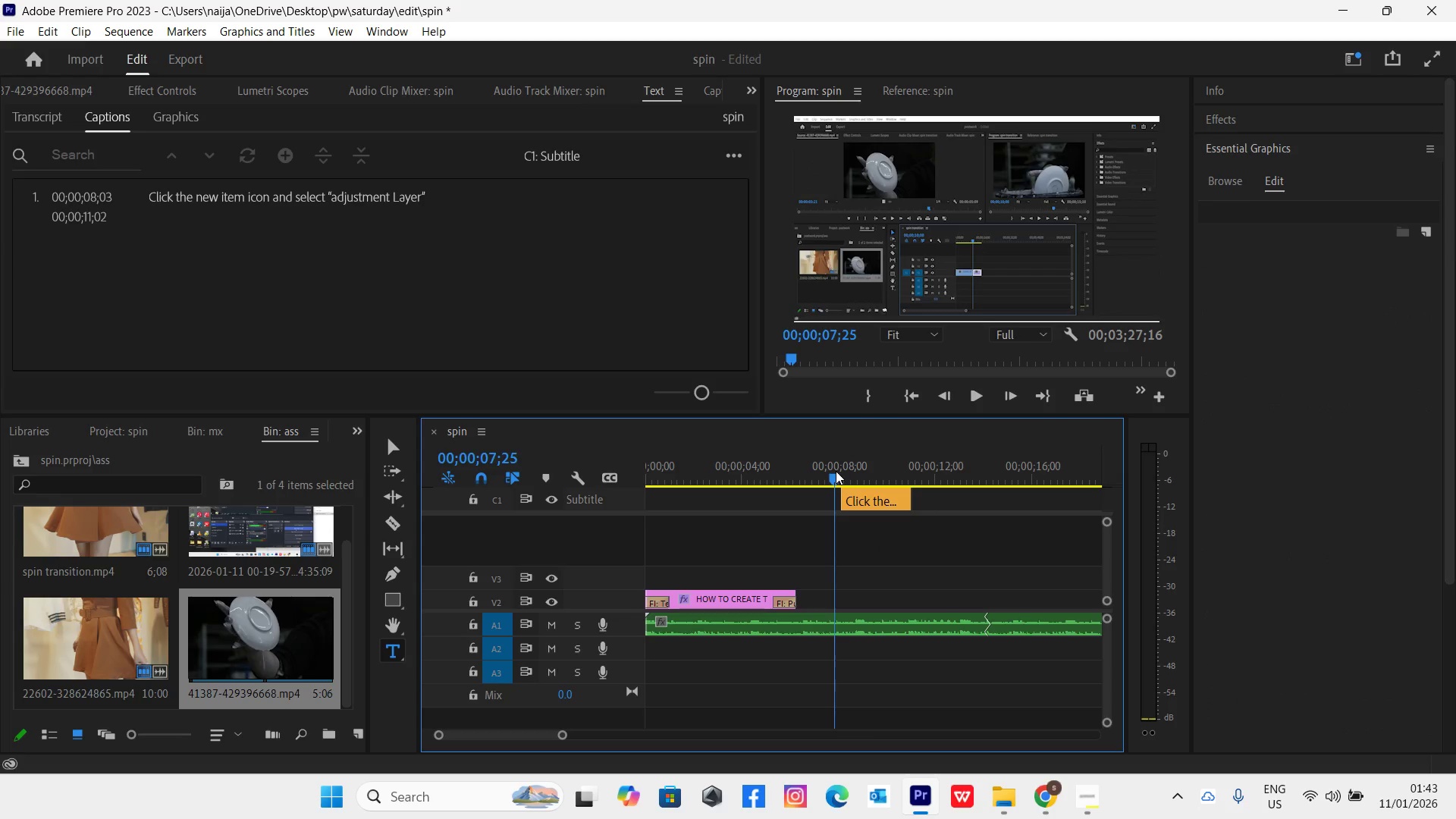 
key(Space)
 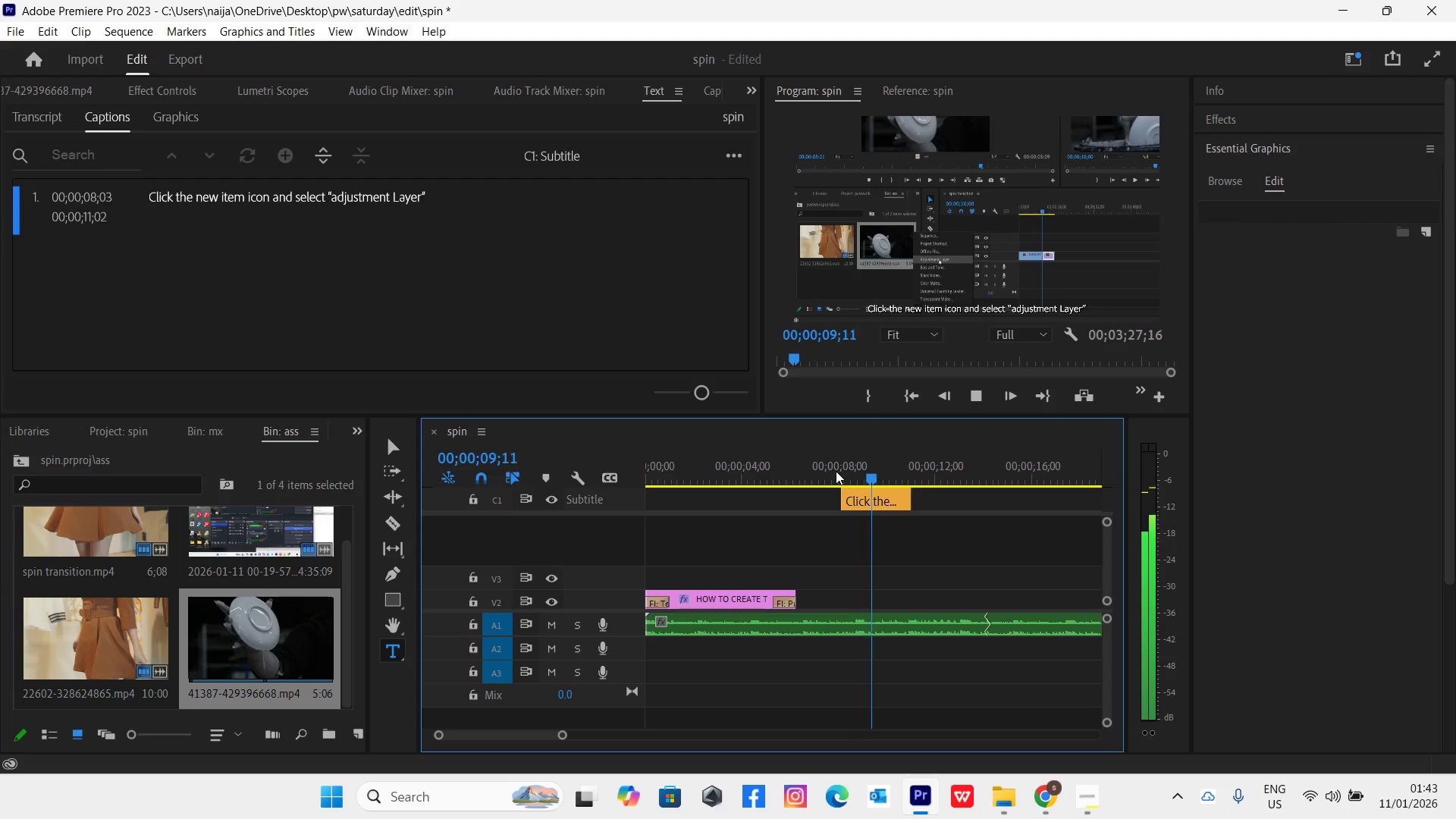 
key(Space)
 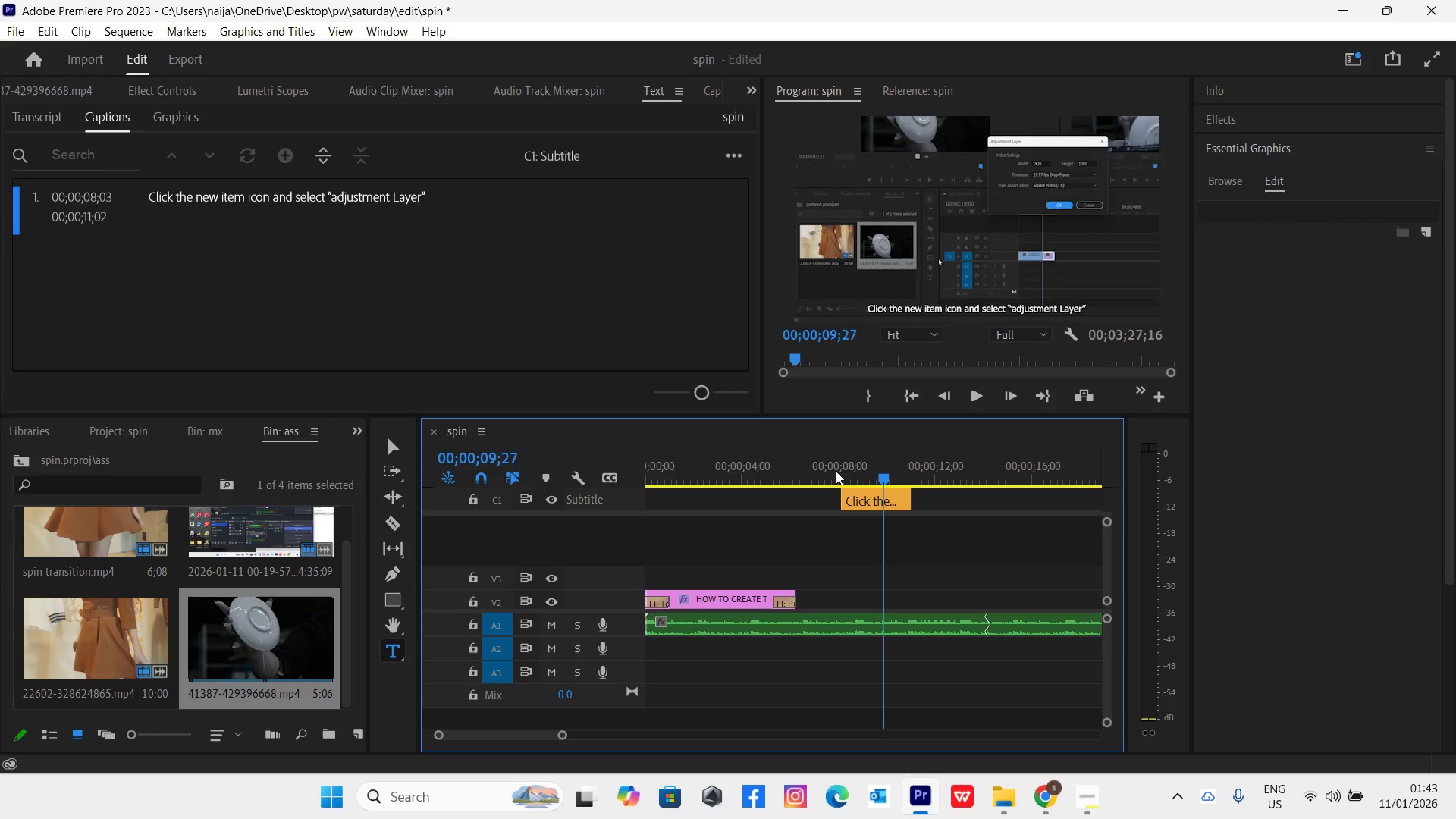 
wait(9.02)
 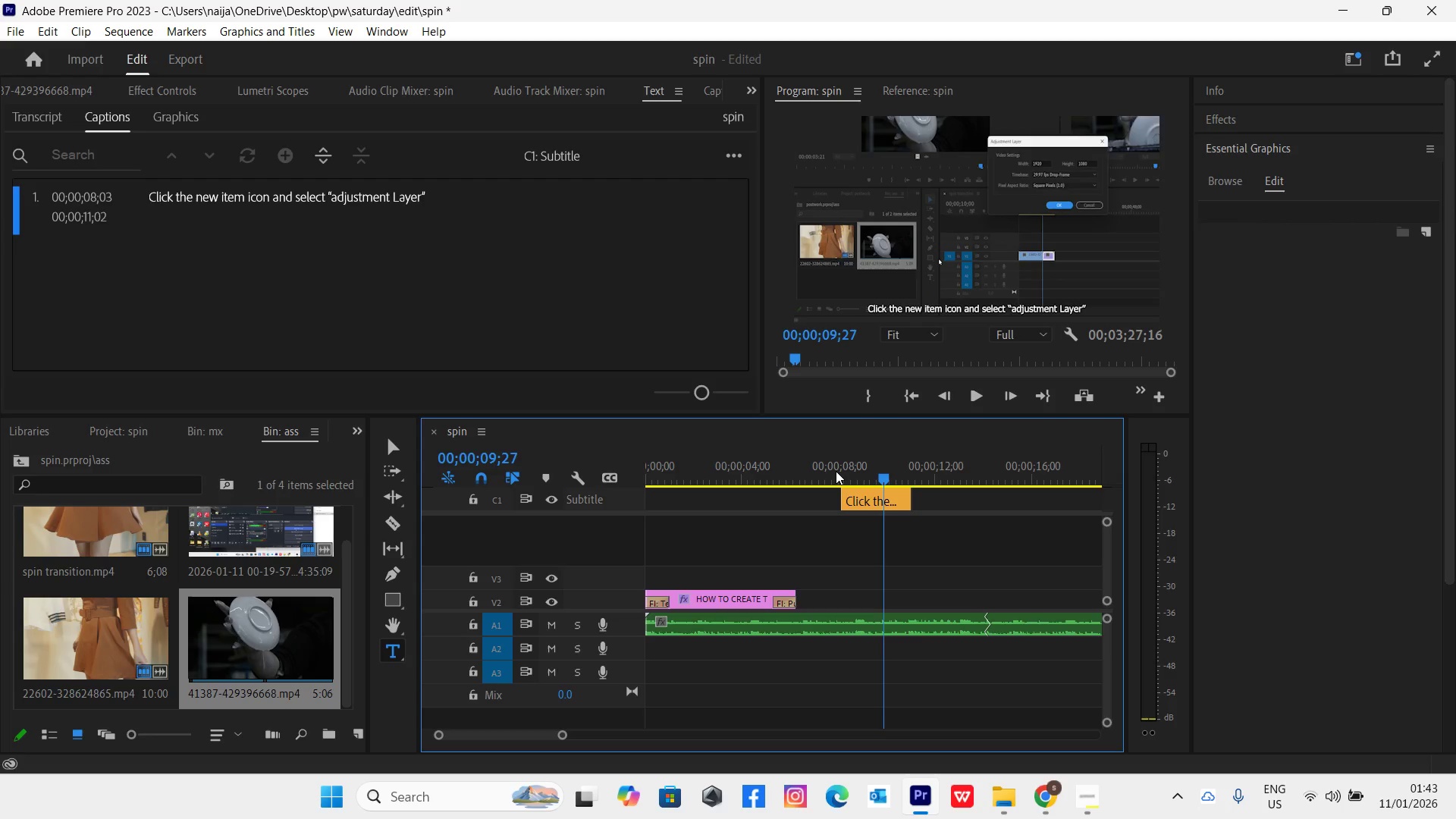 
mouse_move([879, 502])
 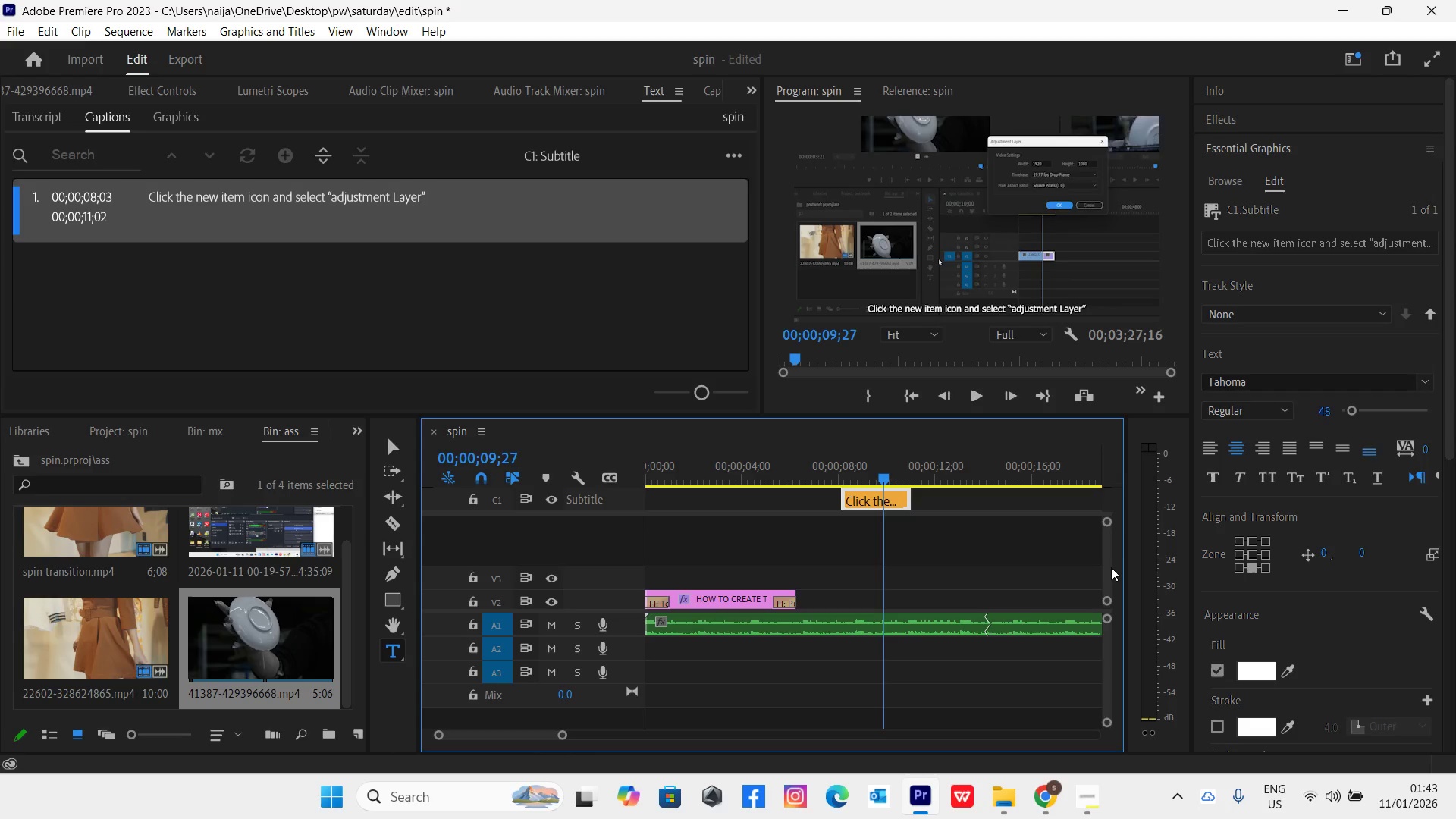 
left_click_drag(start_coordinate=[1108, 563], to_coordinate=[1103, 541])
 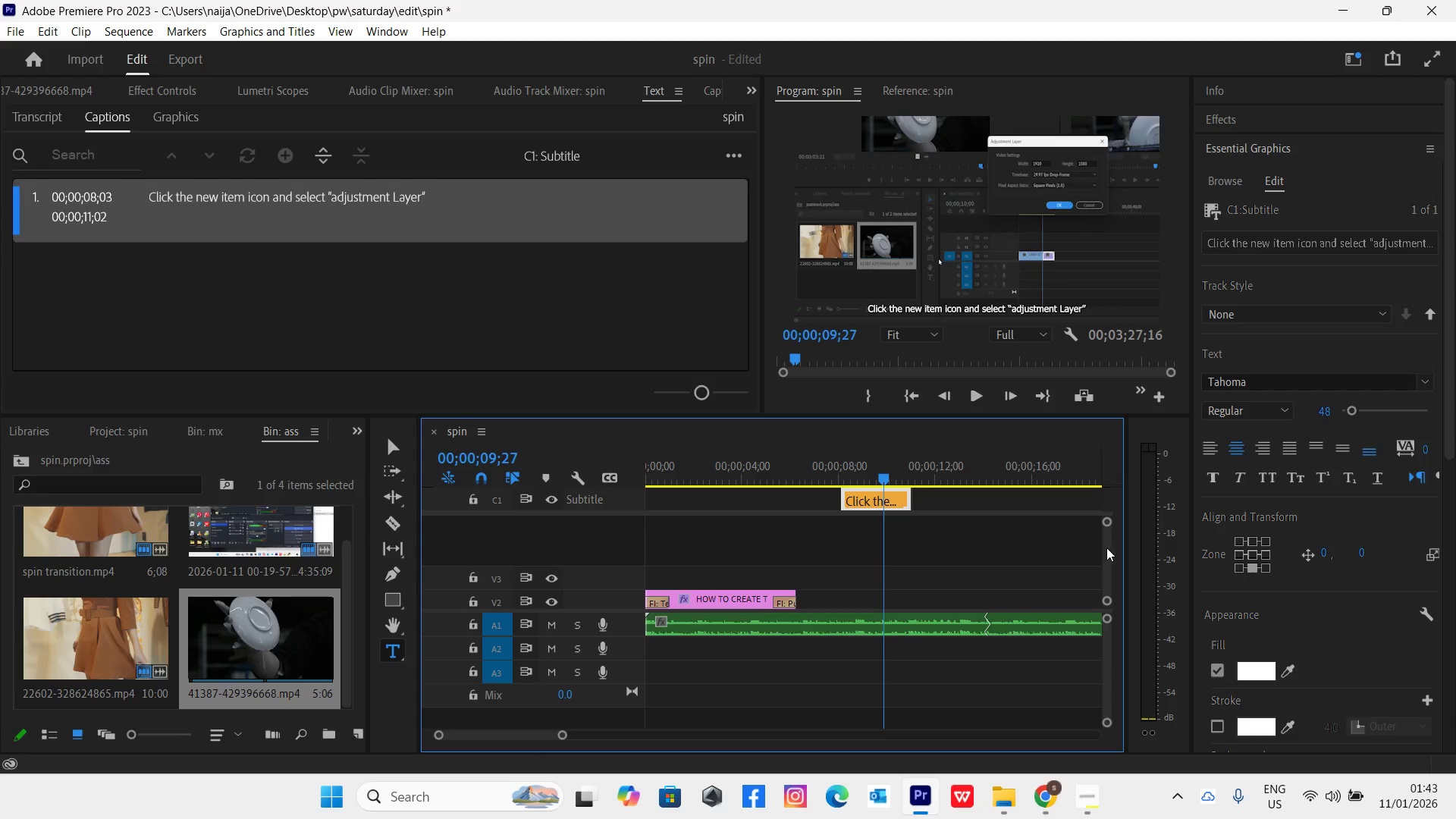 
left_click_drag(start_coordinate=[1106, 549], to_coordinate=[1112, 571])
 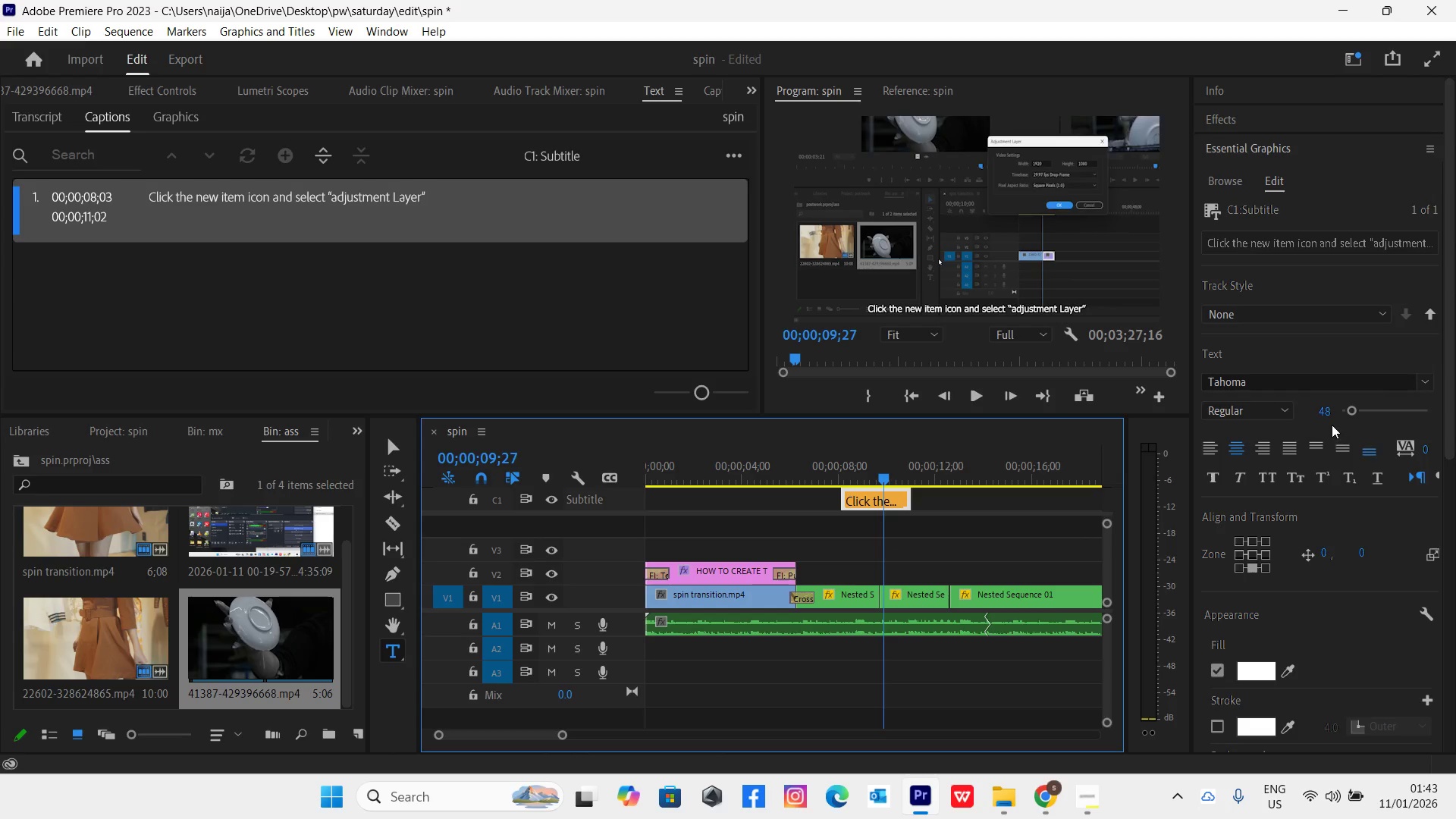 
left_click([1323, 412])
 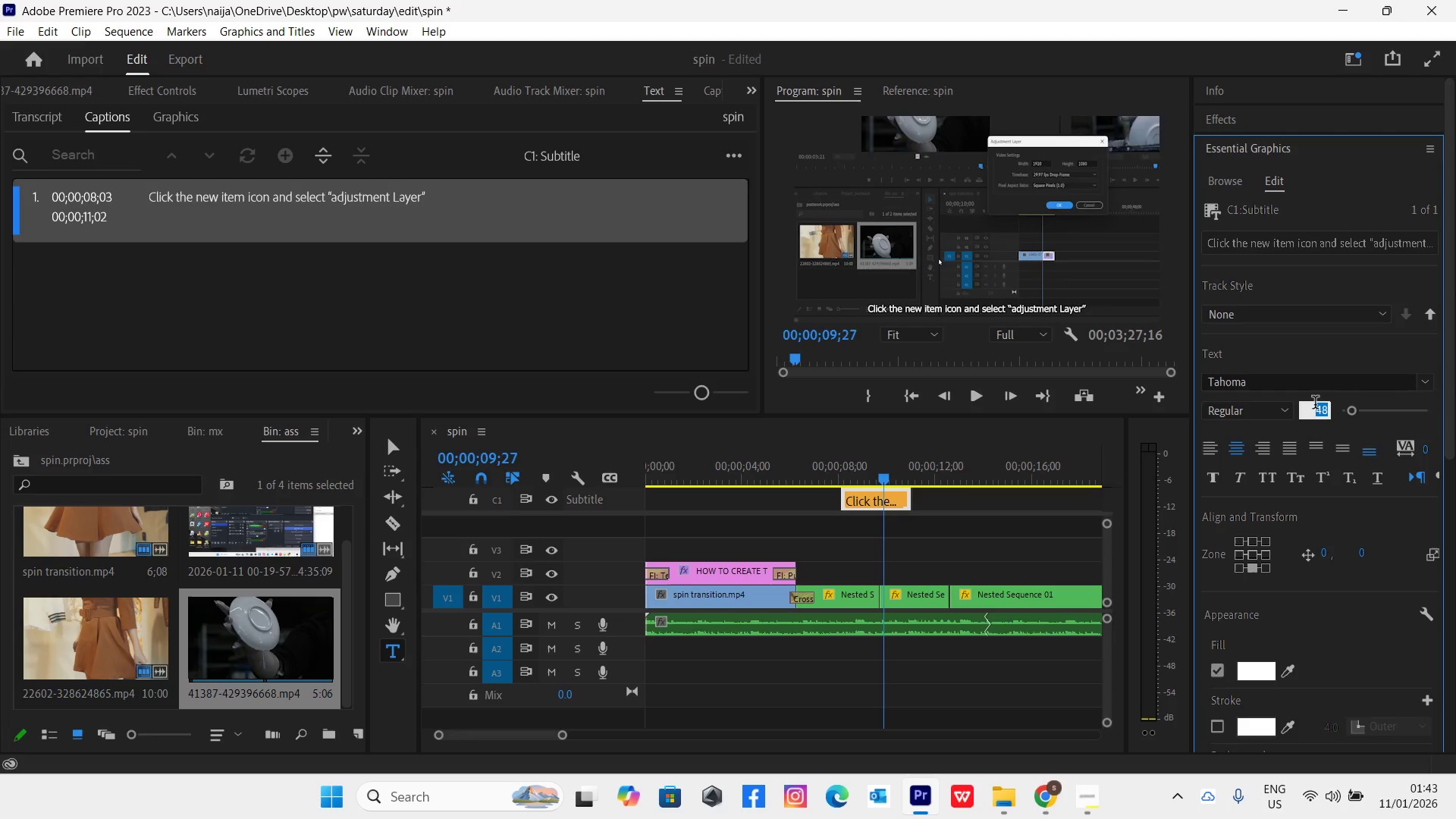 
type(40)
 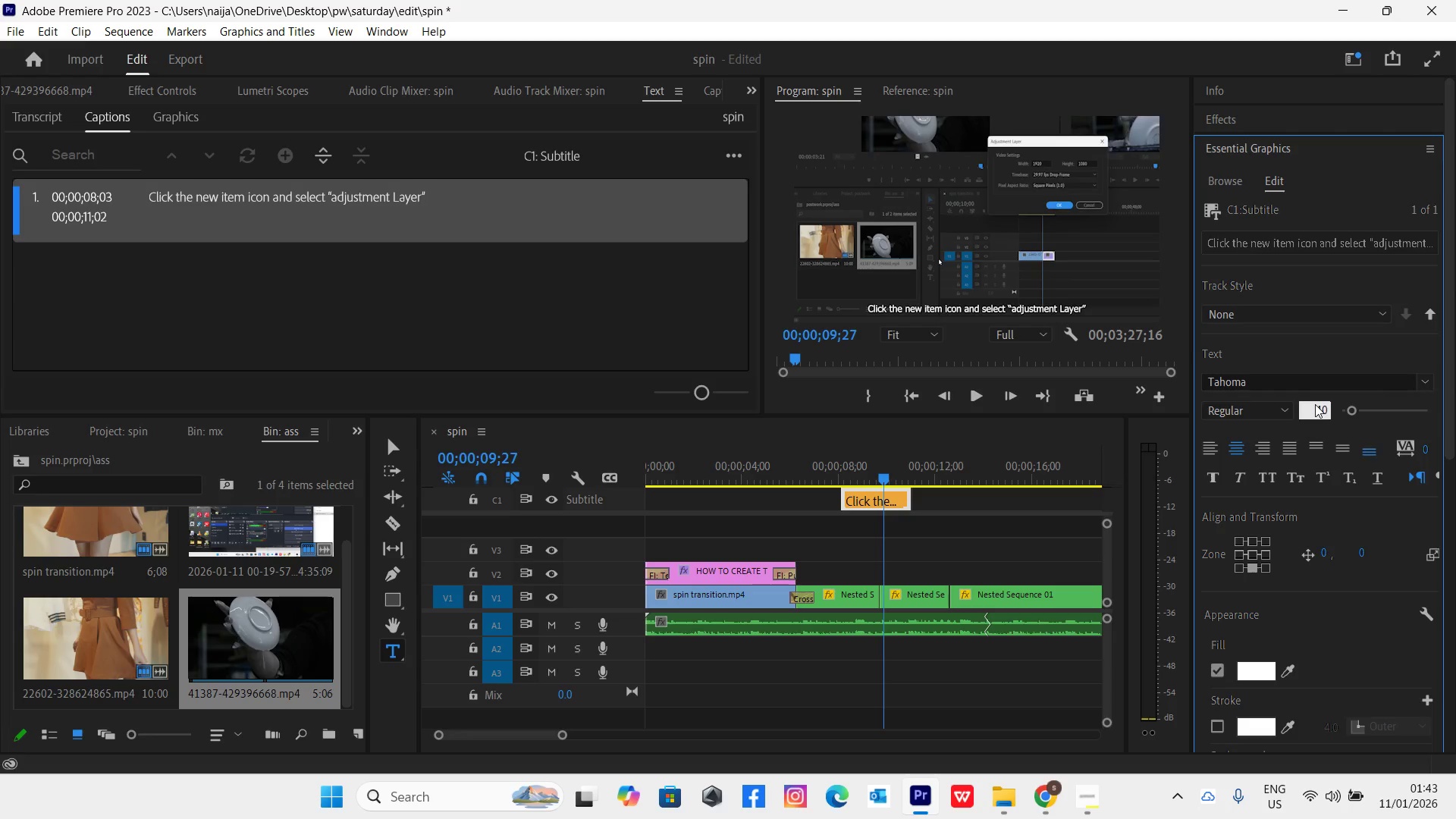 
key(Enter)
 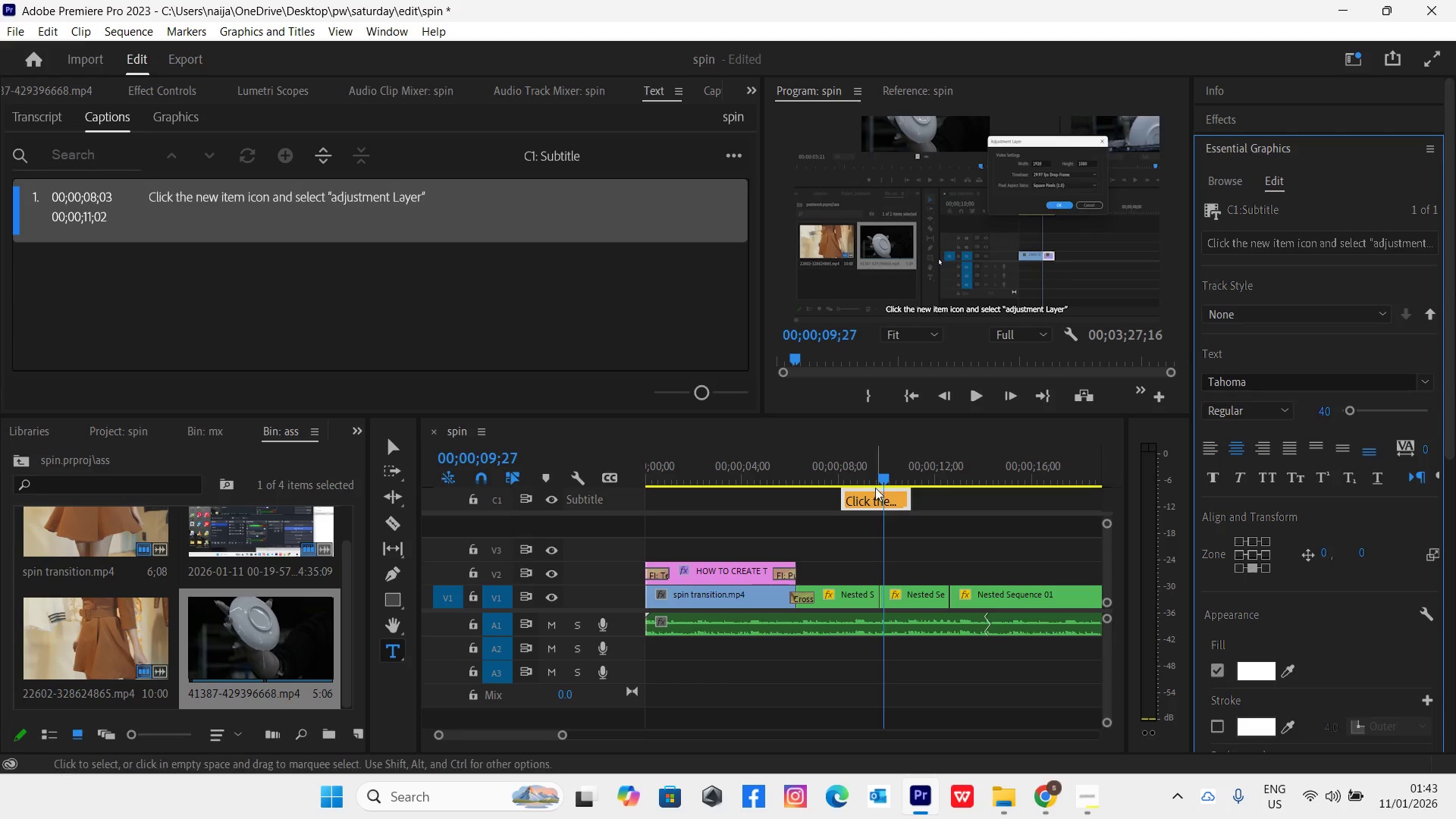 
left_click_drag(start_coordinate=[836, 469], to_coordinate=[868, 513])
 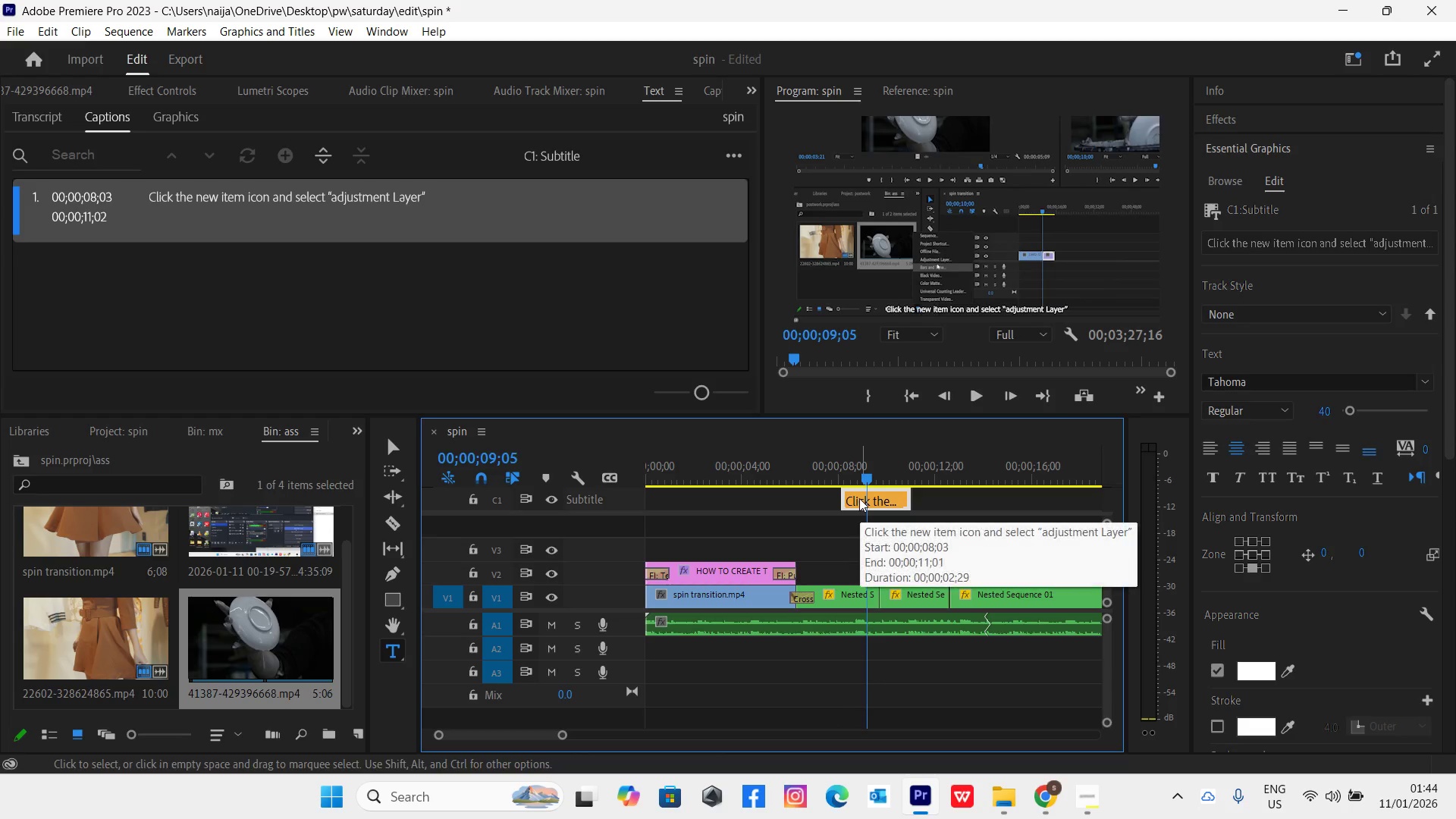 
wait(11.17)
 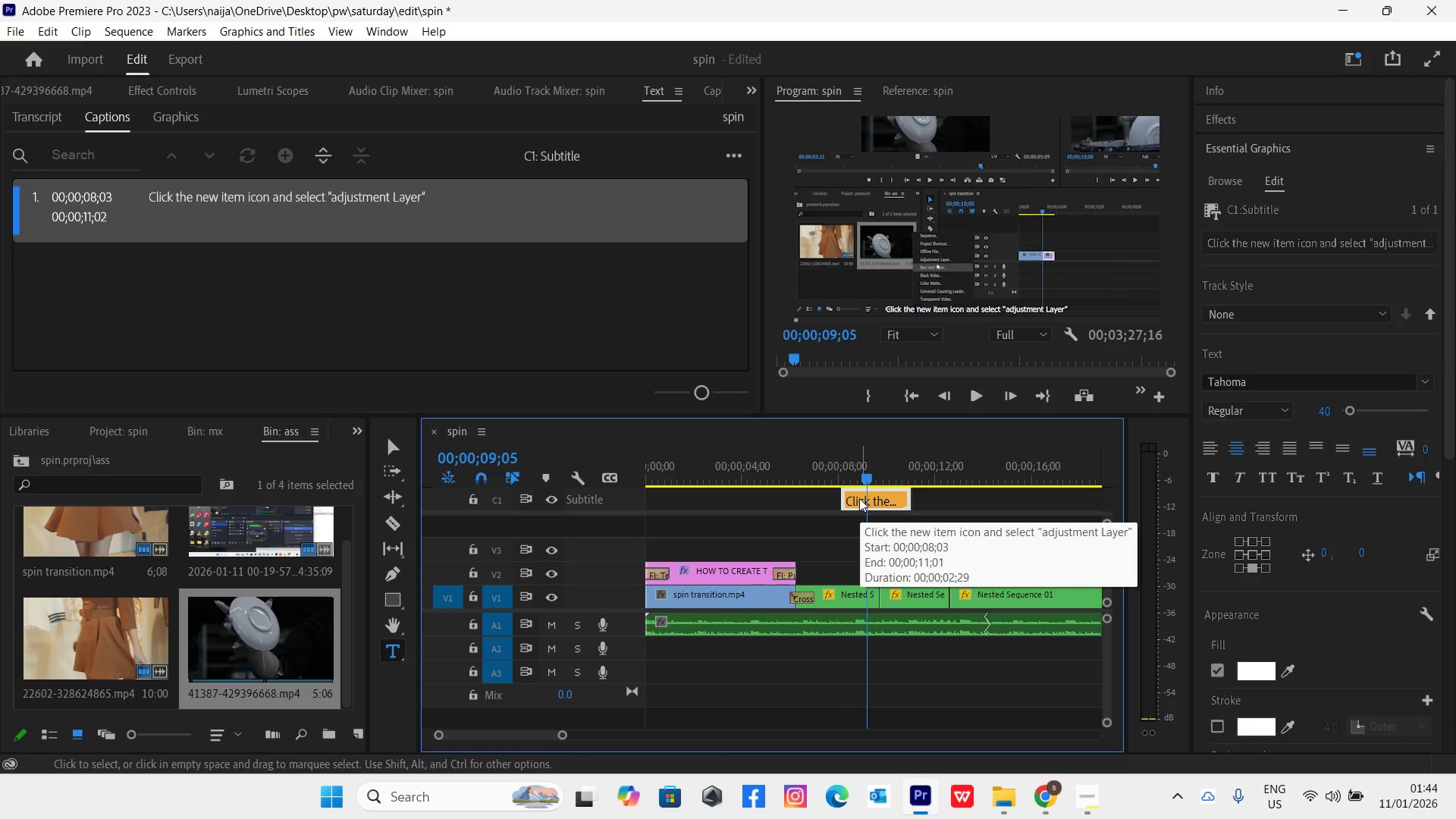 
key(Control+Backquote)
 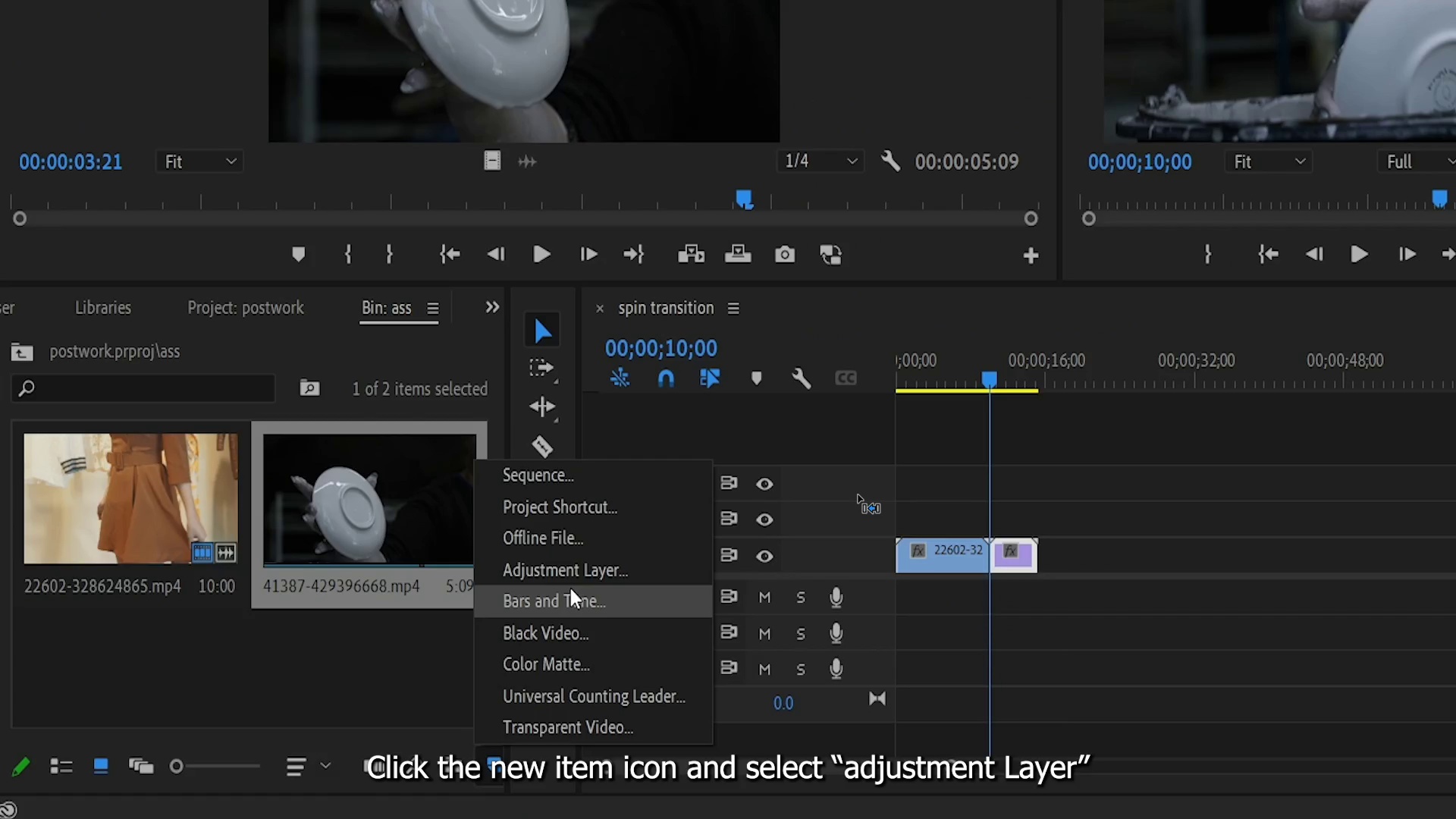 
hold_key(key=ControlLeft, duration=1.5)
 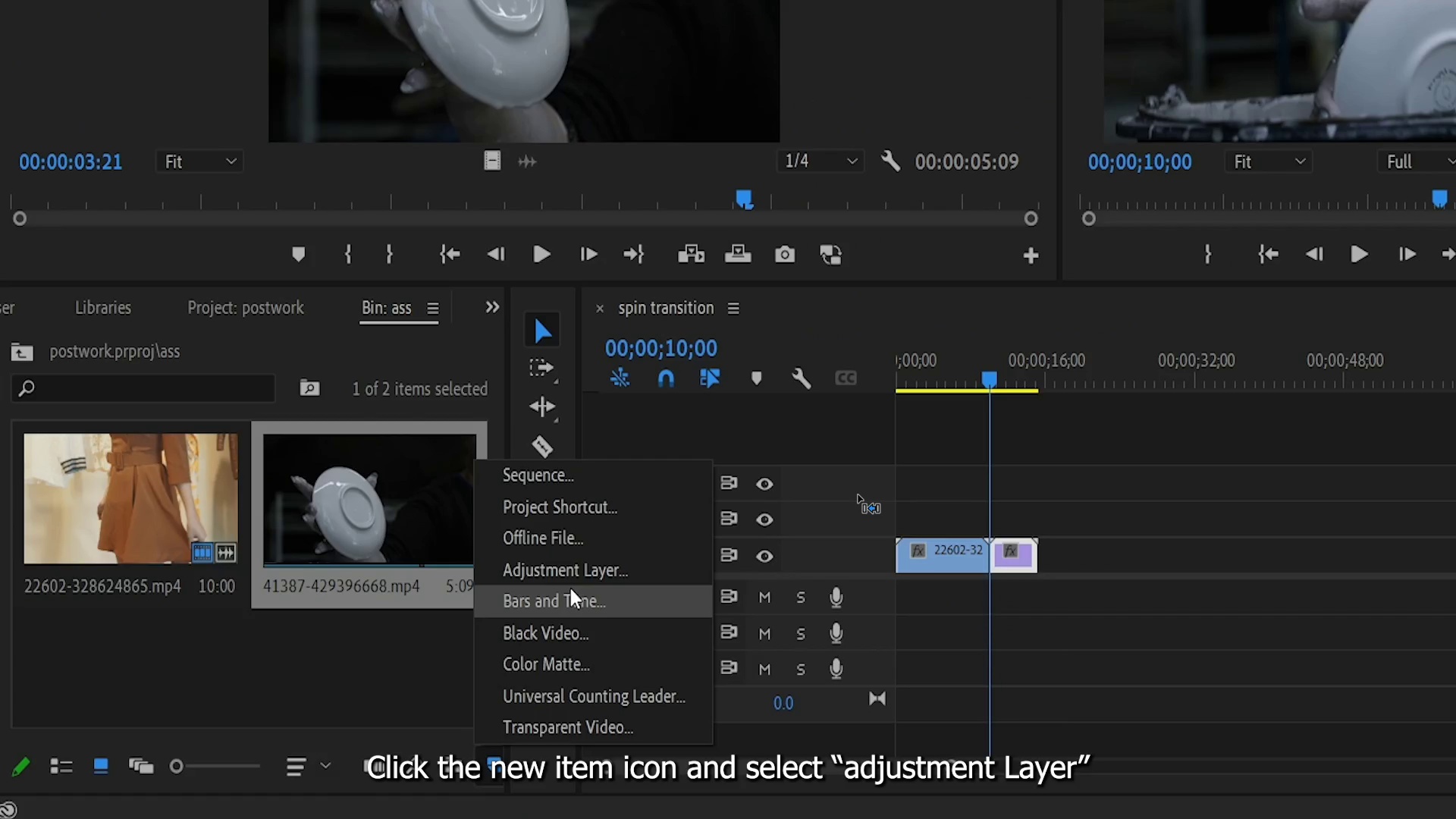 
hold_key(key=ControlLeft, duration=1.5)
 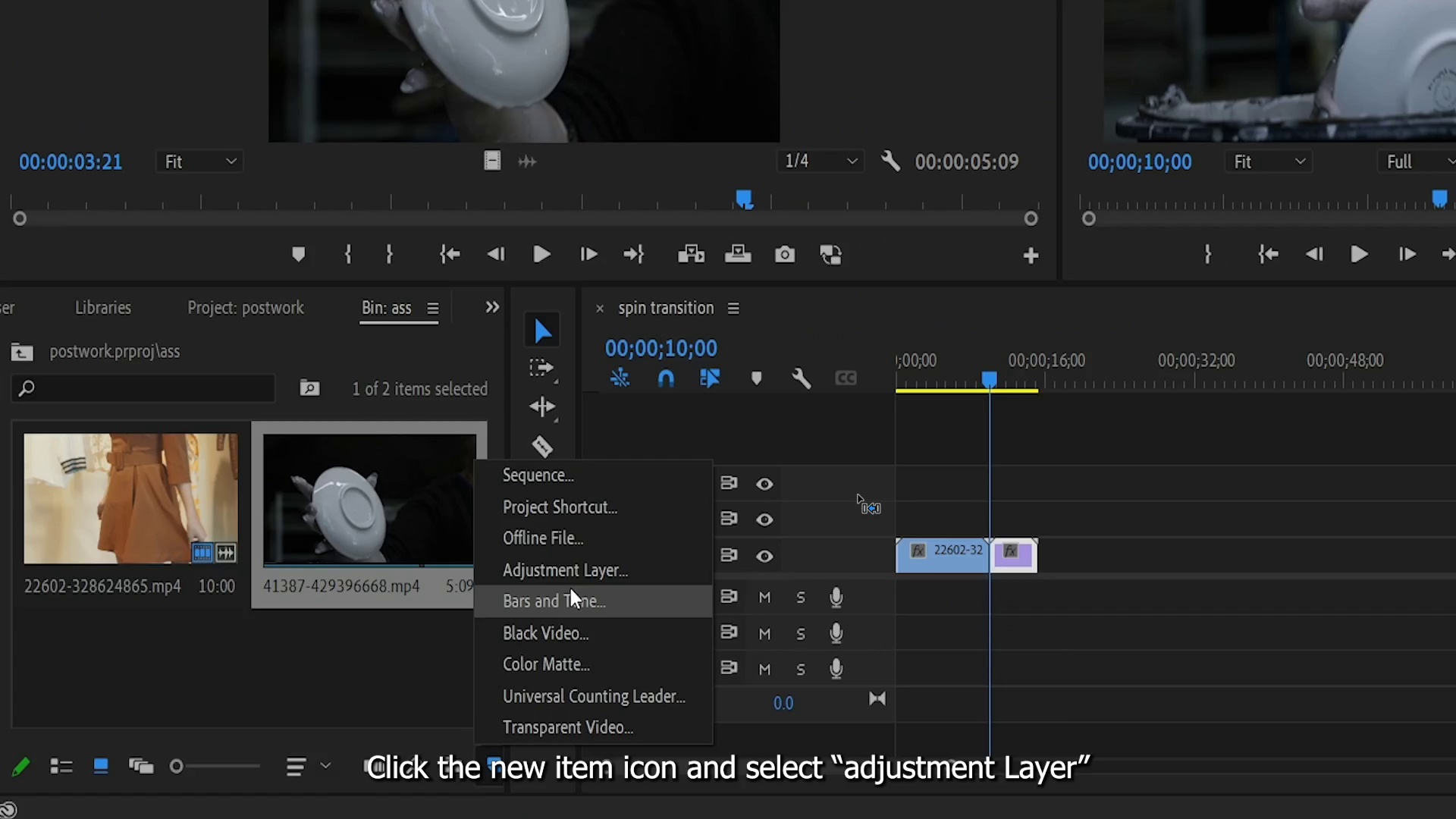 
hold_key(key=ControlLeft, duration=1.5)
 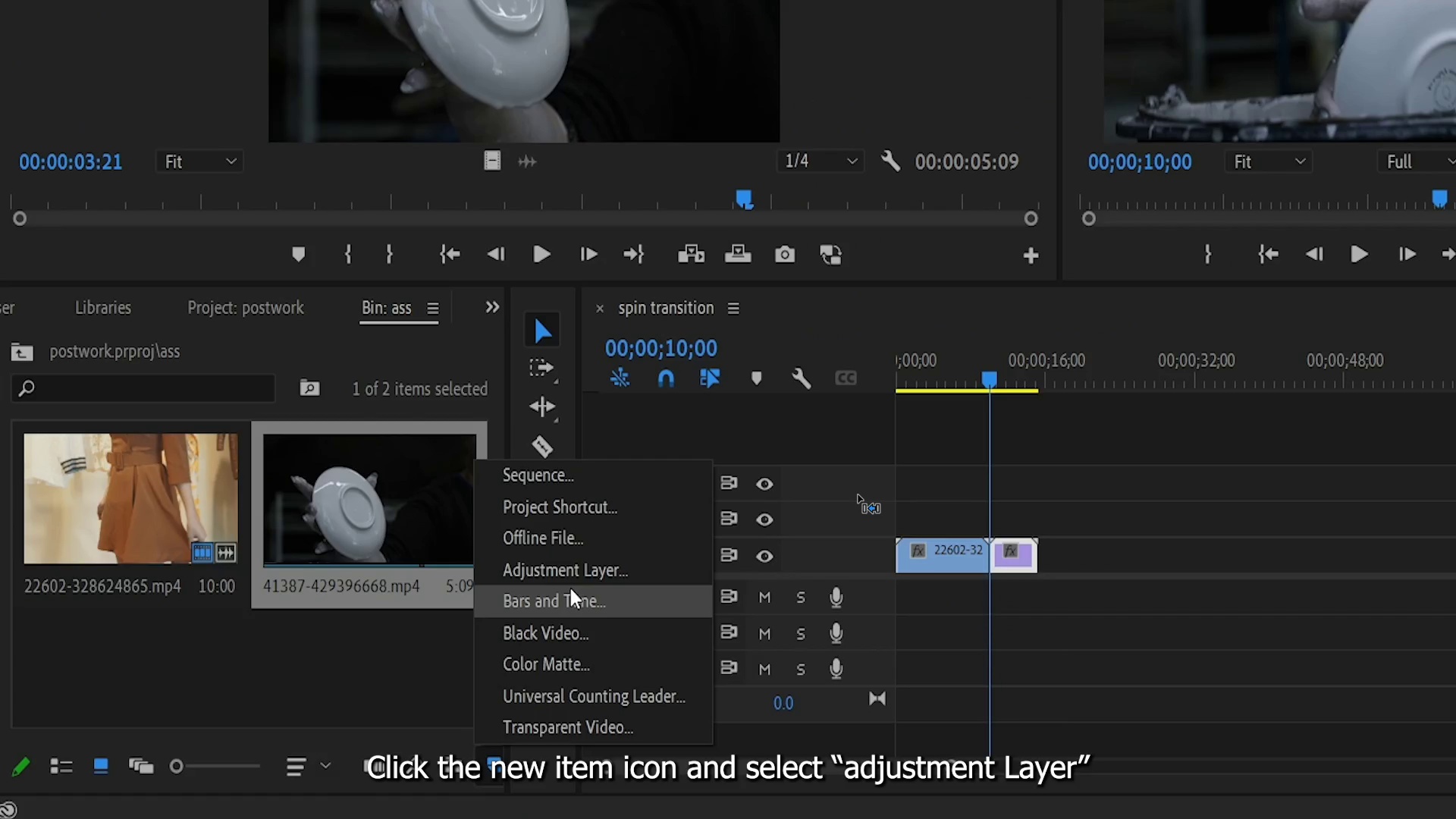 
key(Control+Backquote)
 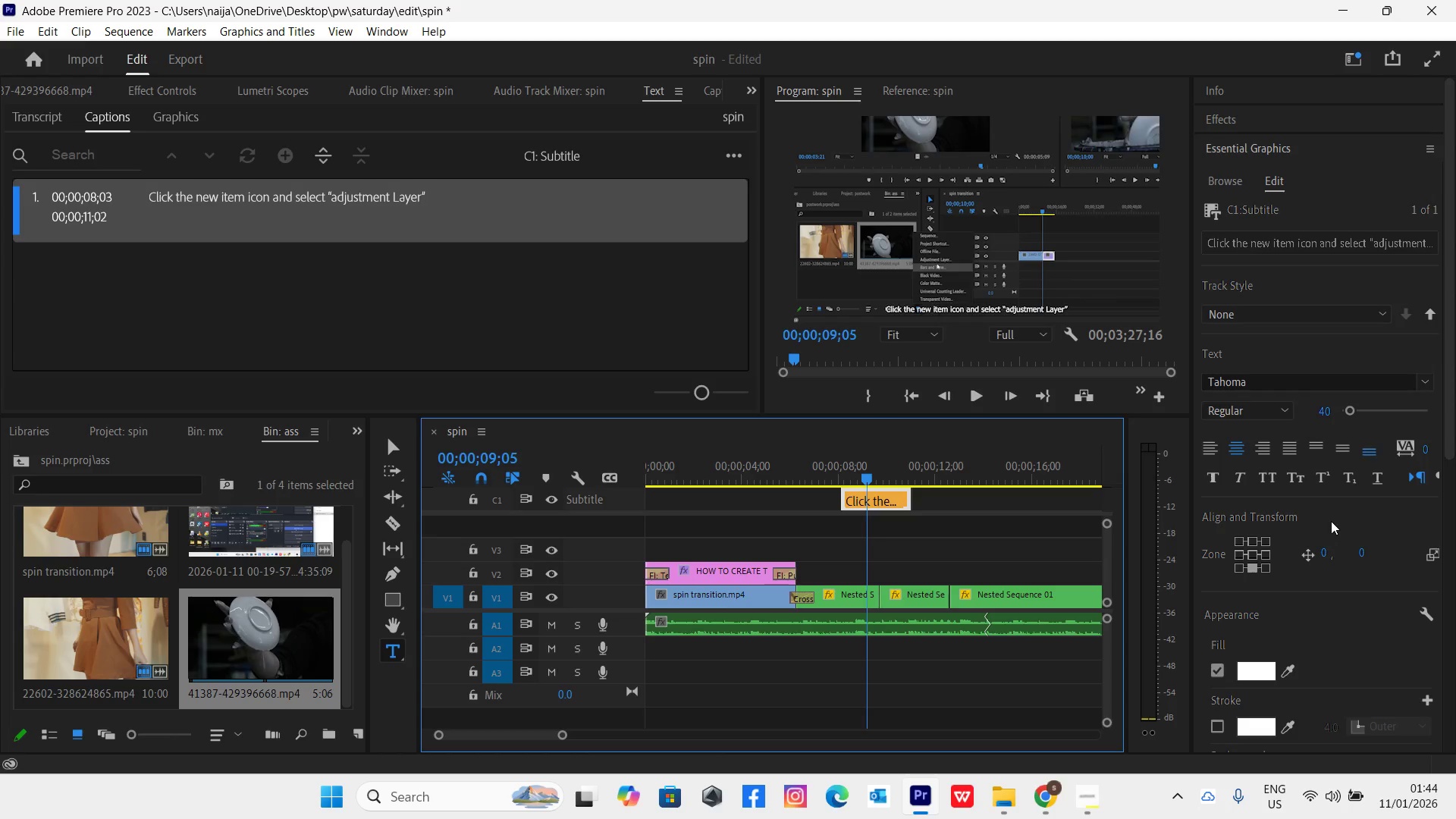 
left_click_drag(start_coordinate=[1452, 440], to_coordinate=[1412, 437])
 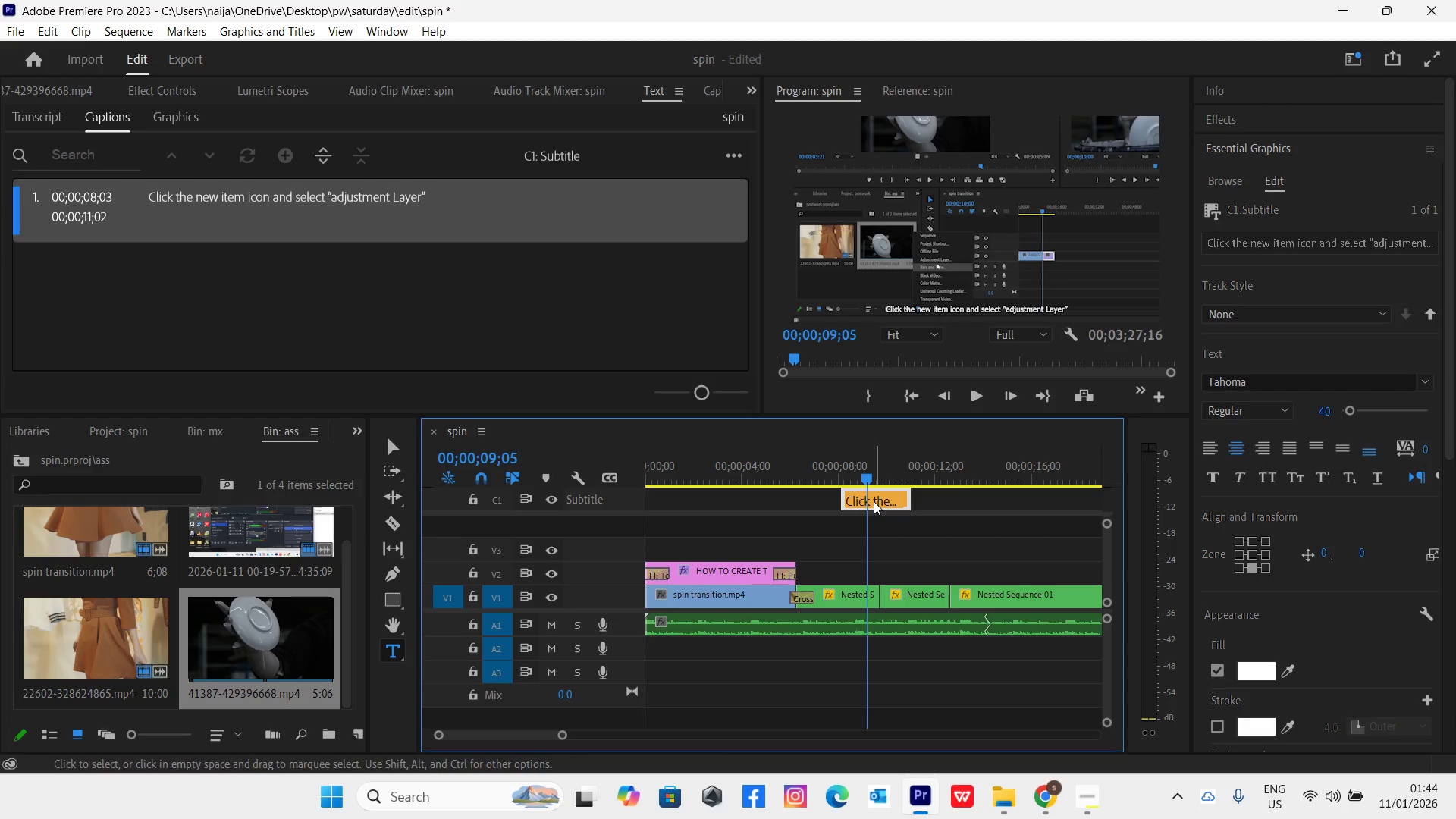 
right_click([874, 501])
 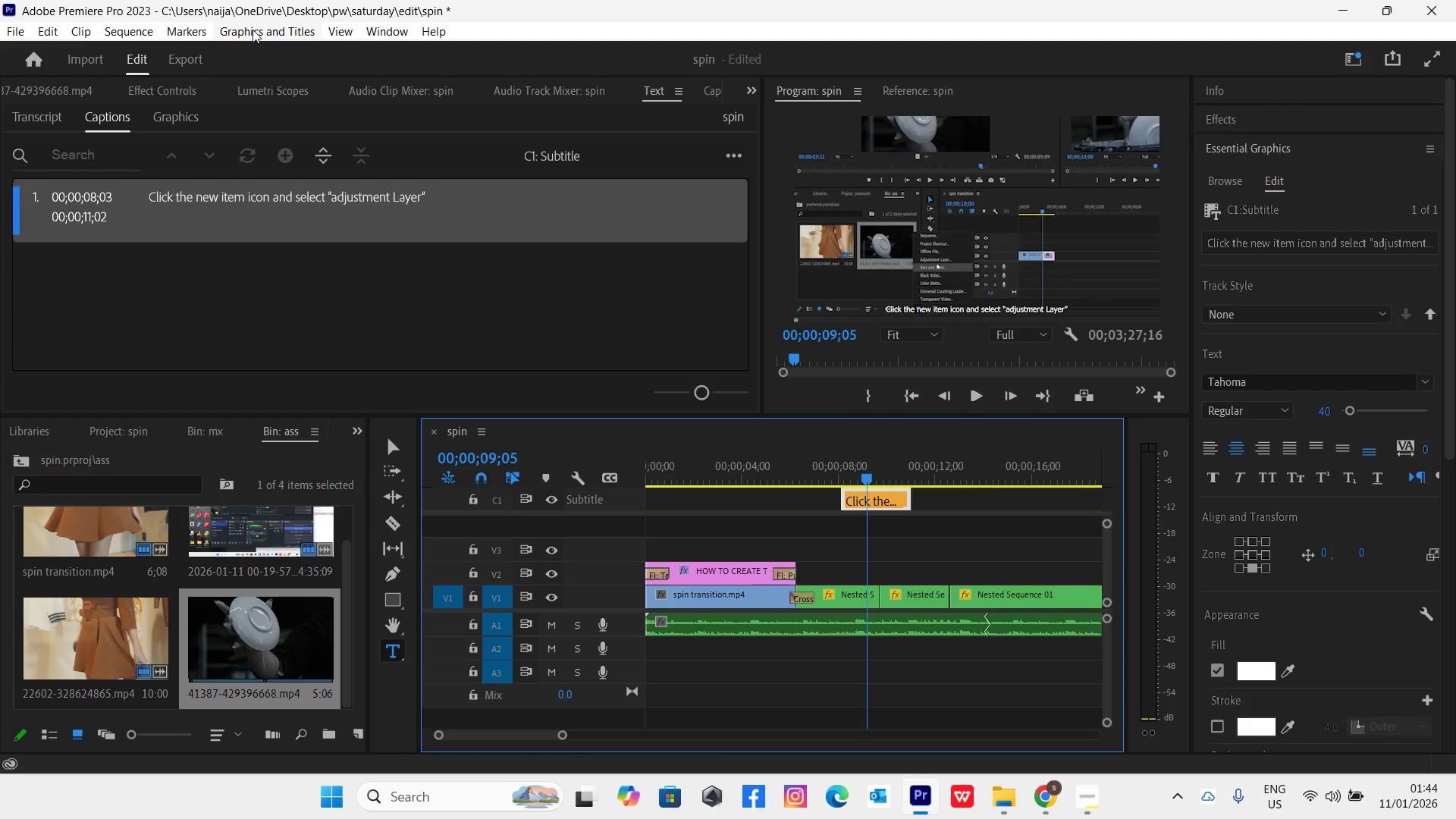 
left_click([253, 30])
 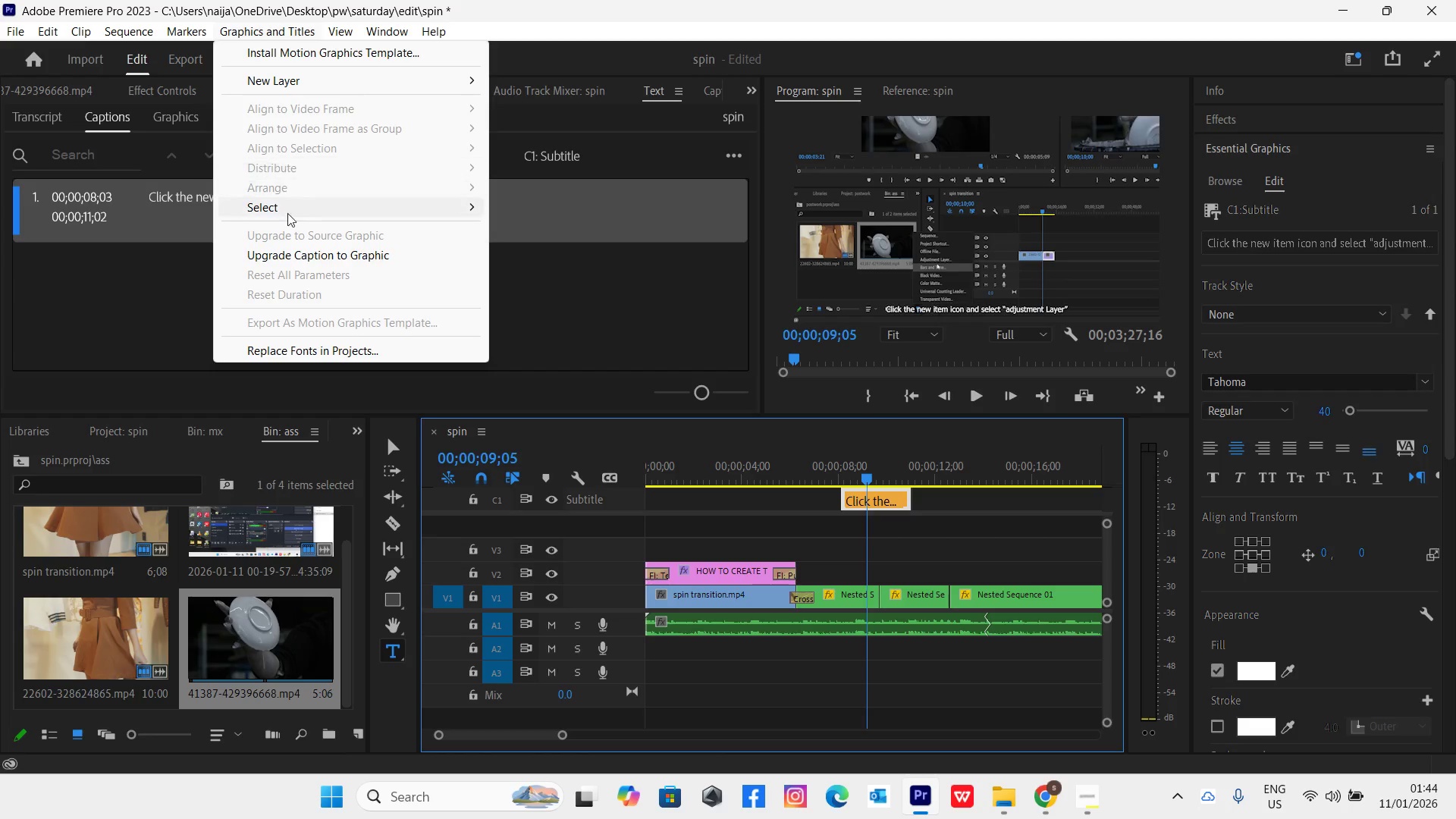 
left_click([290, 253])
 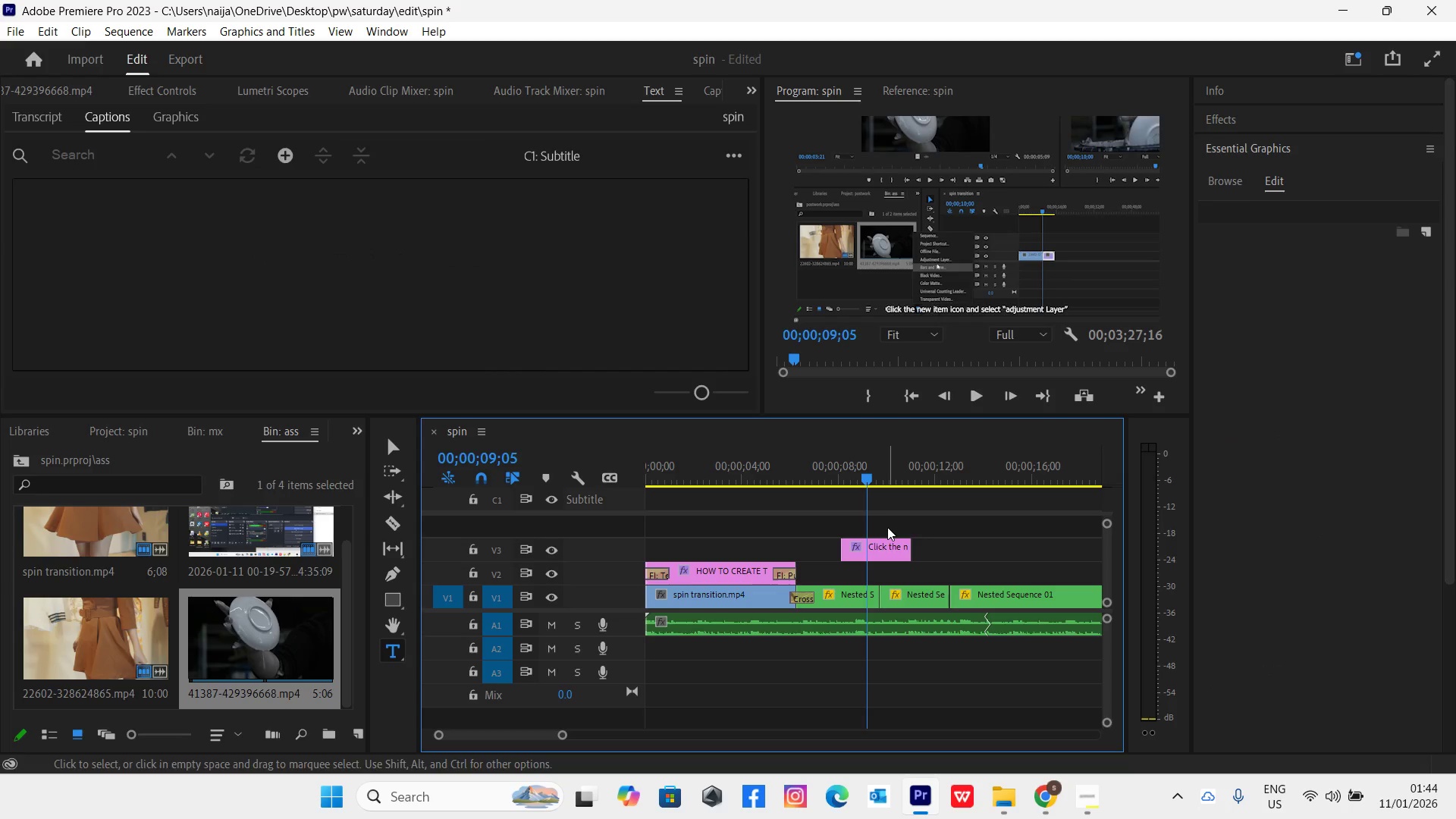 
left_click([895, 544])
 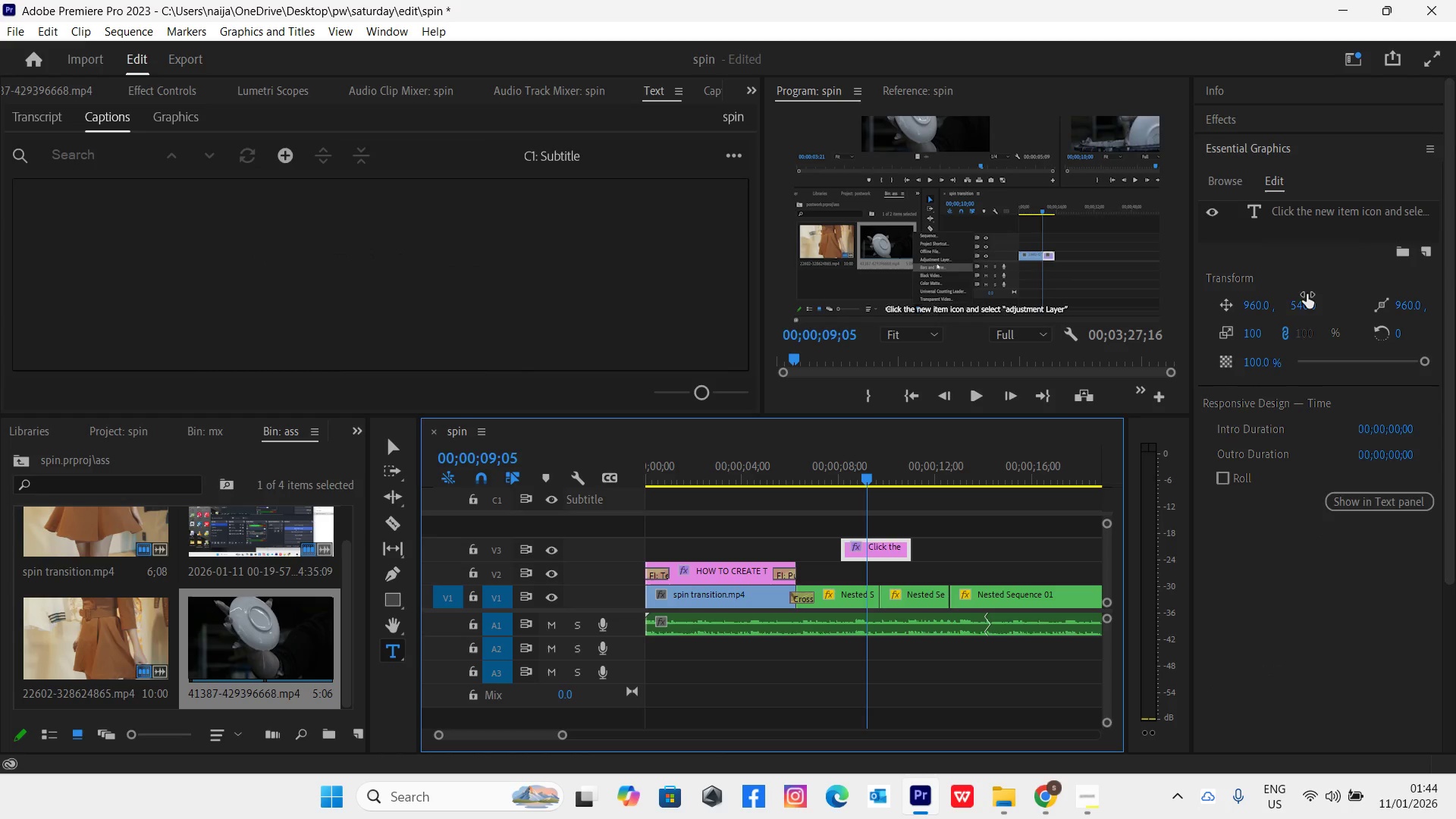 
left_click_drag(start_coordinate=[1307, 304], to_coordinate=[890, 370])
 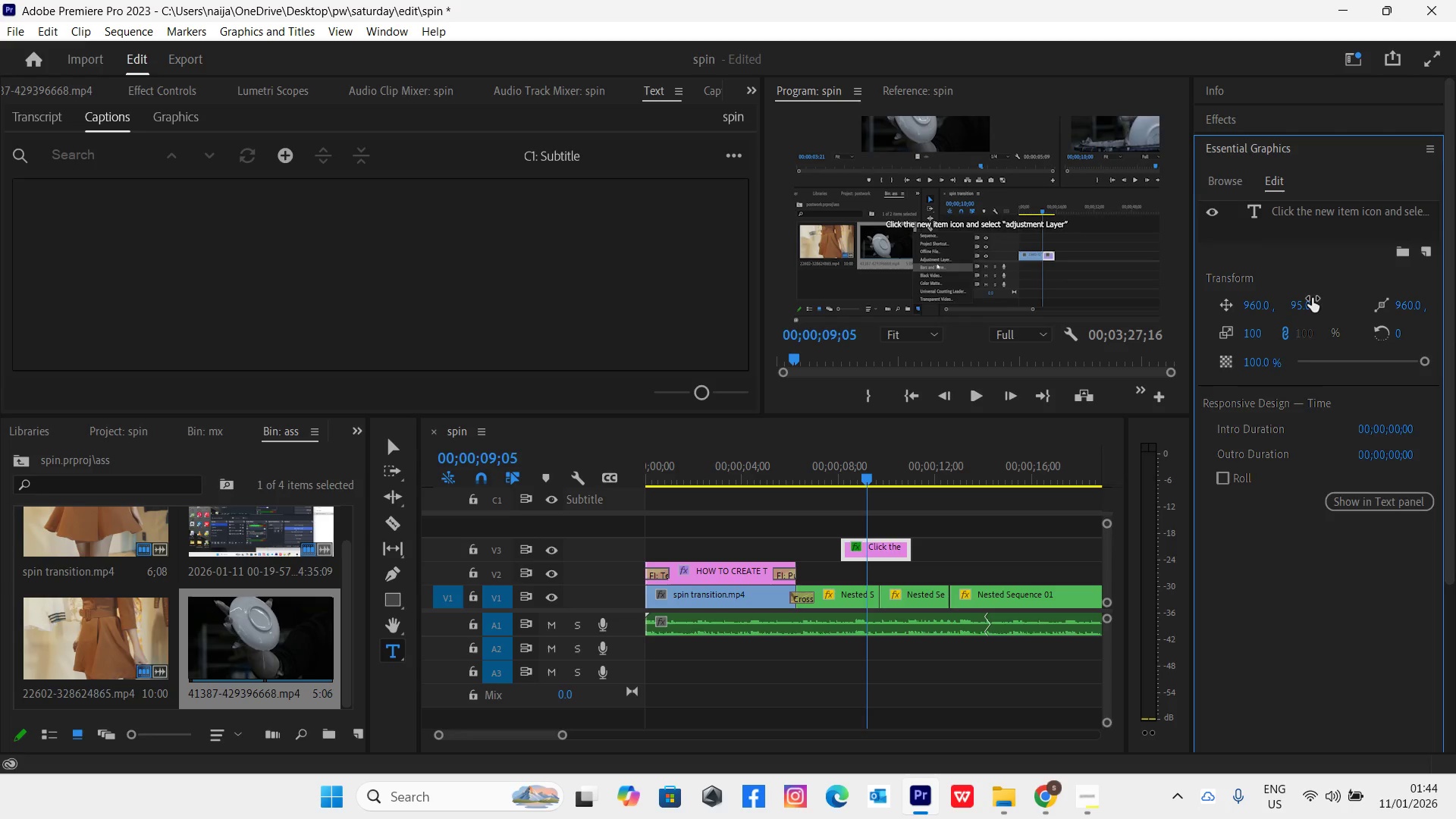 
key(Control+Backquote)
 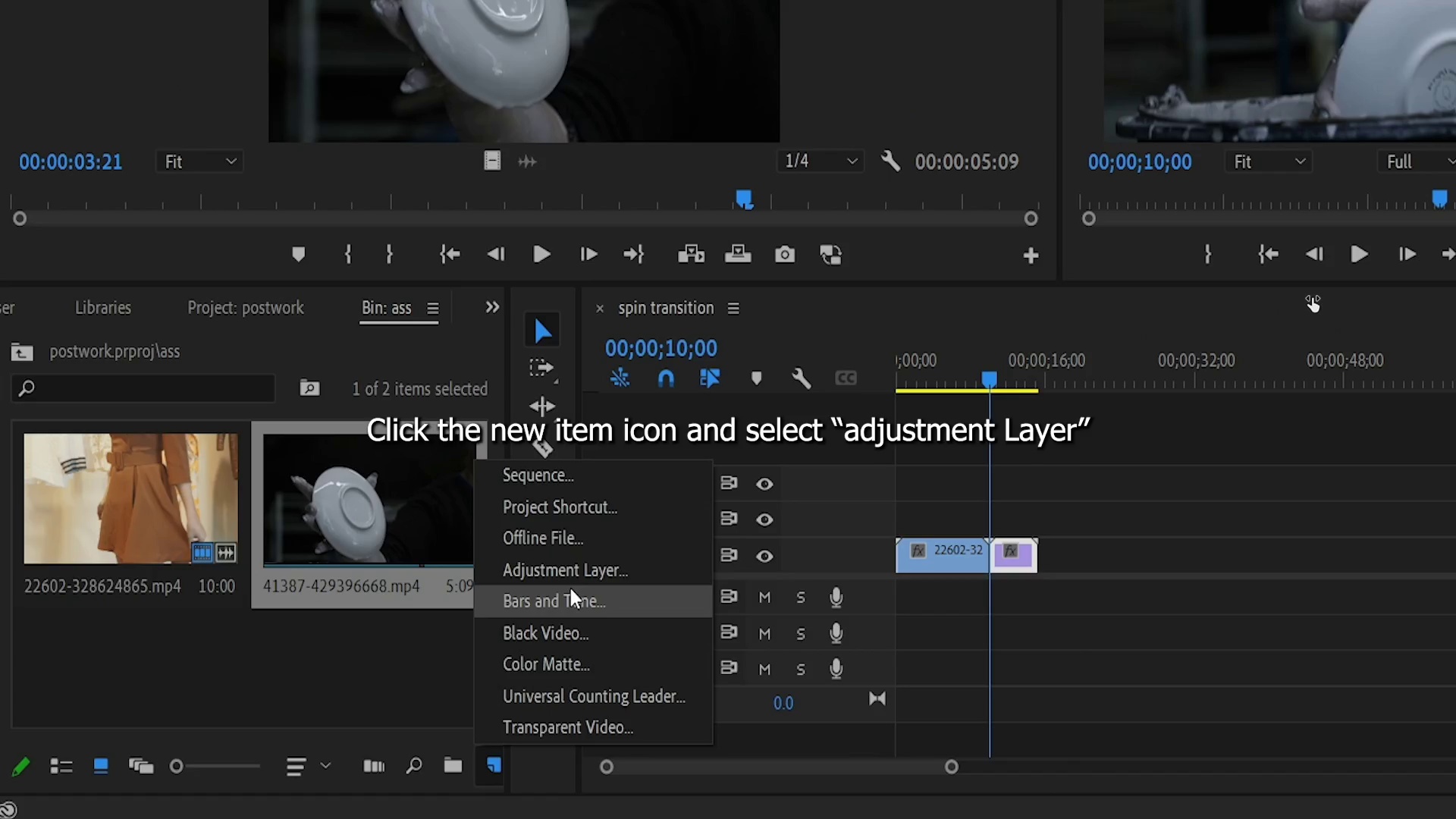 
hold_key(key=ControlLeft, duration=1.5)
 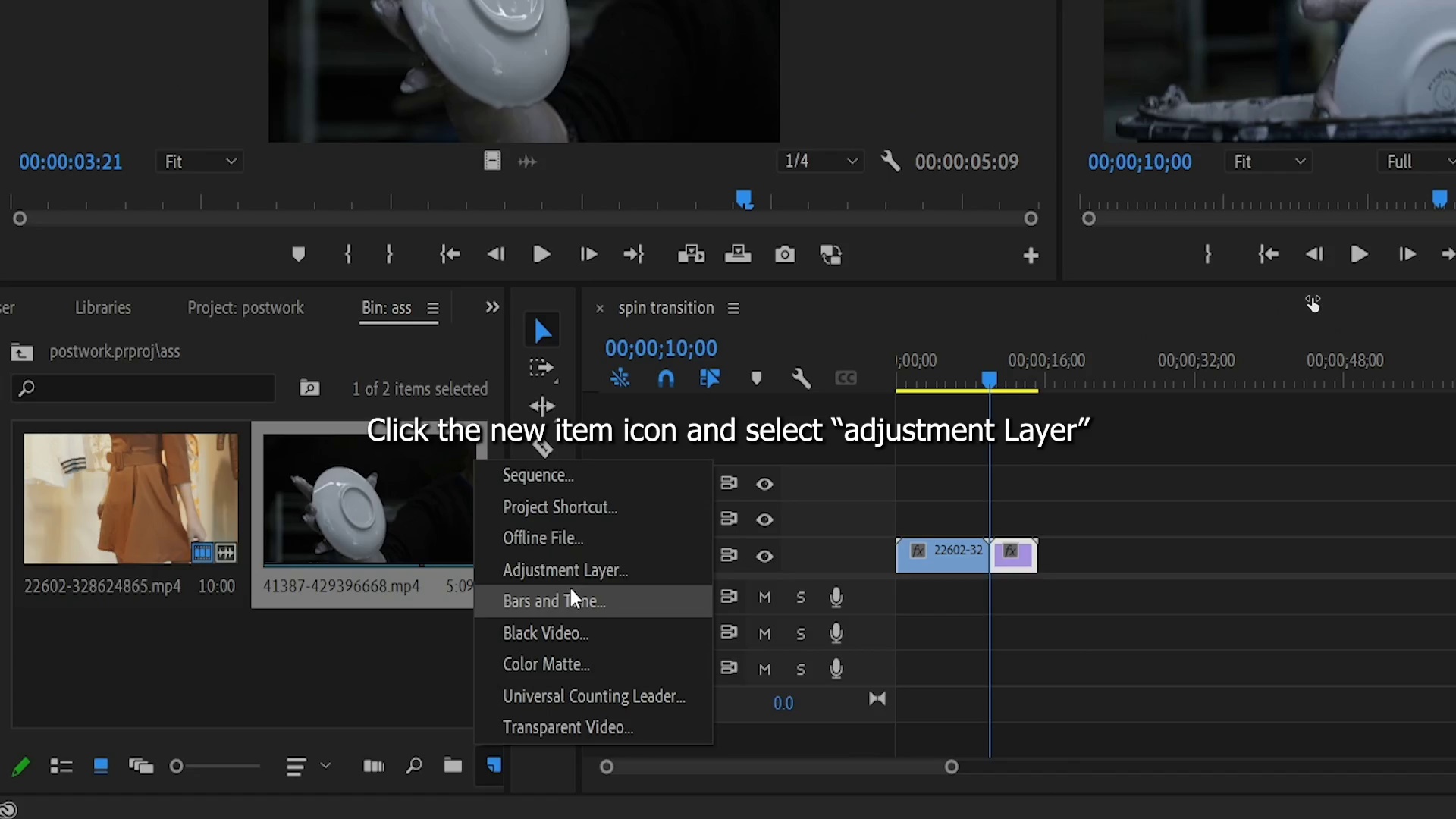 
key(Control+Backquote)
 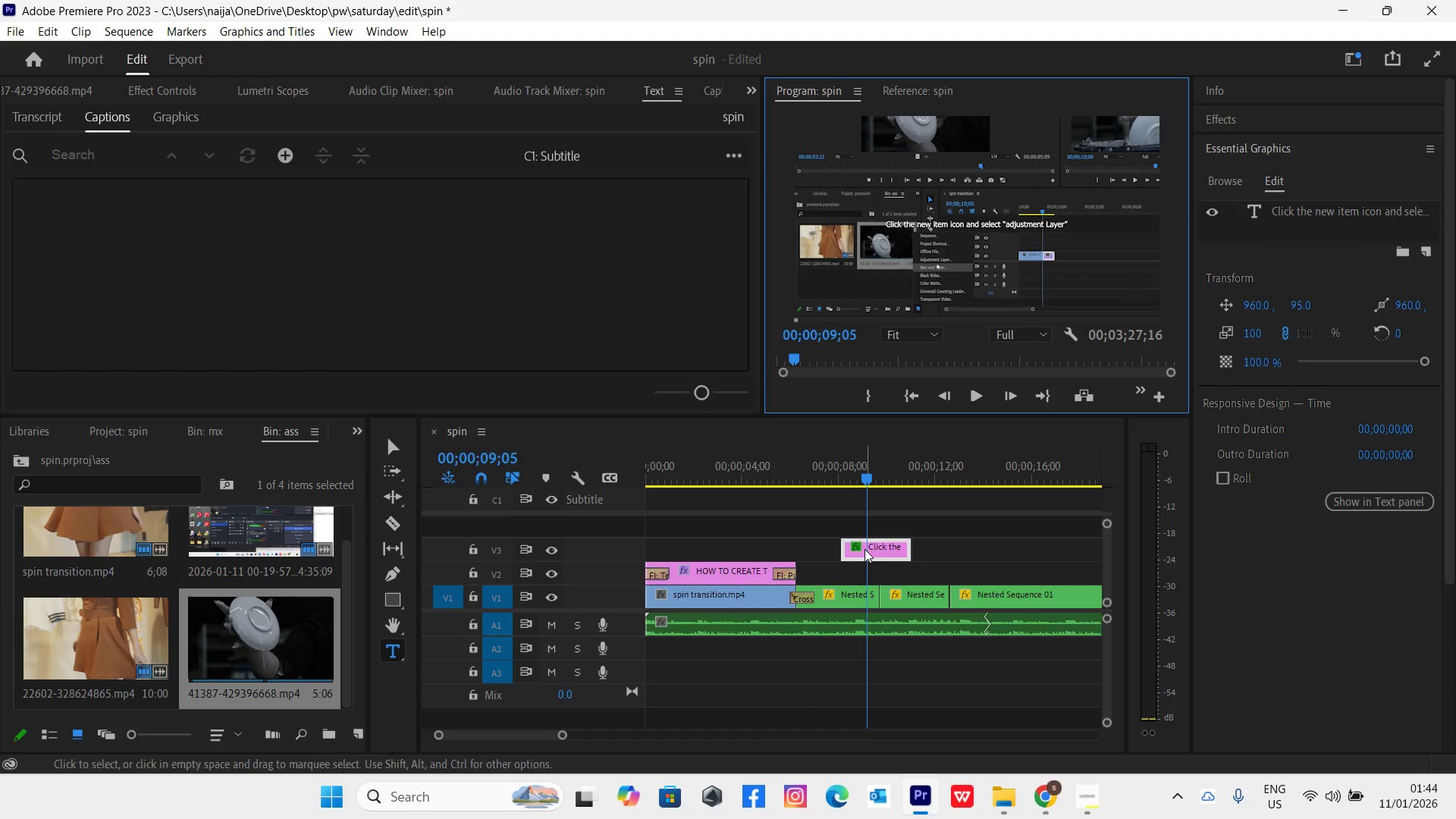 
left_click([824, 477])
 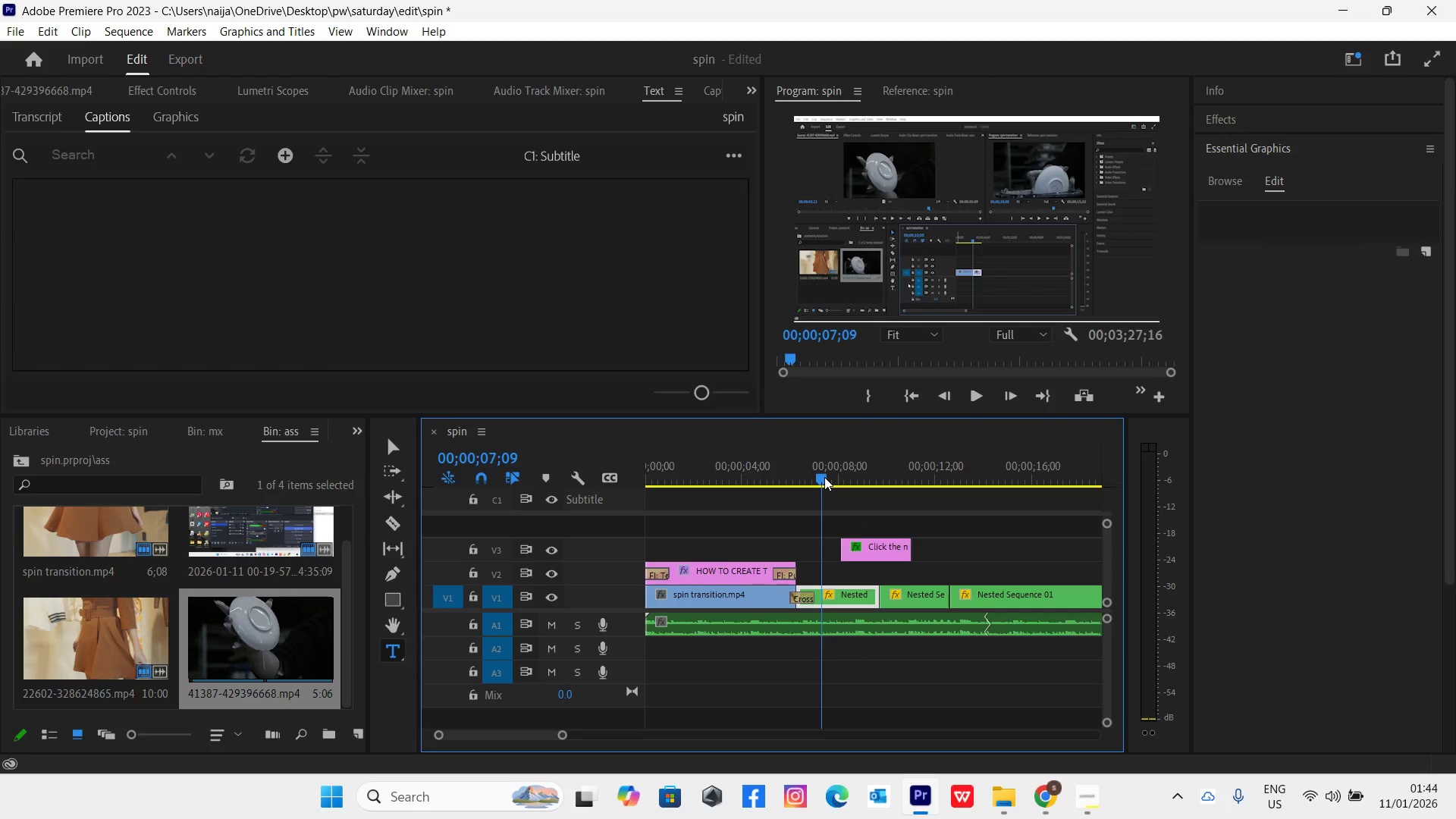 
key(Space)
 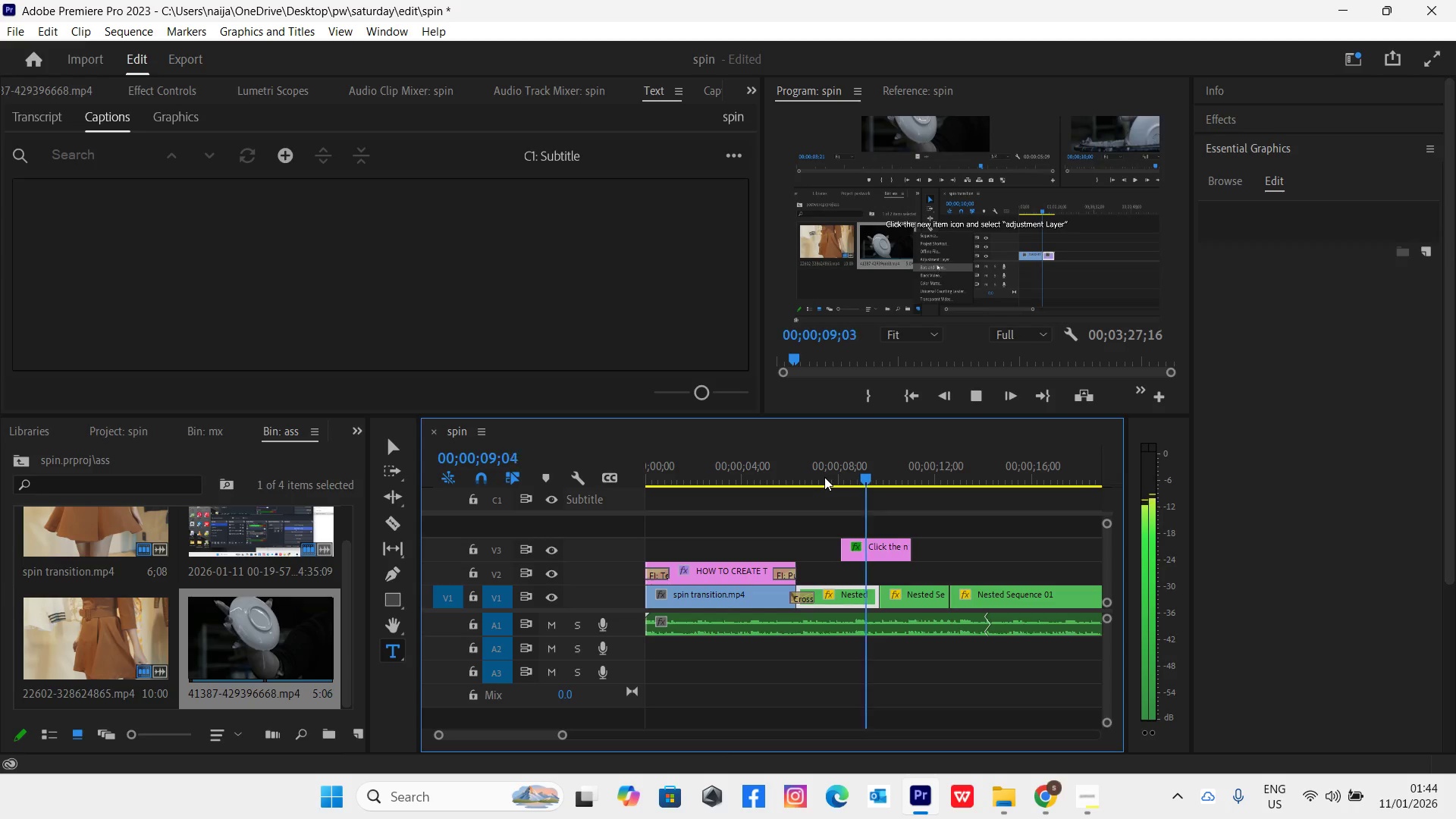 
key(Space)
 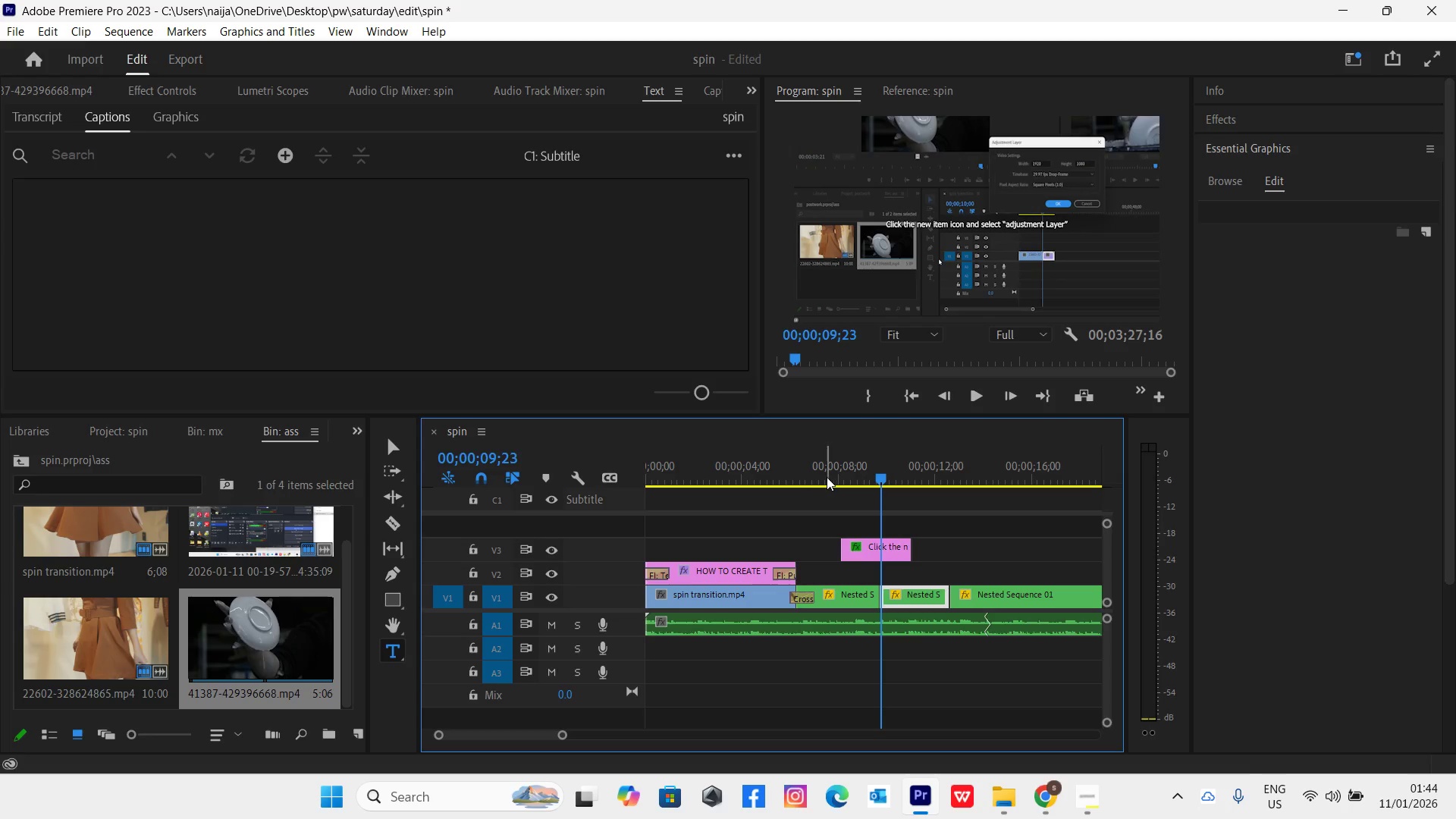 
left_click_drag(start_coordinate=[827, 476], to_coordinate=[819, 489])
 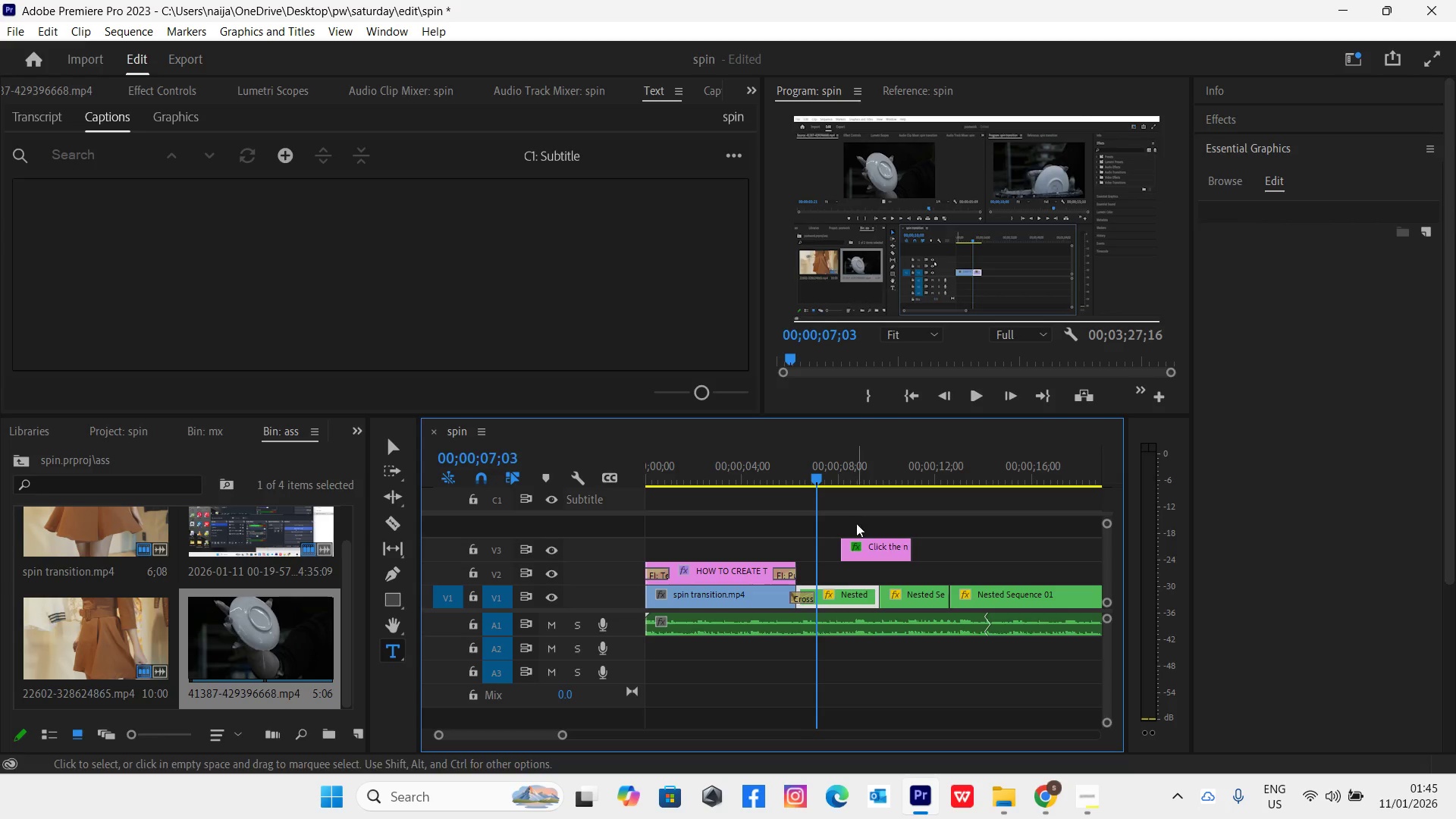 
left_click_drag(start_coordinate=[873, 544], to_coordinate=[852, 544])
 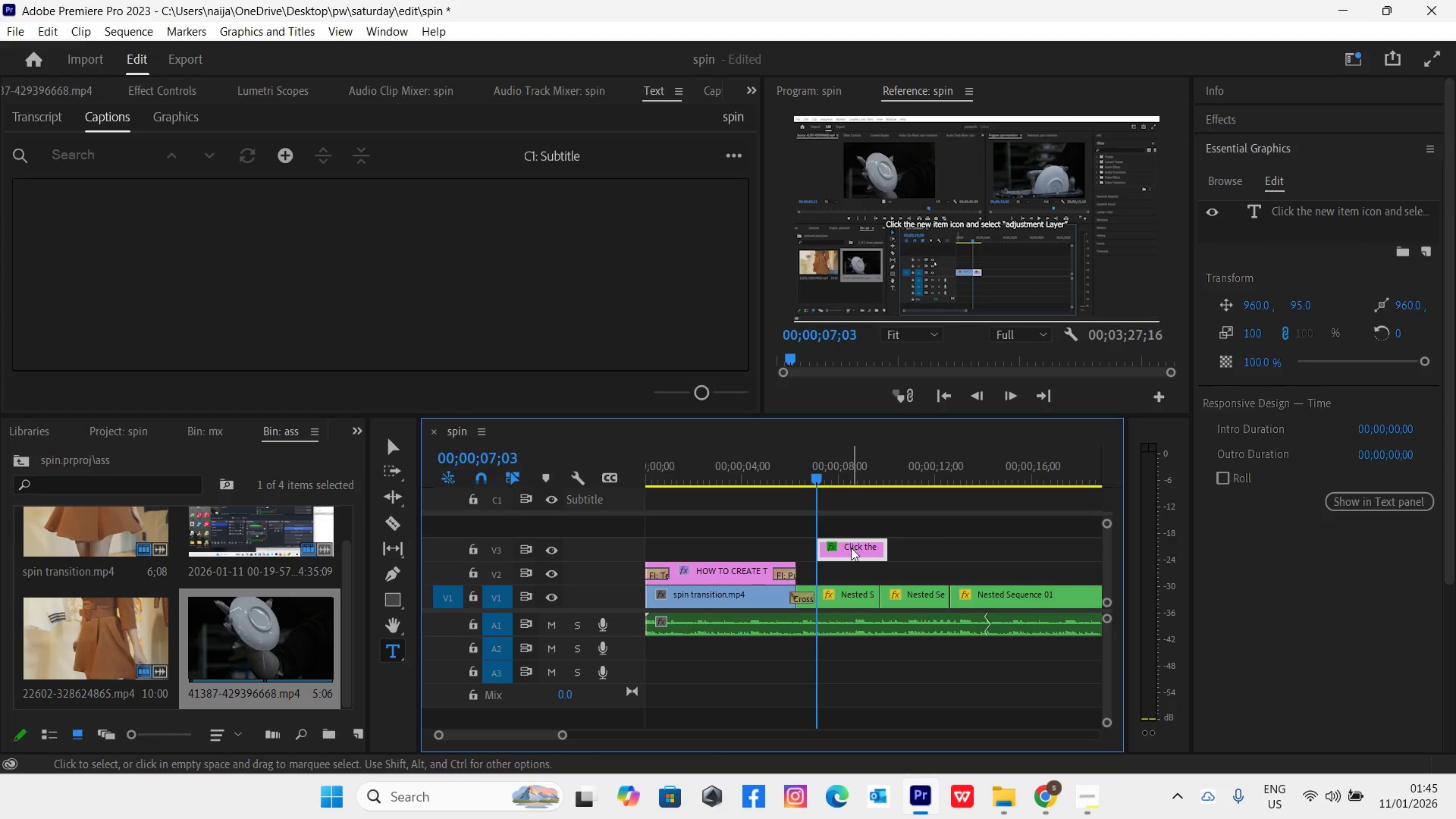 
left_click([850, 546])
 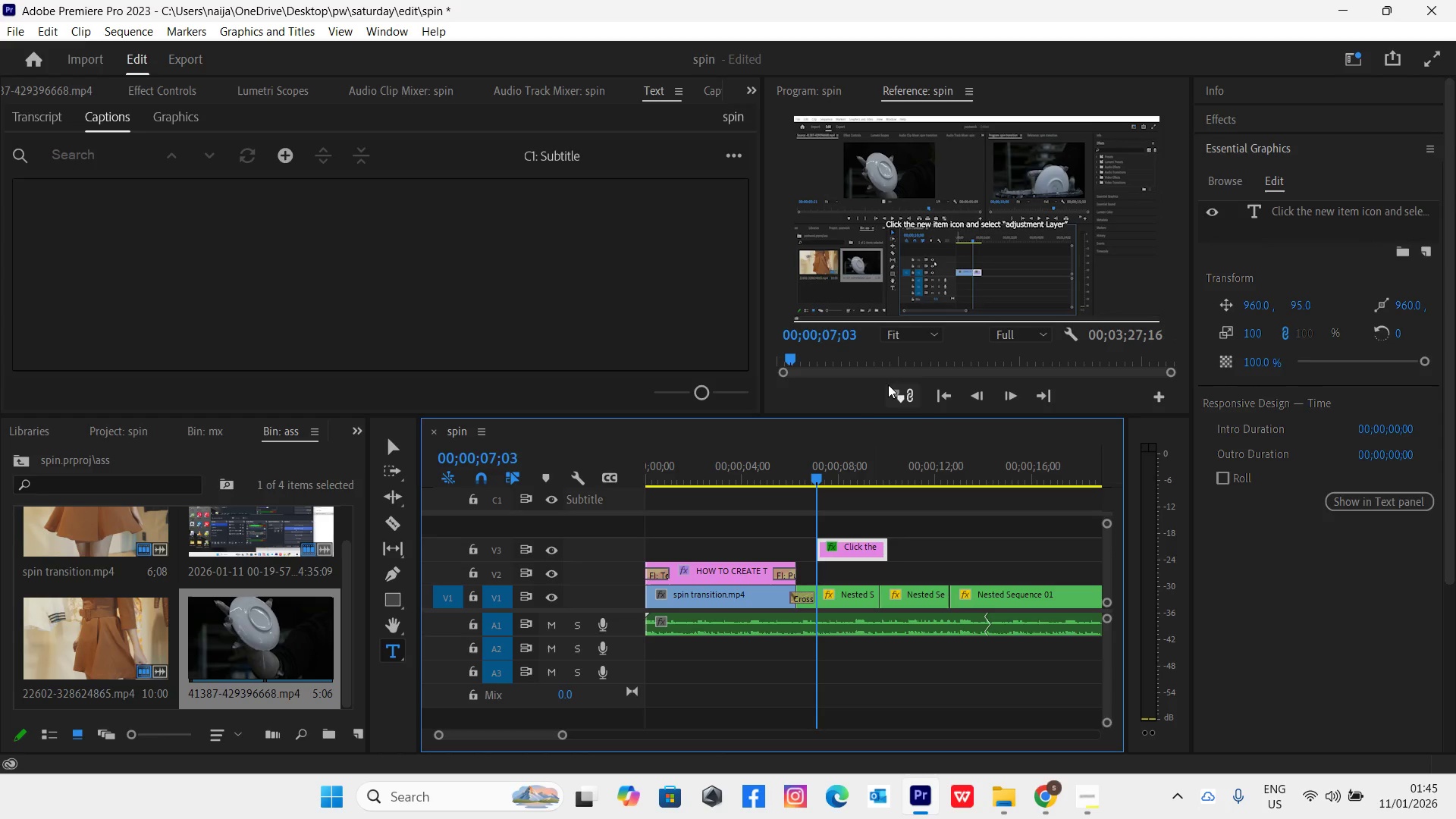 
left_click_drag(start_coordinate=[821, 475], to_coordinate=[838, 480])
 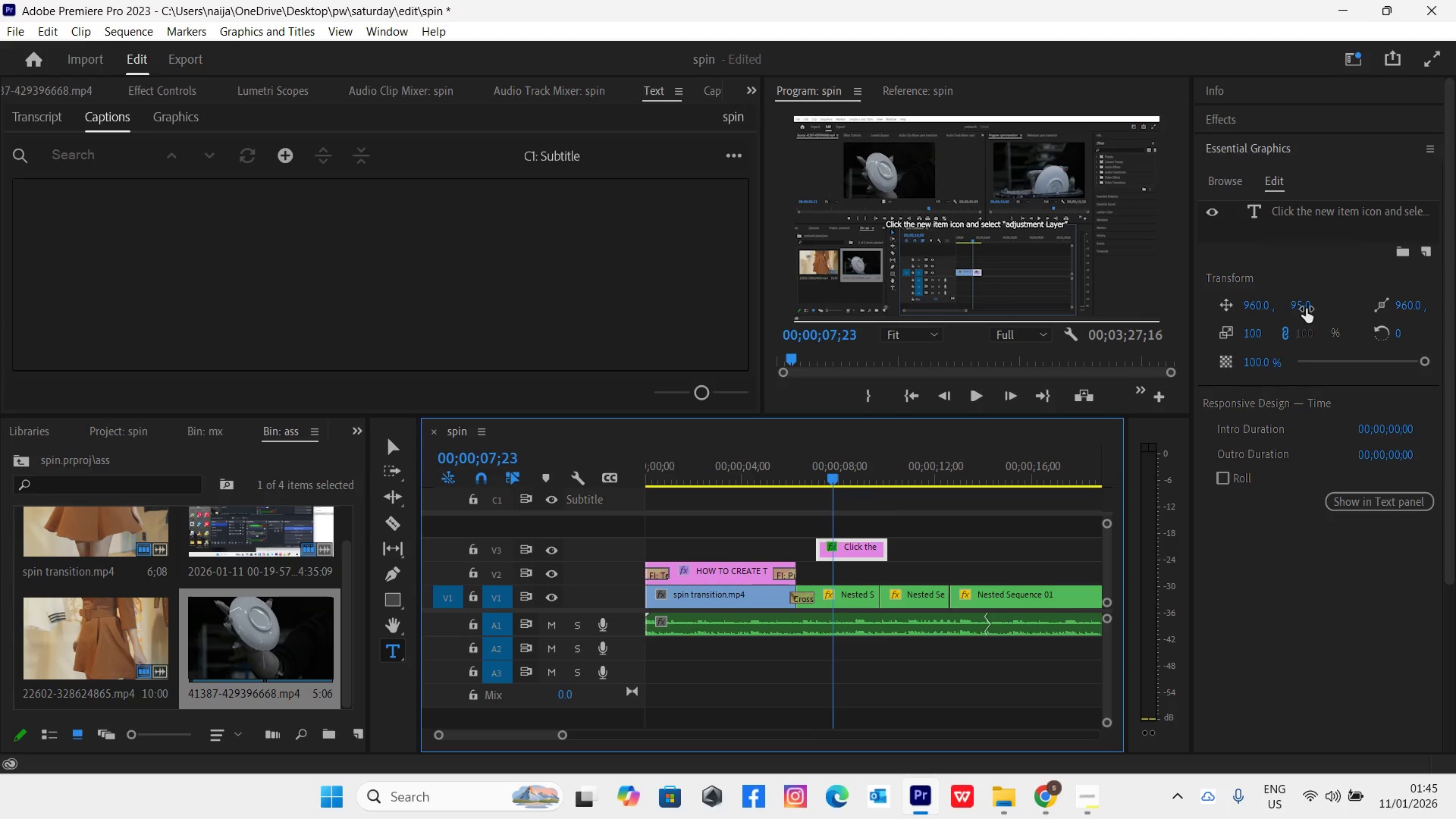 
left_click_drag(start_coordinate=[1302, 306], to_coordinate=[1128, 327])
 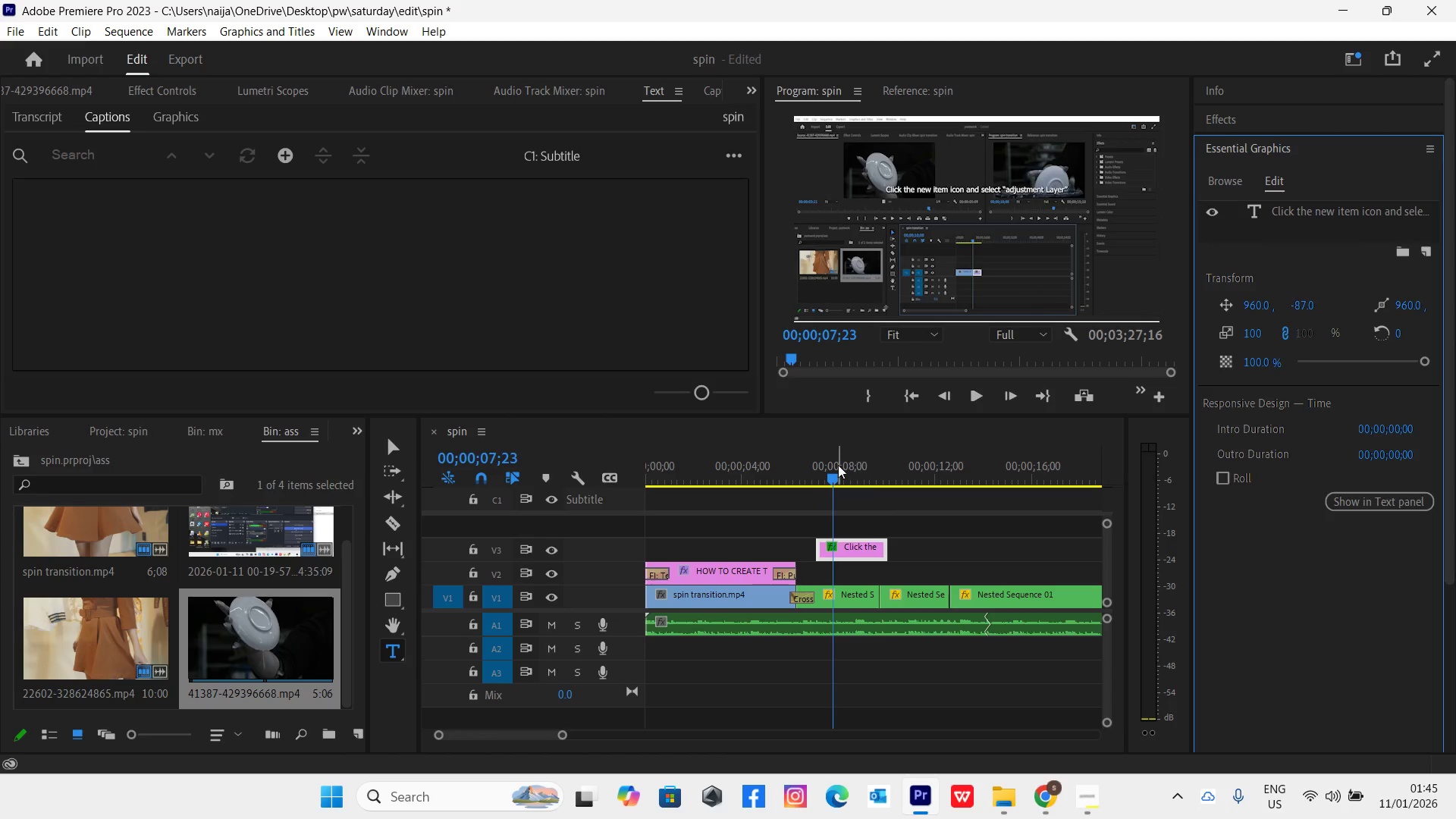 
left_click([808, 479])
 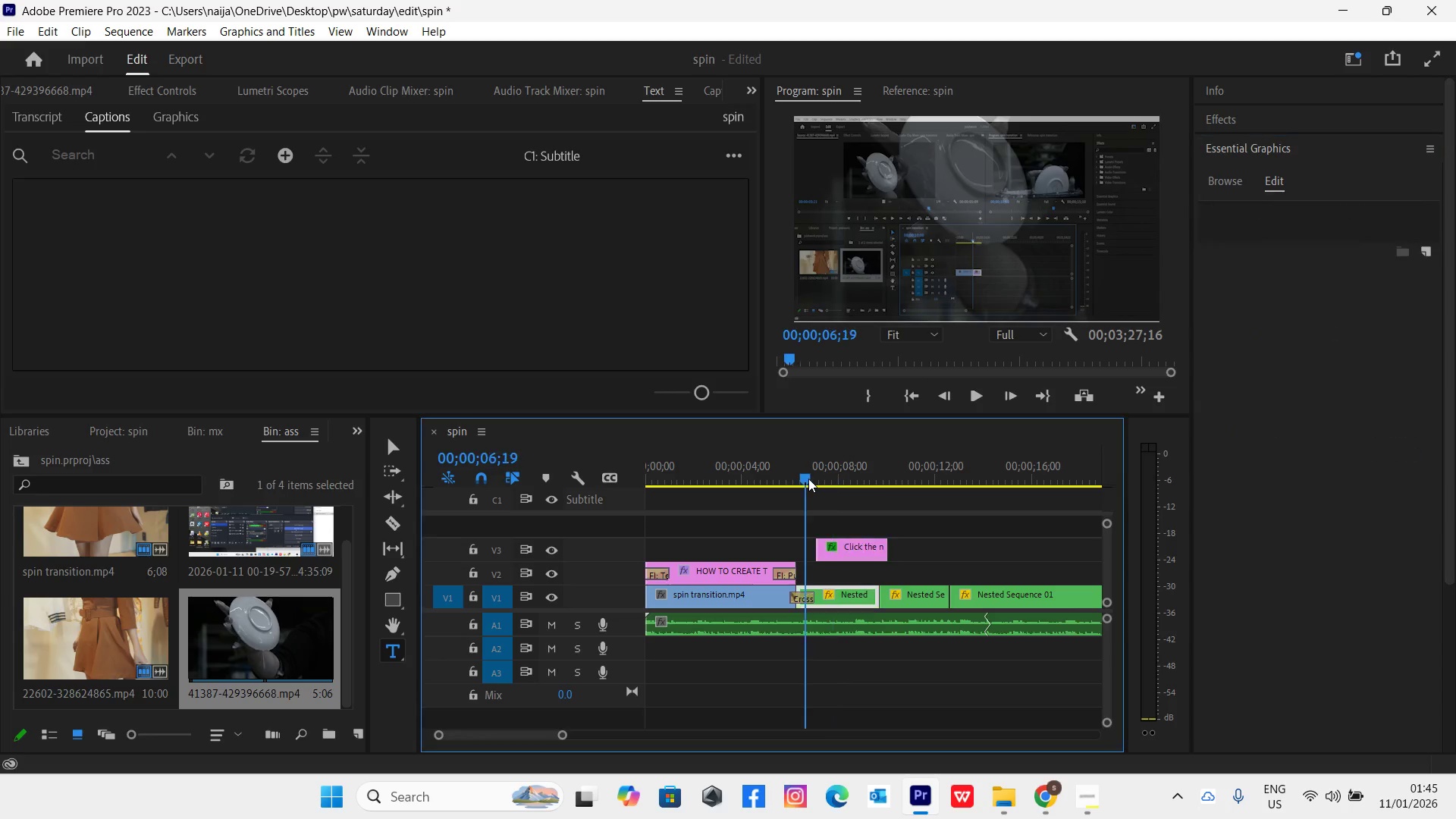 
key(Space)
 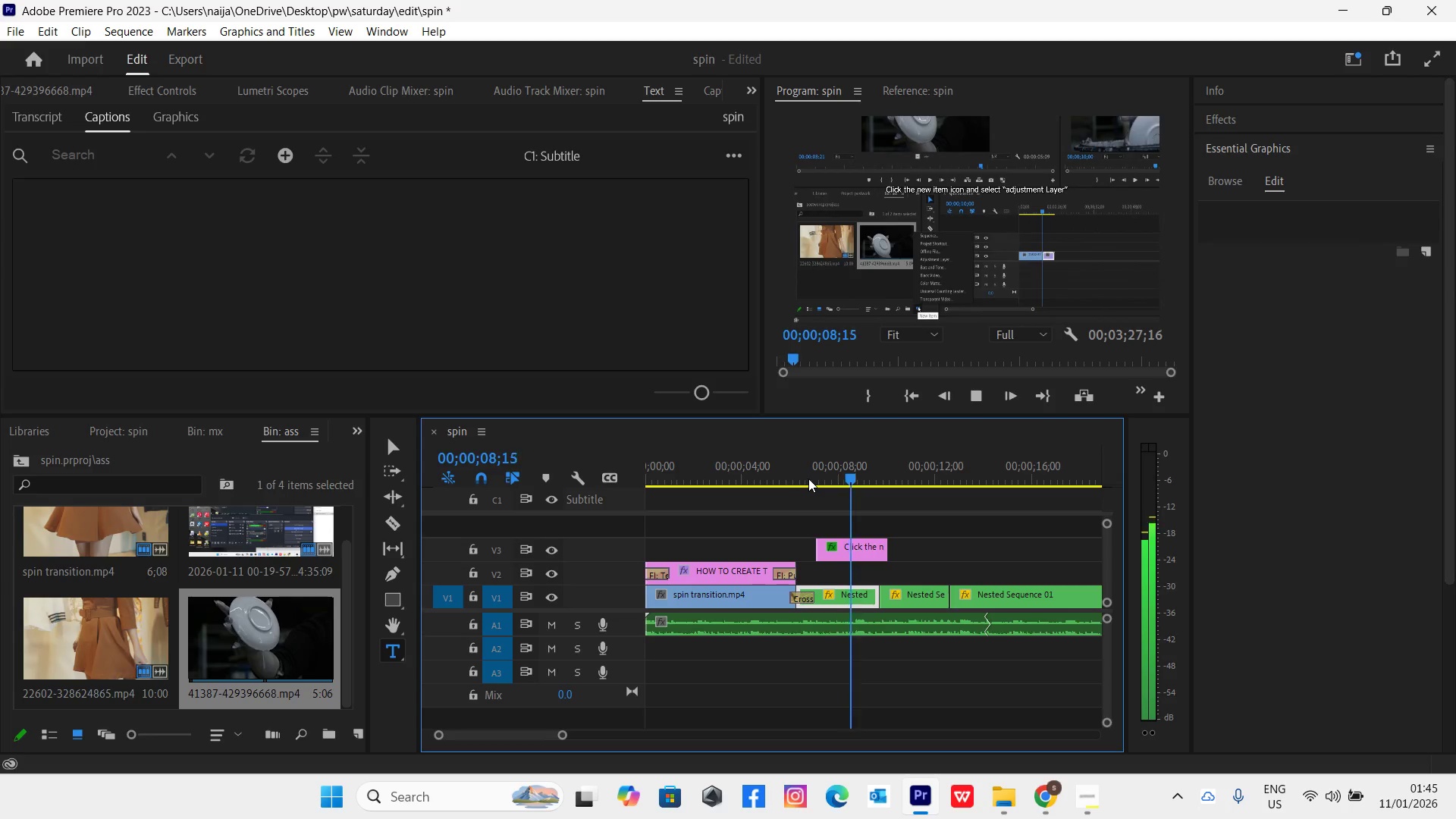 
key(Space)
 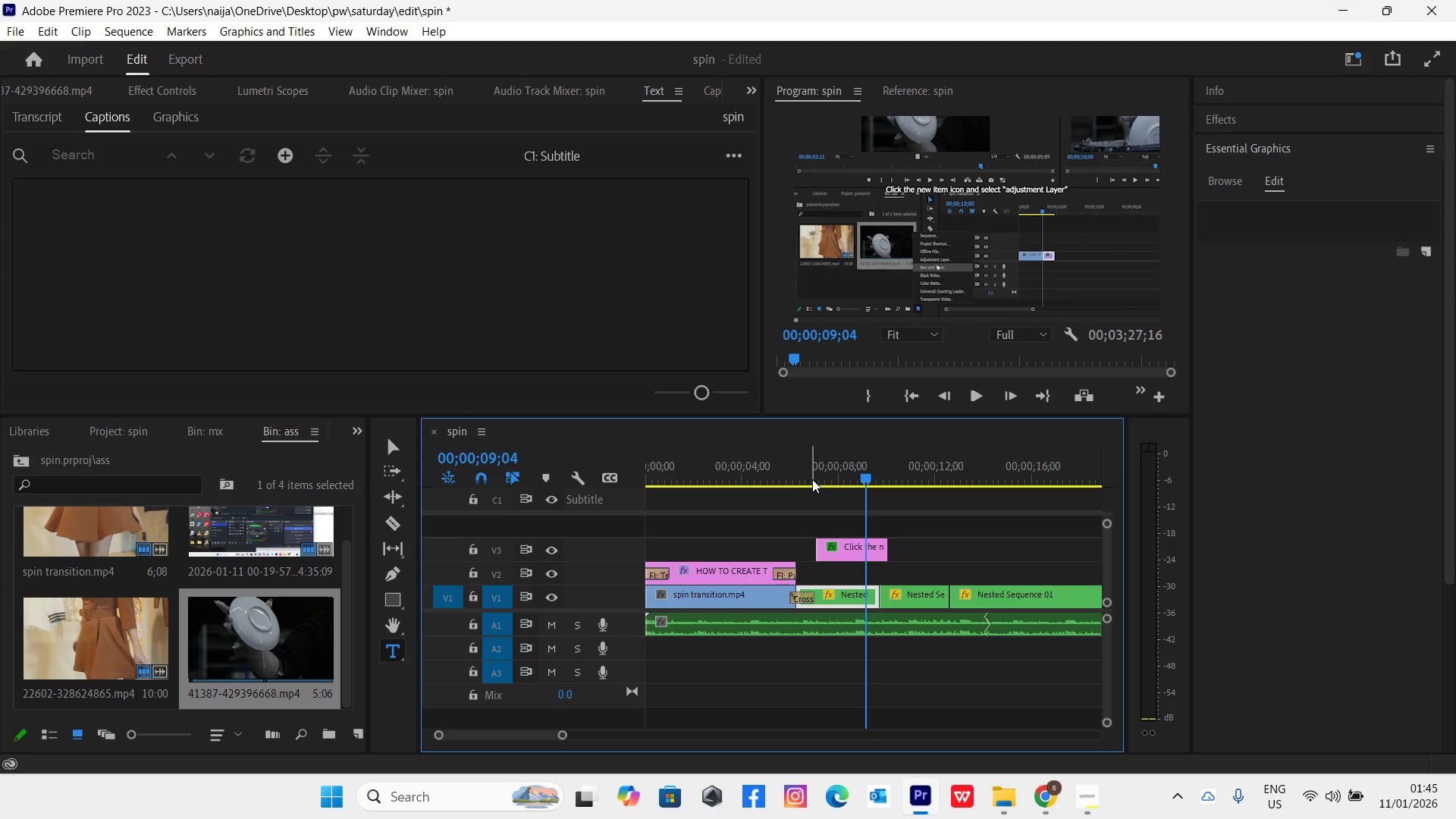 
key(Control+Backquote)
 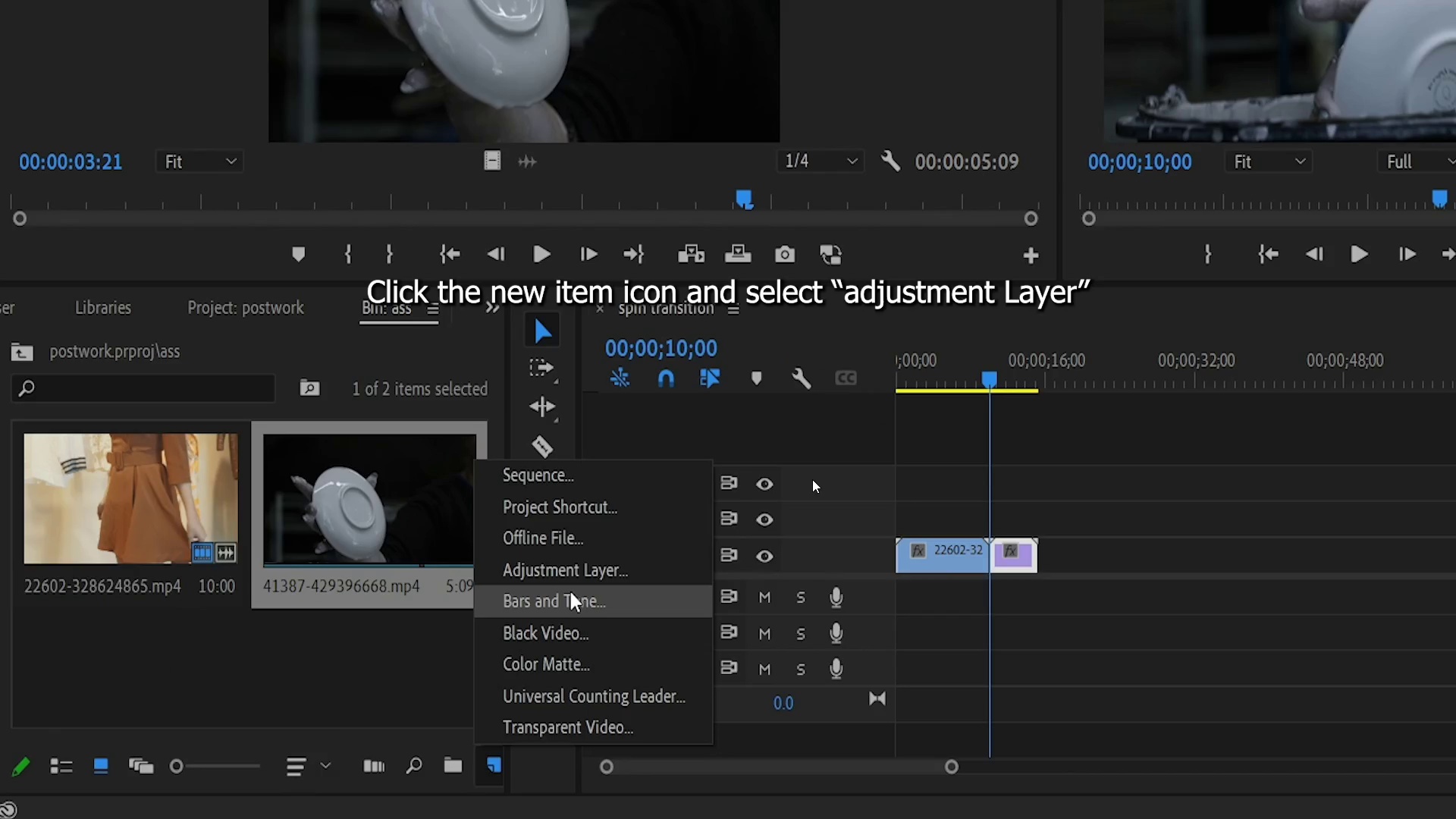 
hold_key(key=ControlLeft, duration=1.5)
 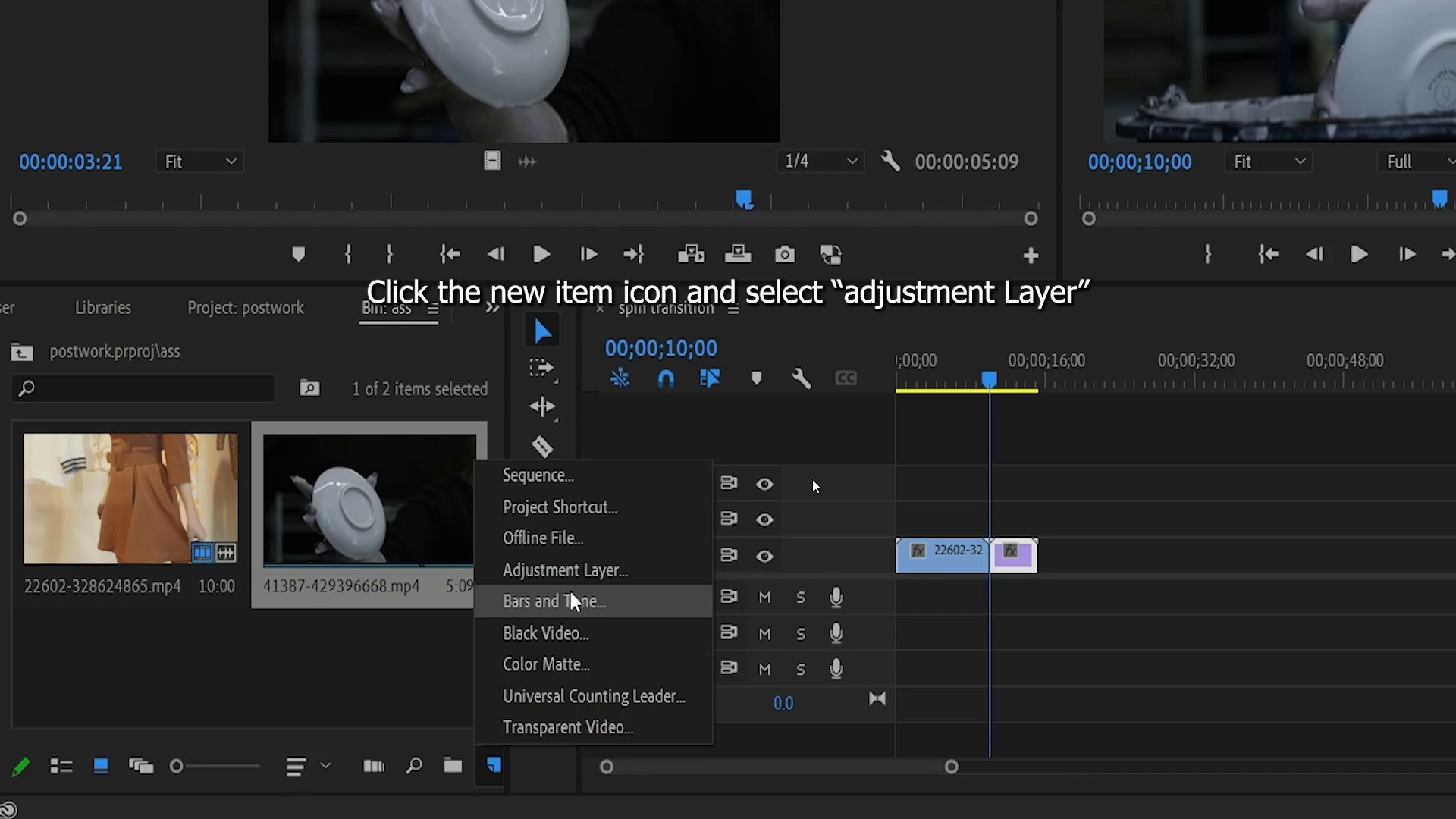 
key(Control+Backquote)
 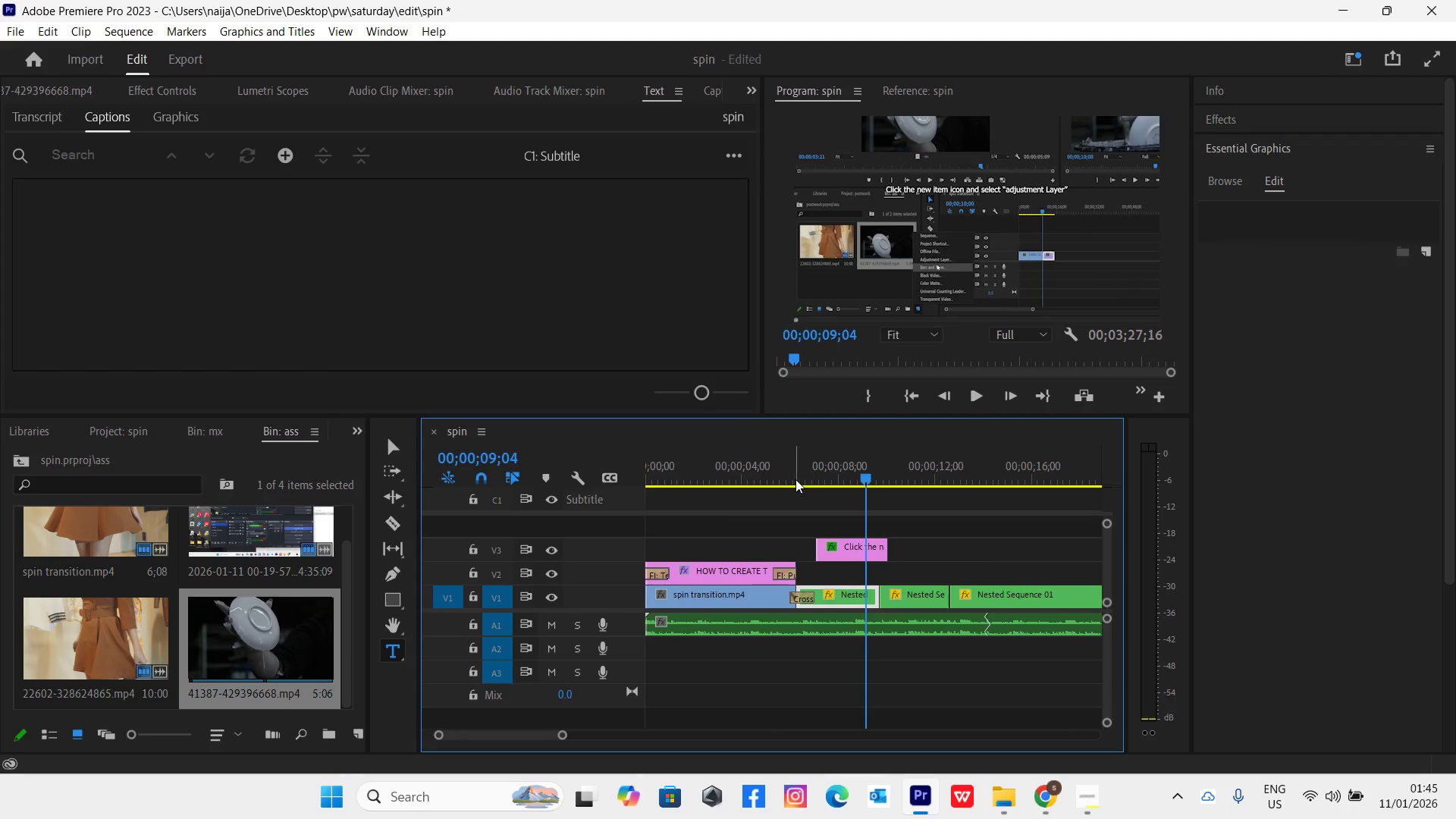 
key(Space)
 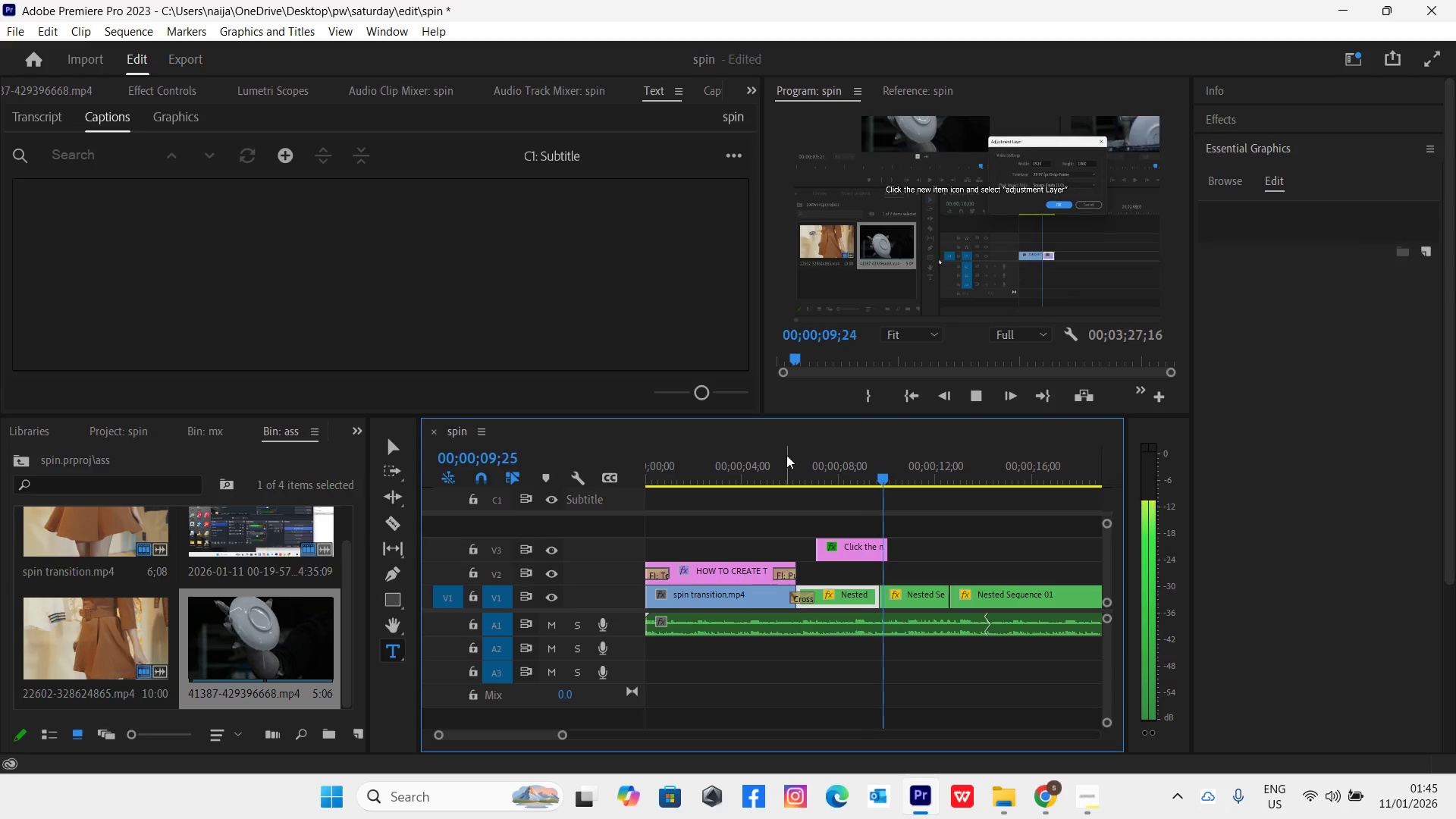 
key(Space)
 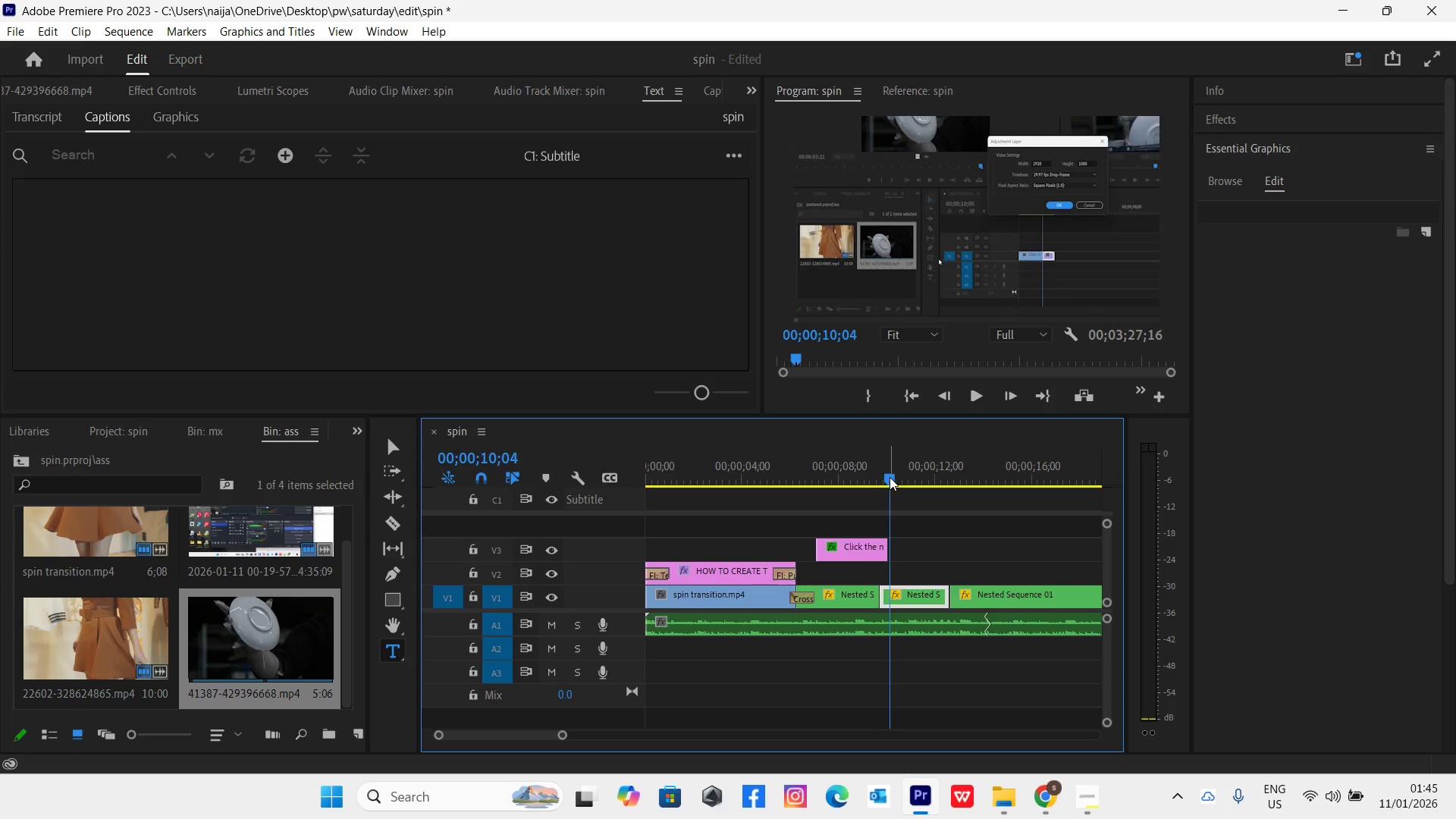 
left_click_drag(start_coordinate=[890, 477], to_coordinate=[880, 487])
 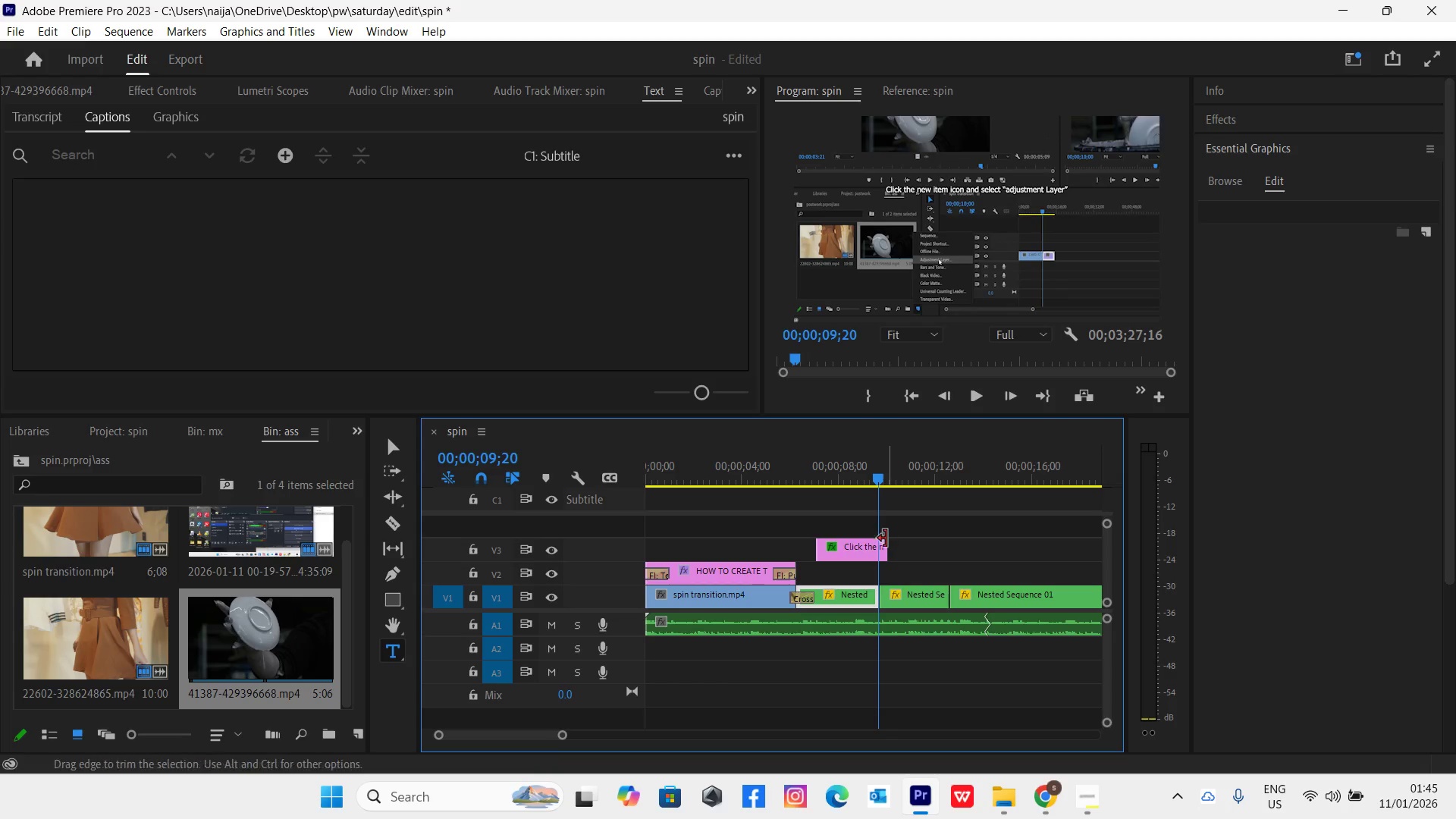 
left_click_drag(start_coordinate=[886, 542], to_coordinate=[879, 542])
 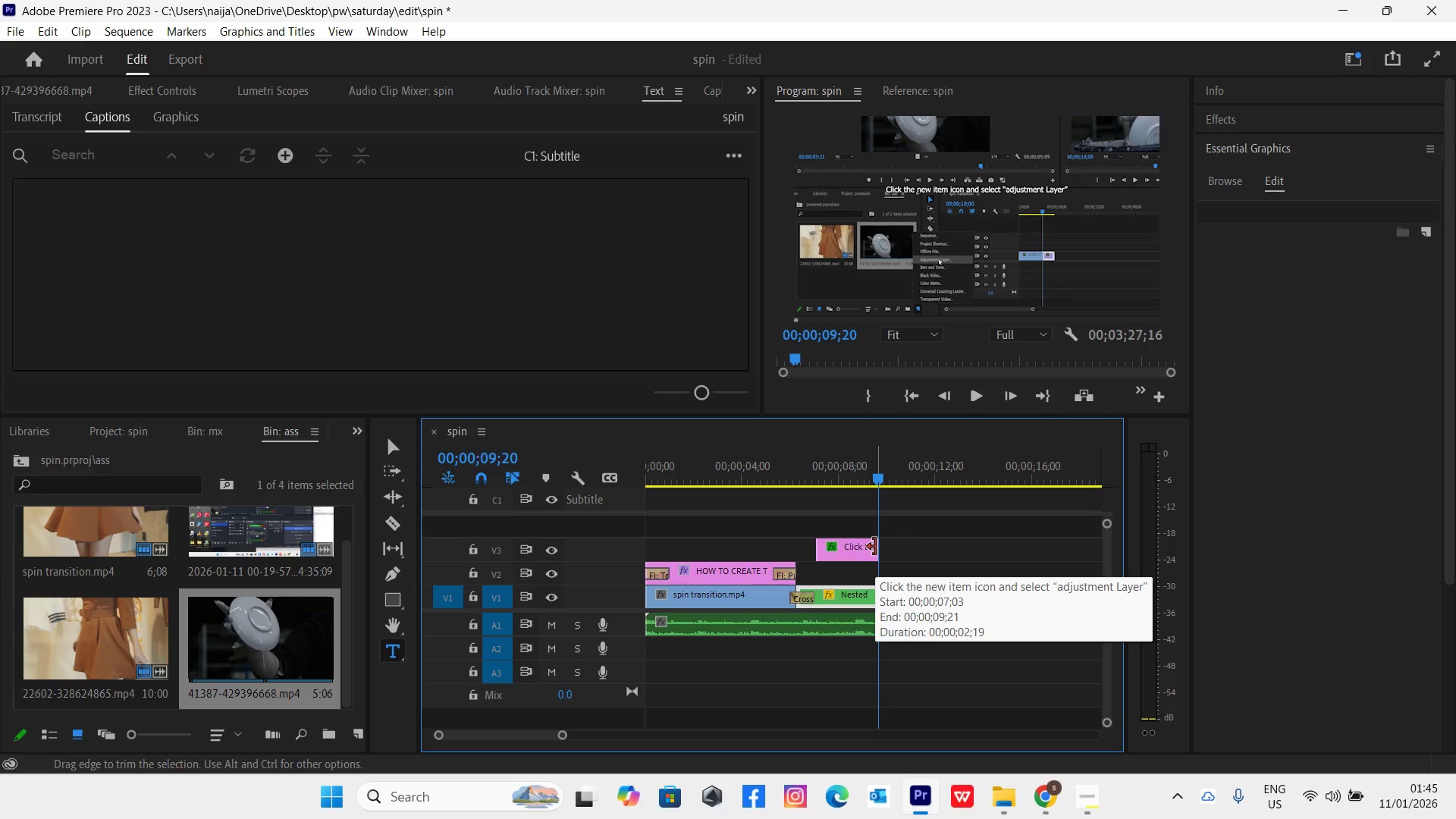 
left_click([861, 479])
 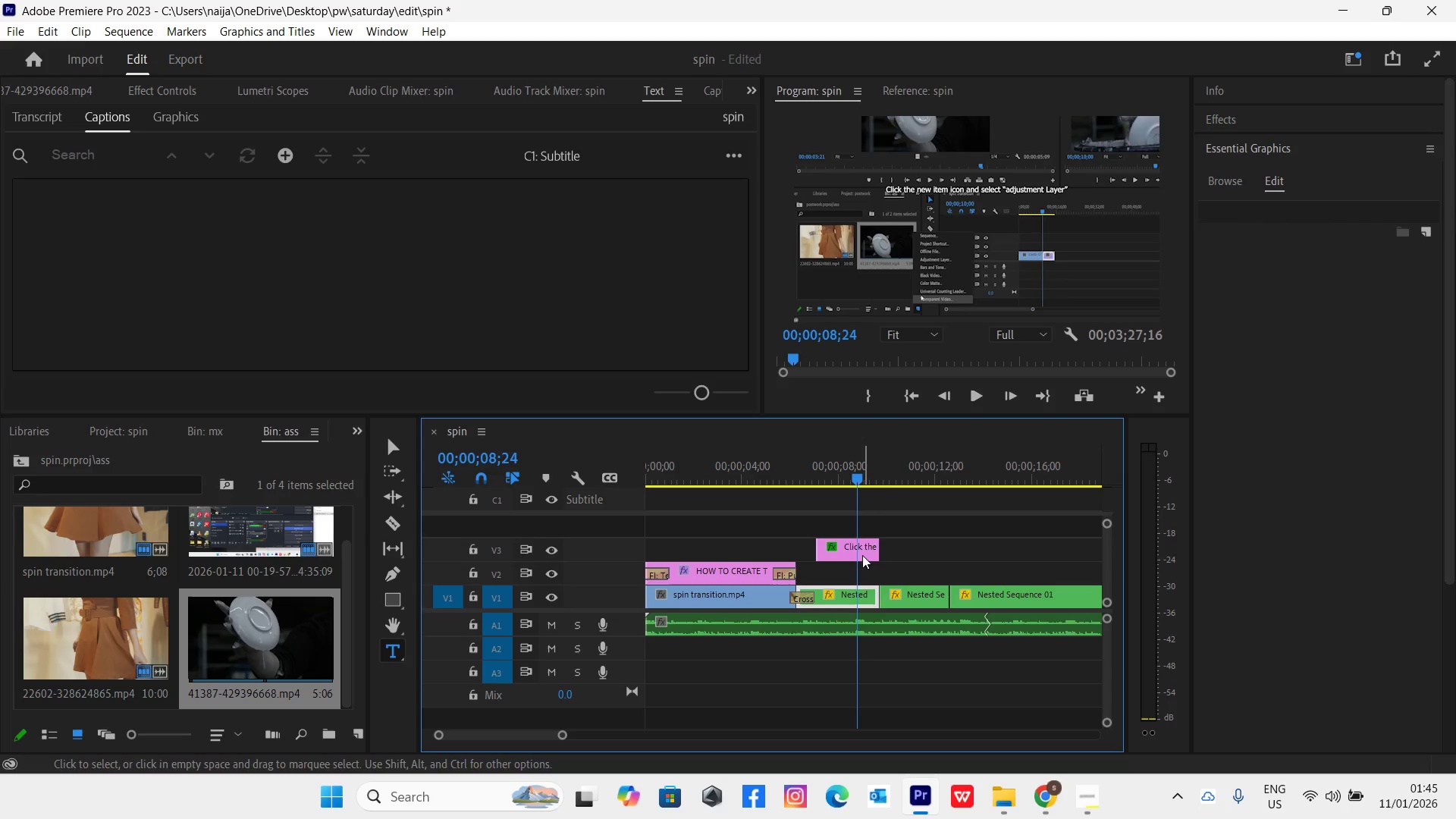 
left_click([861, 549])
 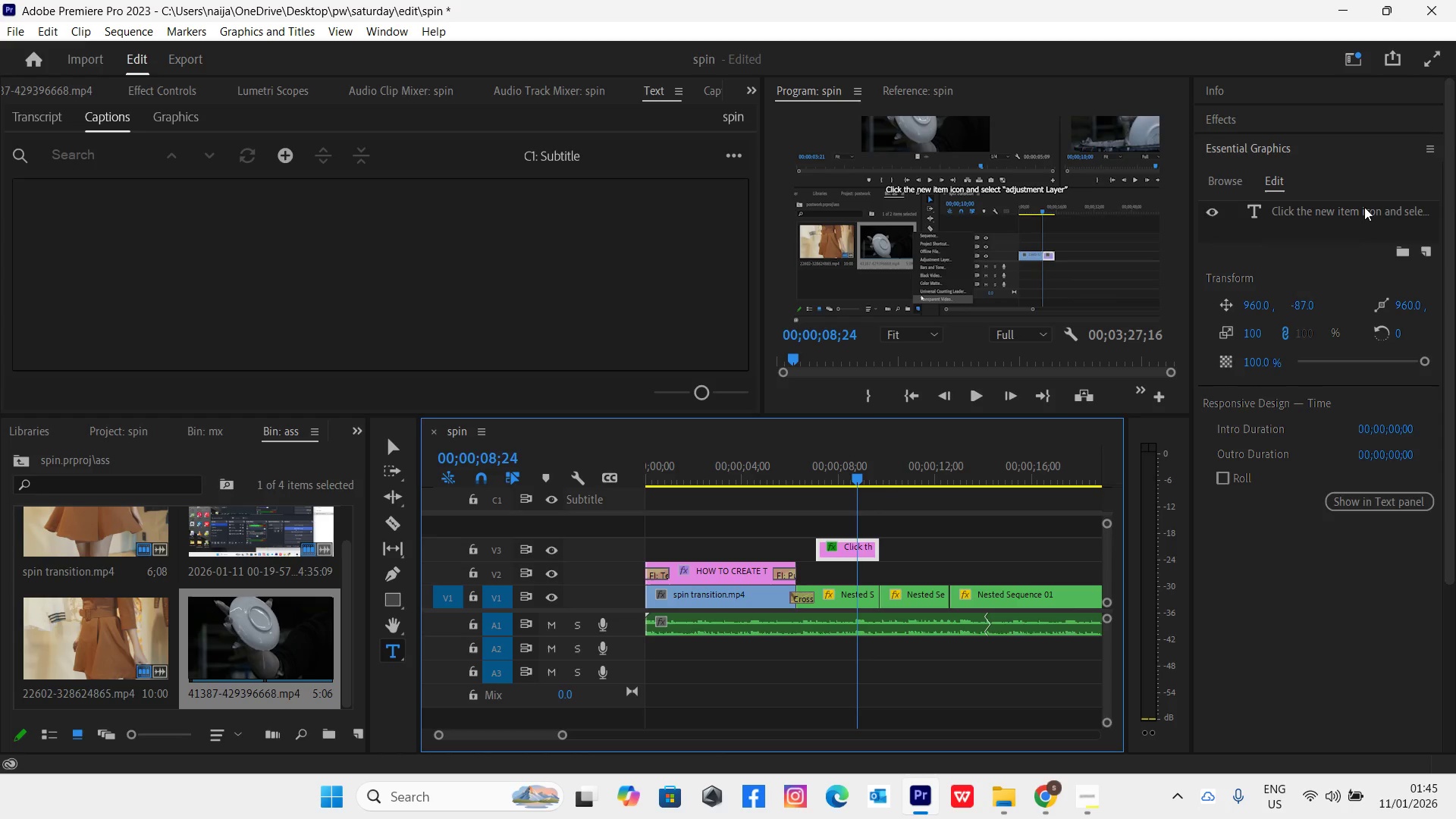 
double_click([1364, 207])
 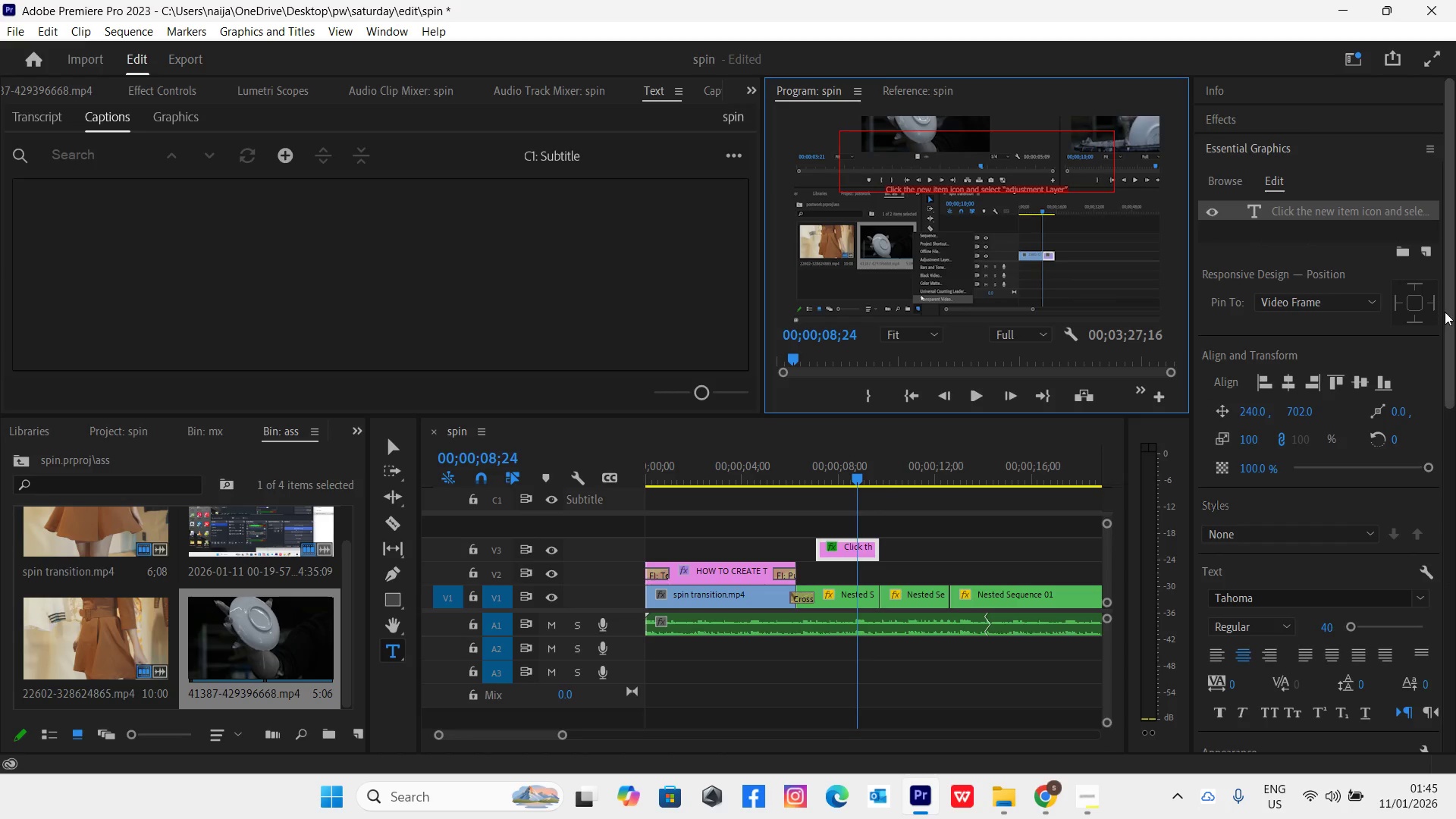 
left_click_drag(start_coordinate=[1446, 314], to_coordinate=[1455, 491])
 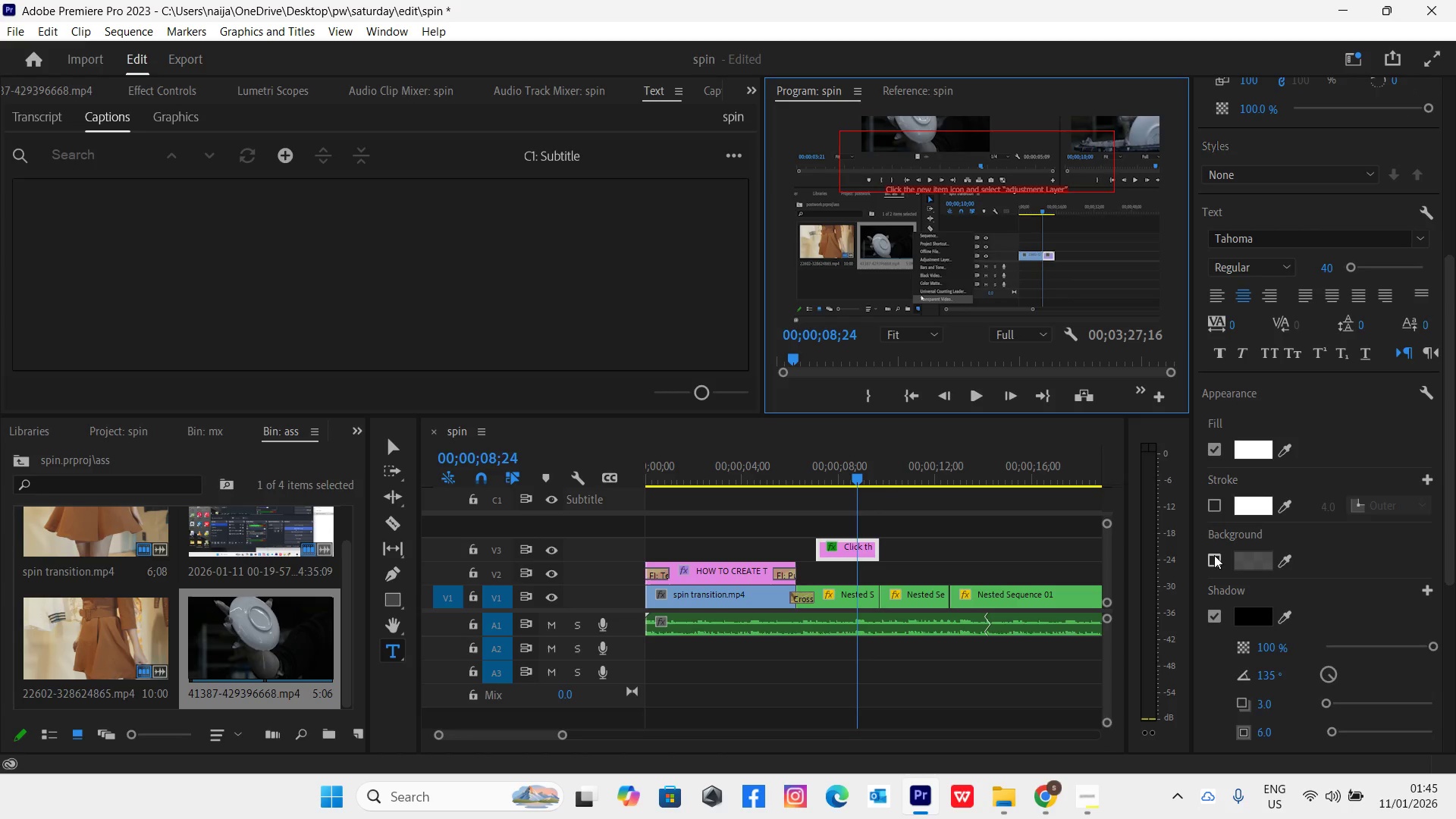 
left_click([1215, 562])
 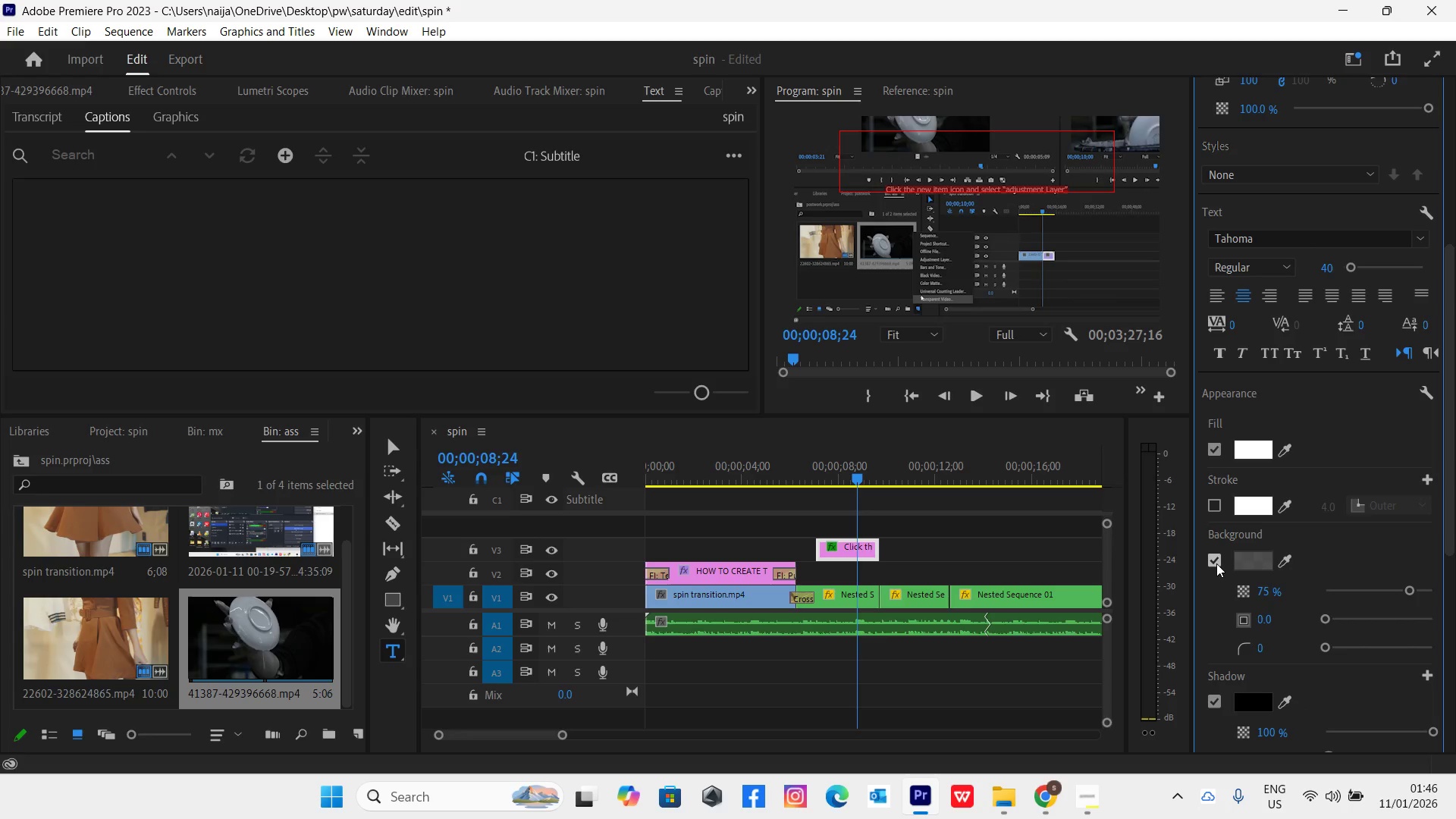 
key(Control+Backquote)
 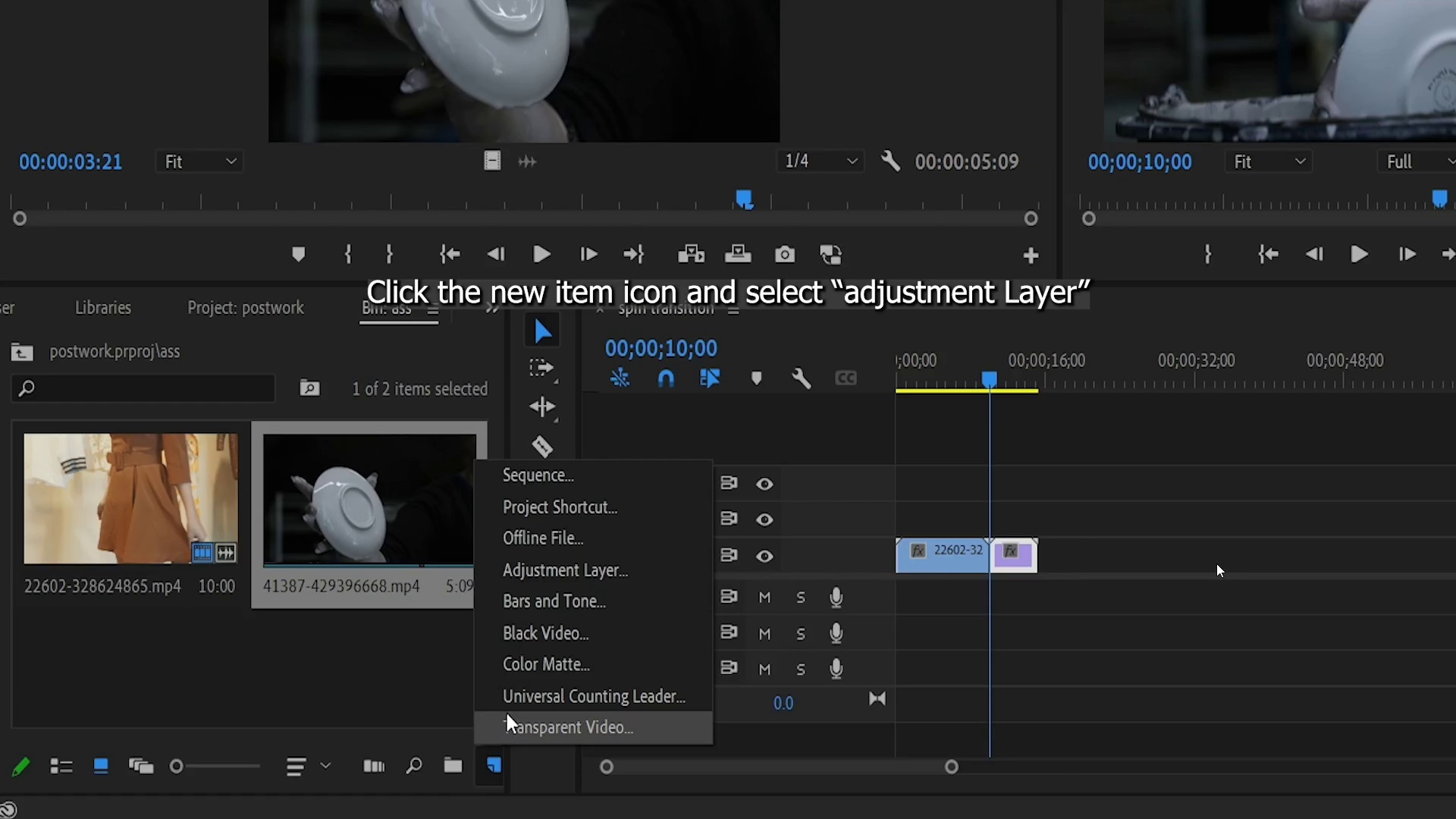 
wait(5.2)
 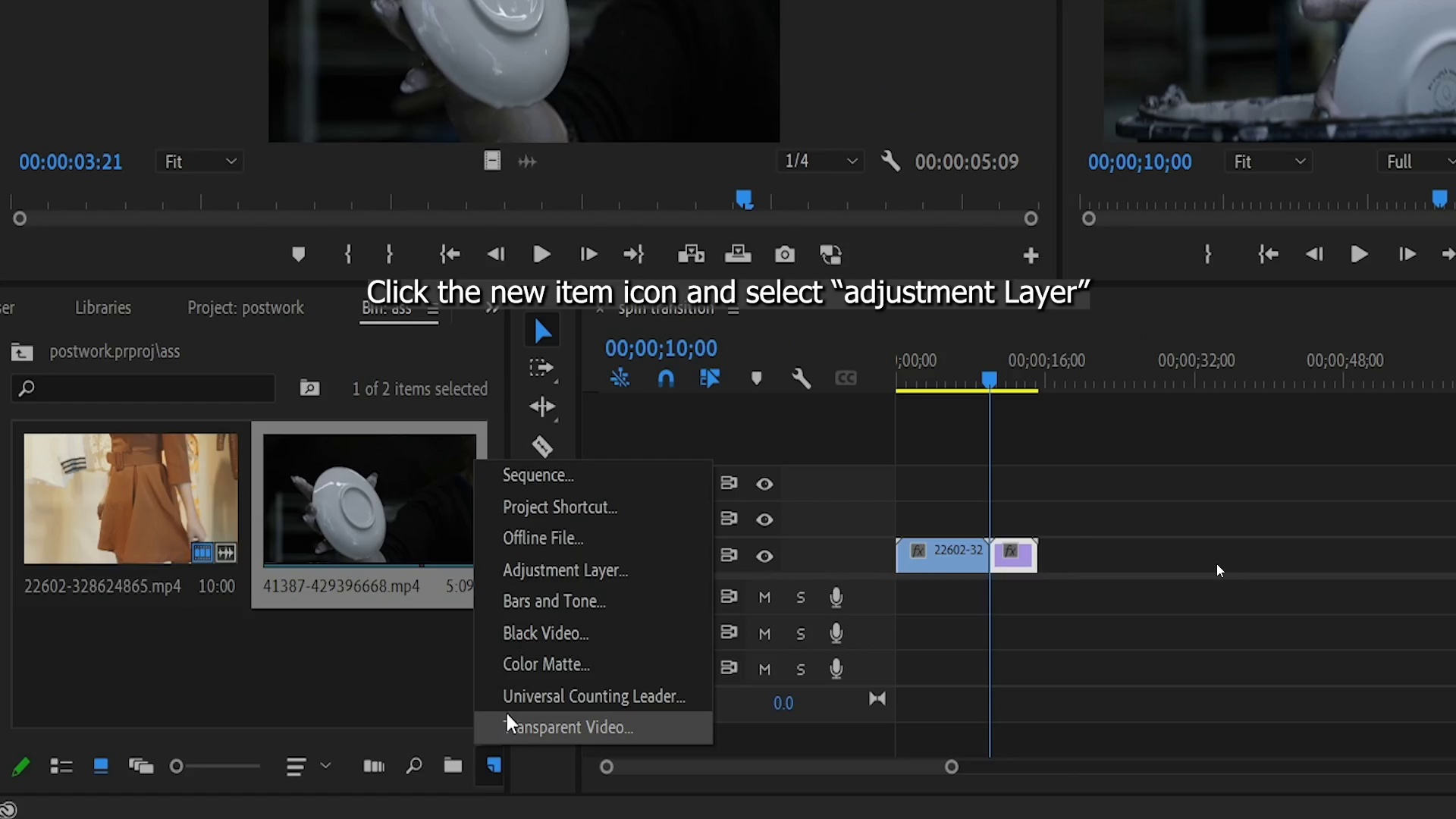 
hold_key(key=ControlLeft, duration=1.5)
 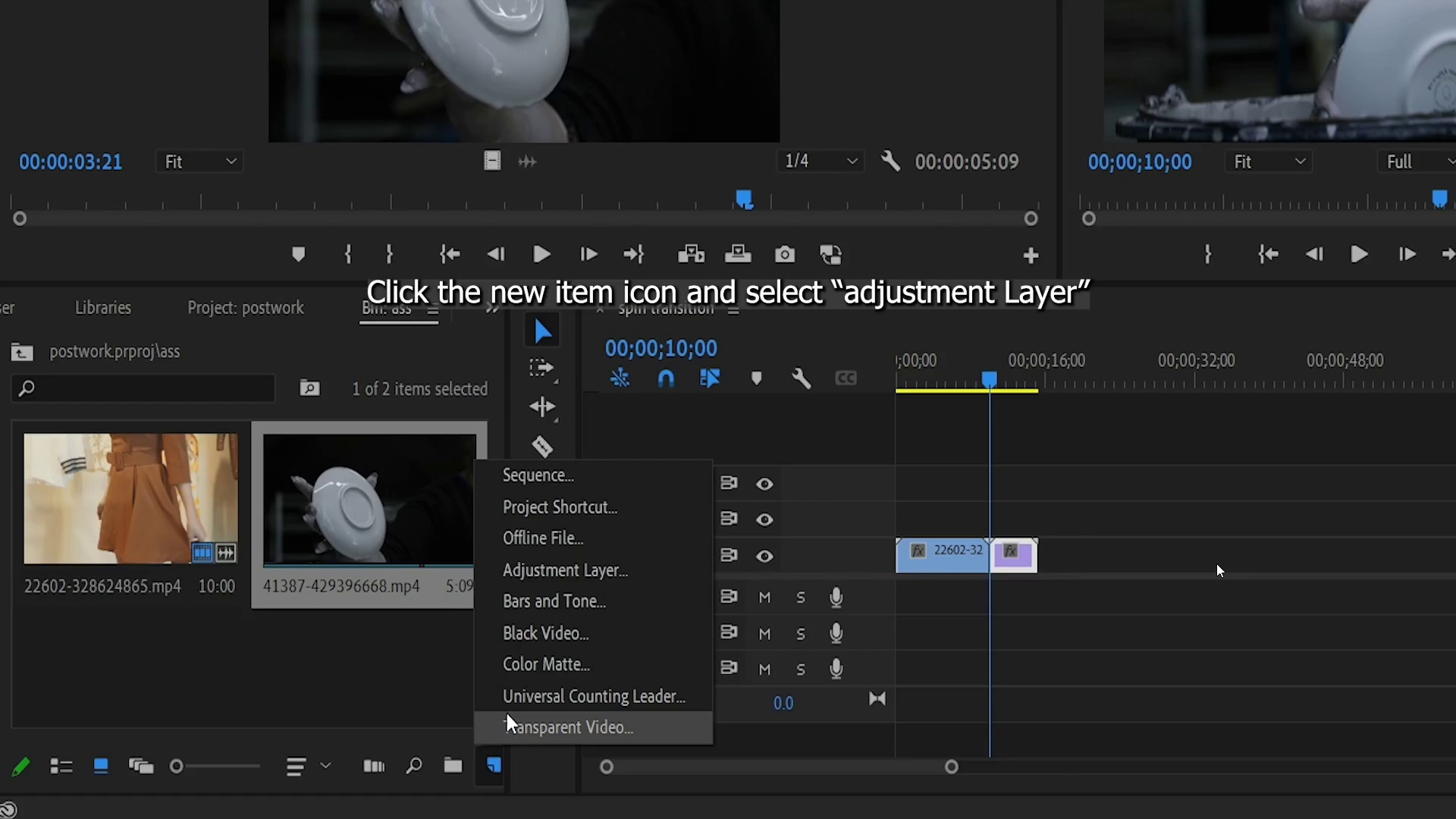 
hold_key(key=ControlLeft, duration=1.52)
 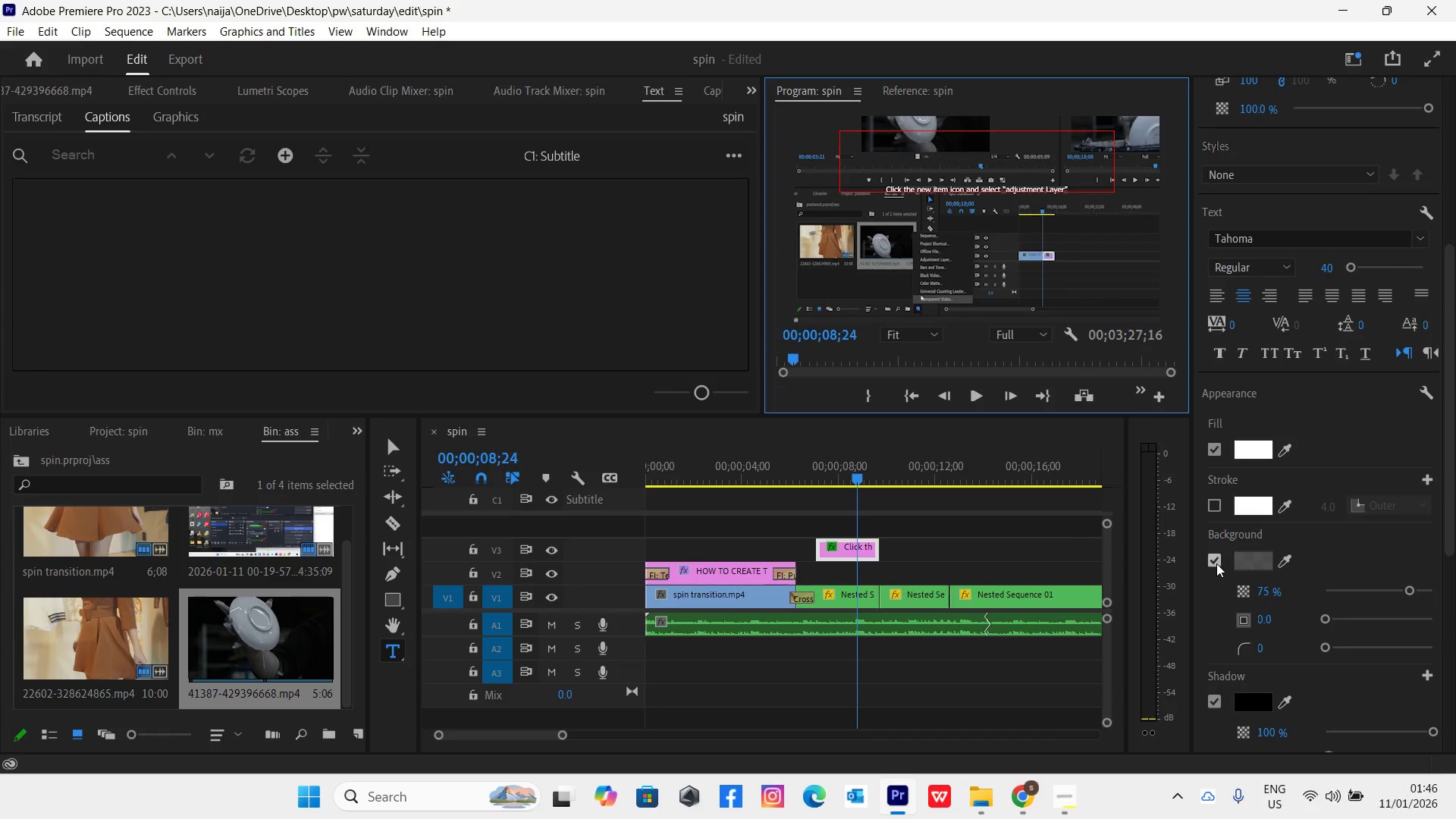 
key(Control+Backquote)
 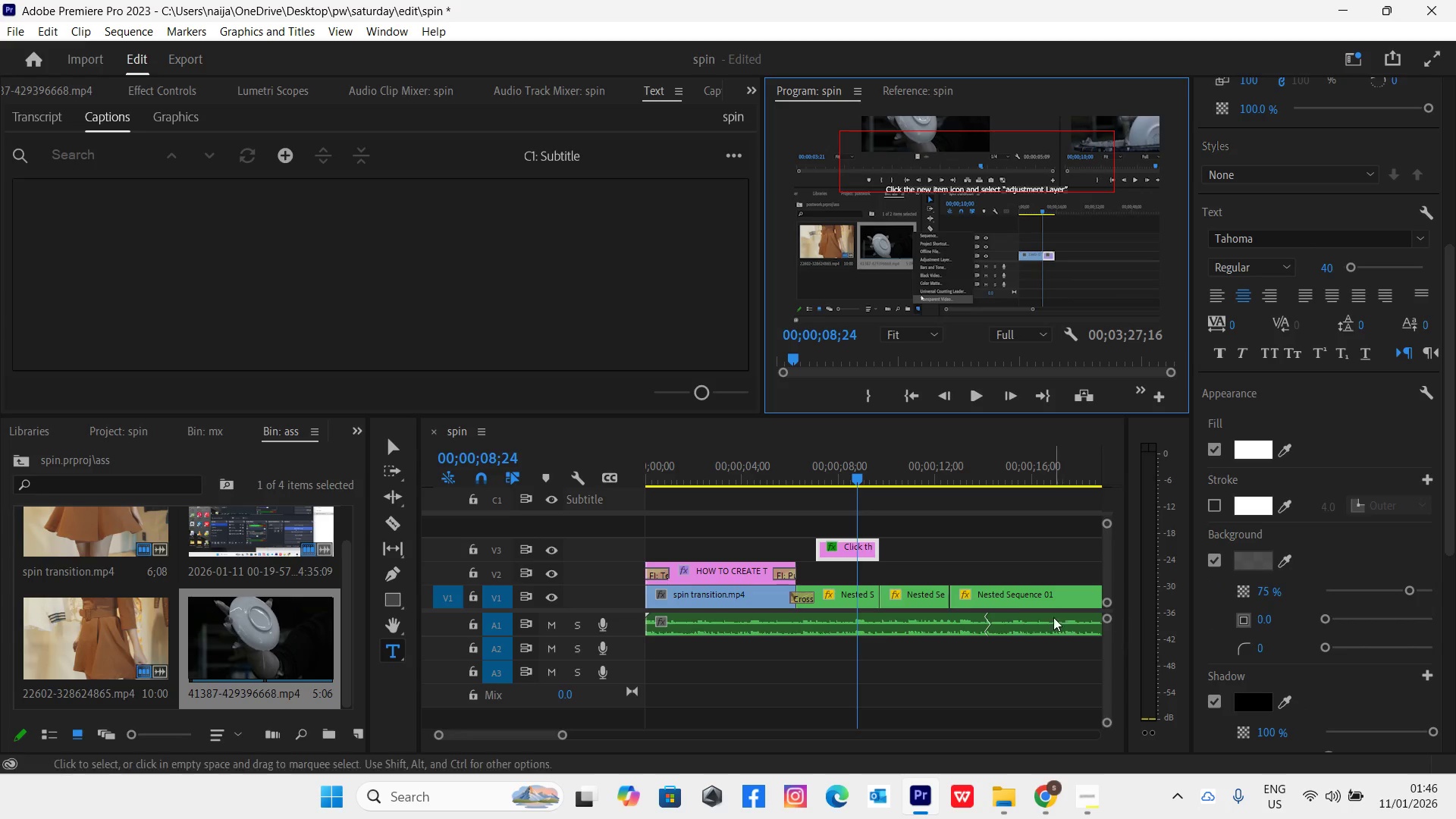 
key(Space)
 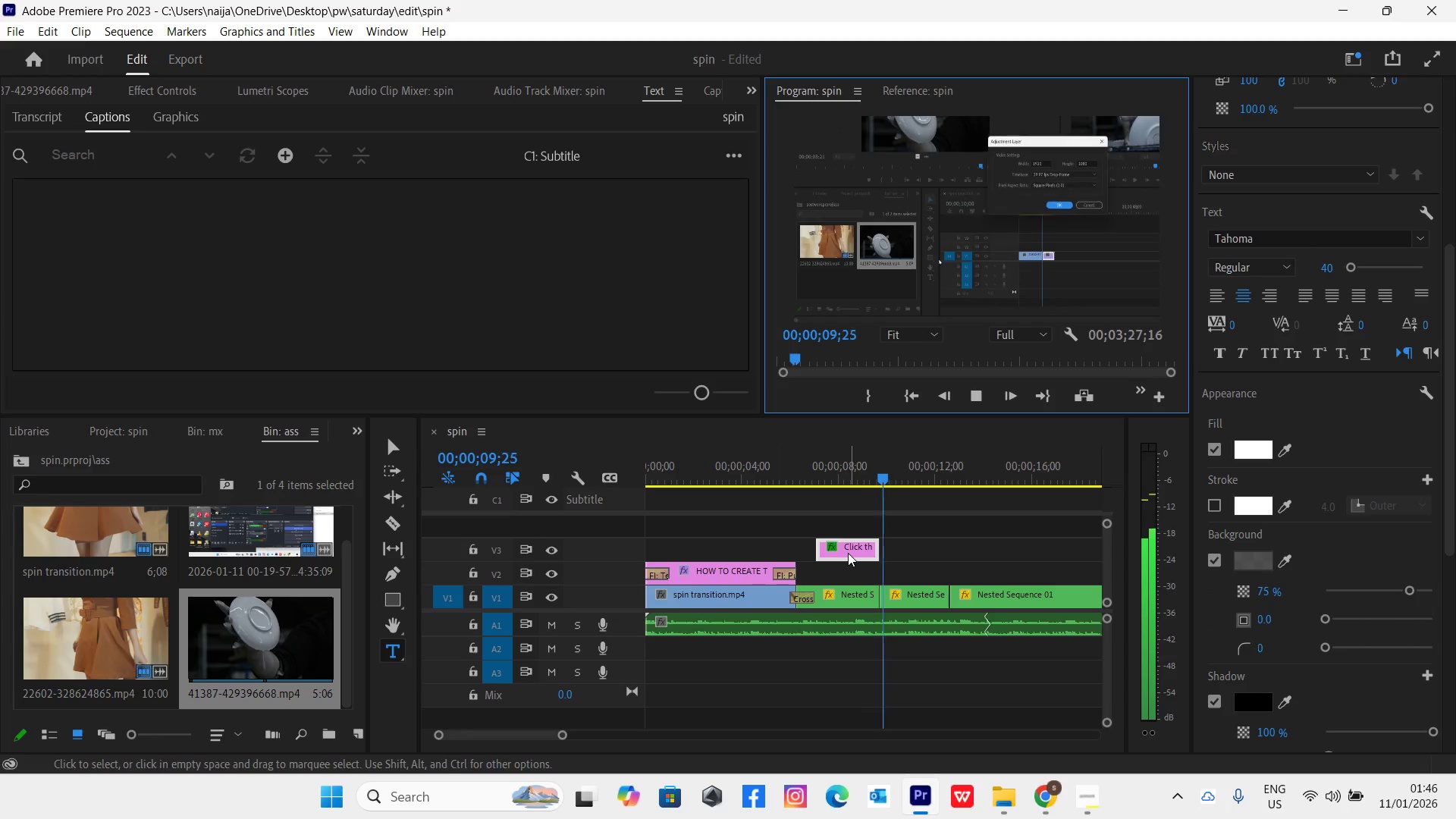 
key(Space)
 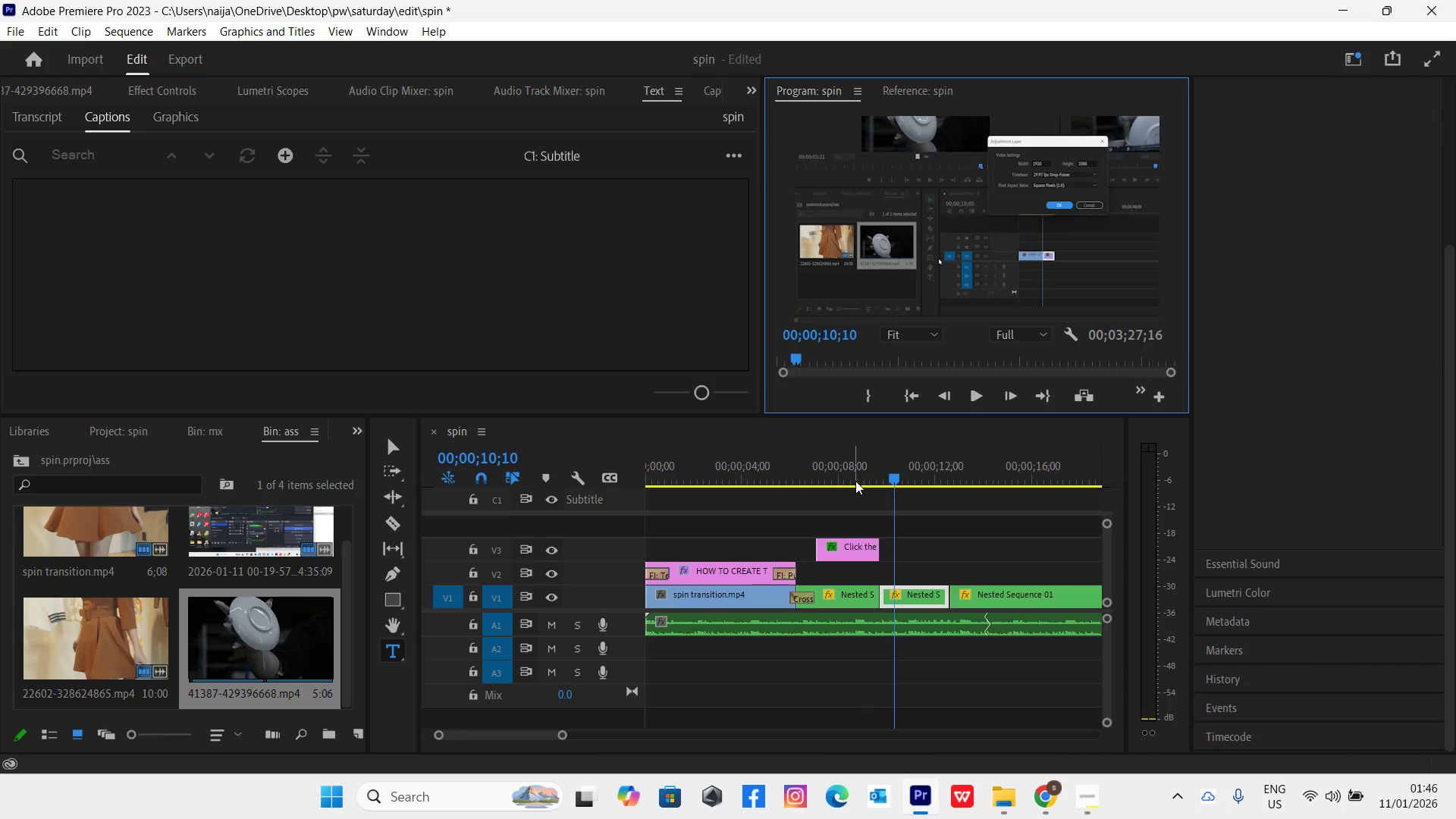 
left_click_drag(start_coordinate=[859, 481], to_coordinate=[939, 532])
 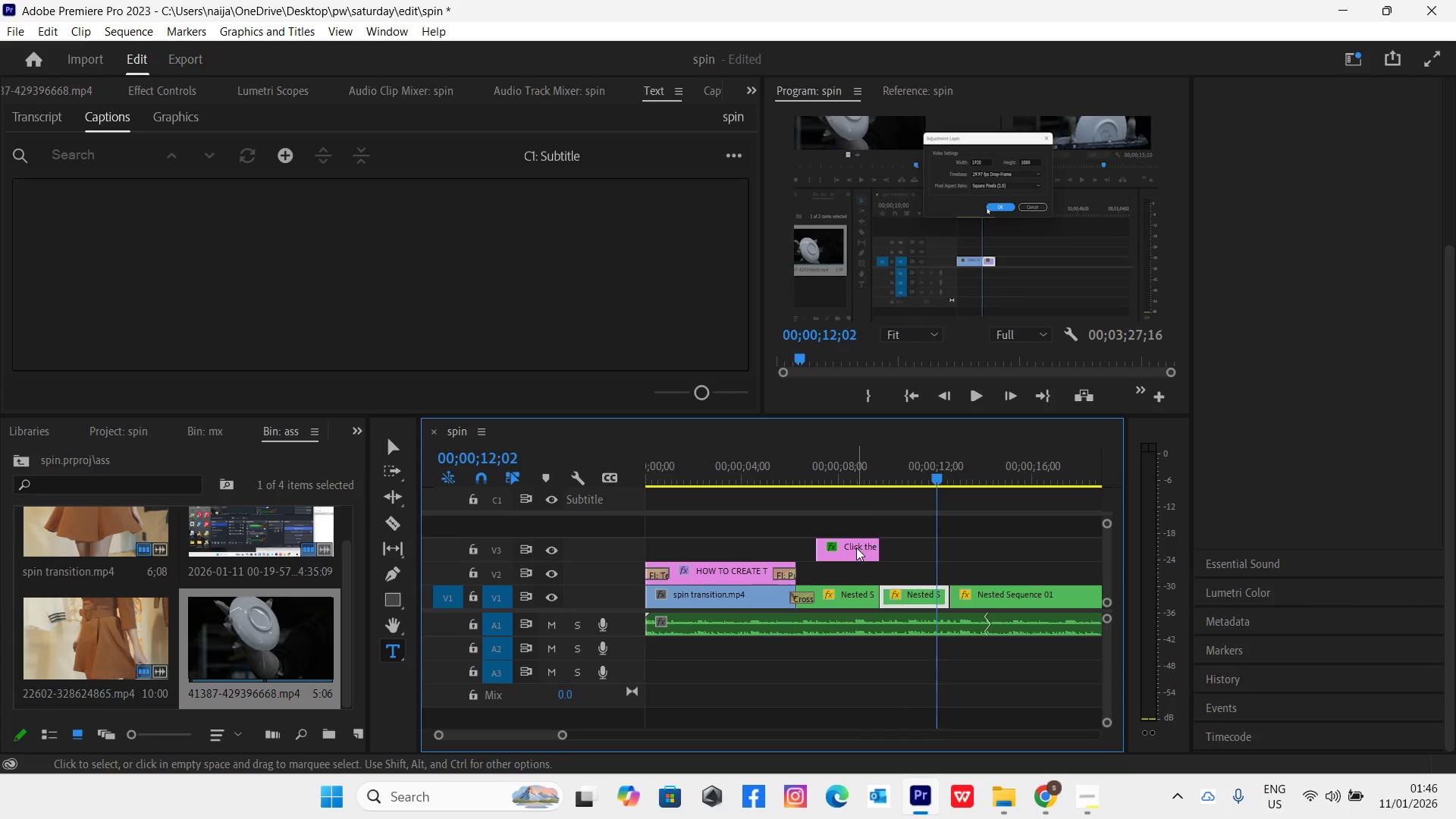 
left_click([856, 548])
 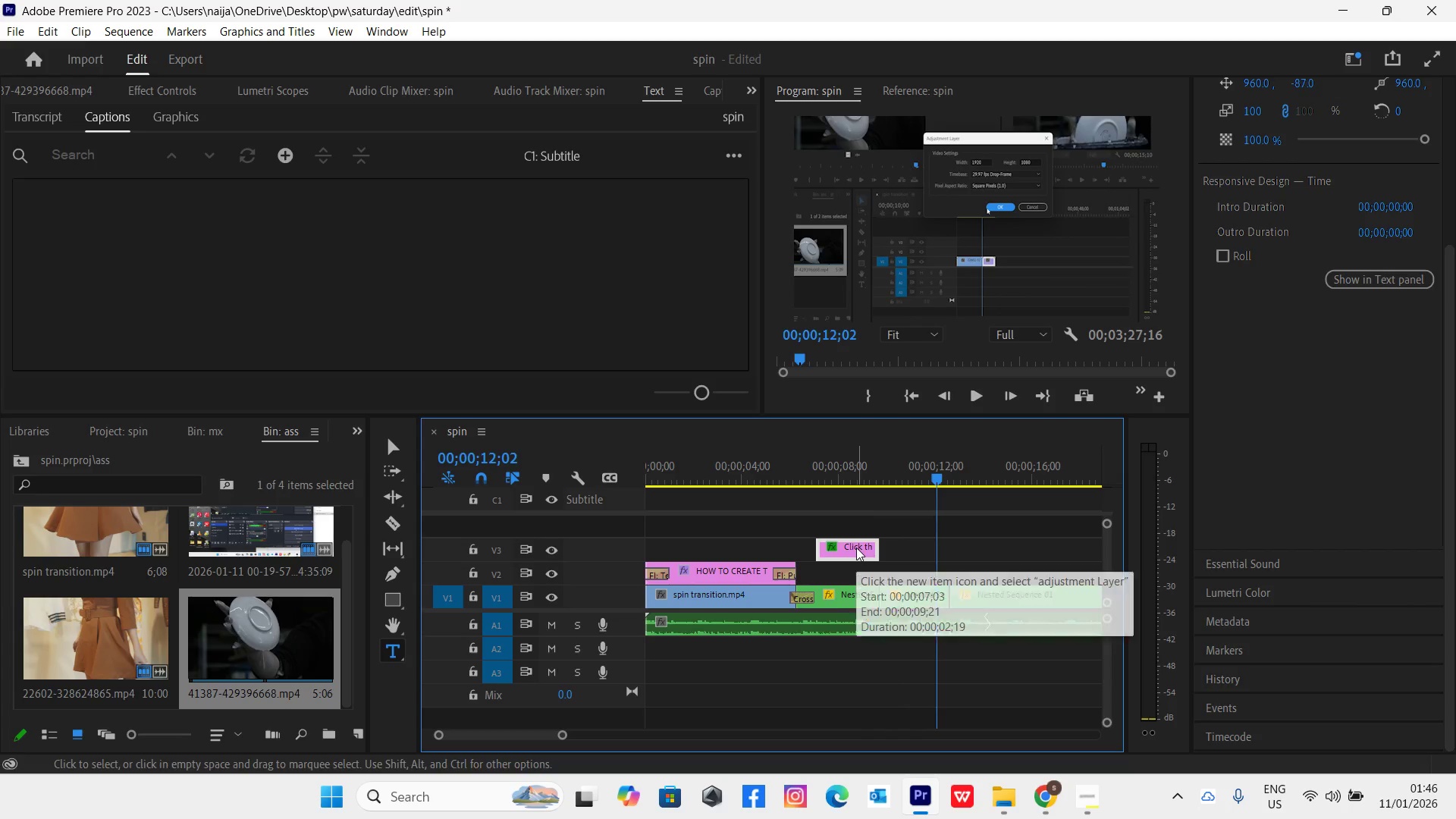 
hold_key(key=AltLeft, duration=1.5)
left_click_drag(start_coordinate=[856, 548], to_coordinate=[967, 551])
 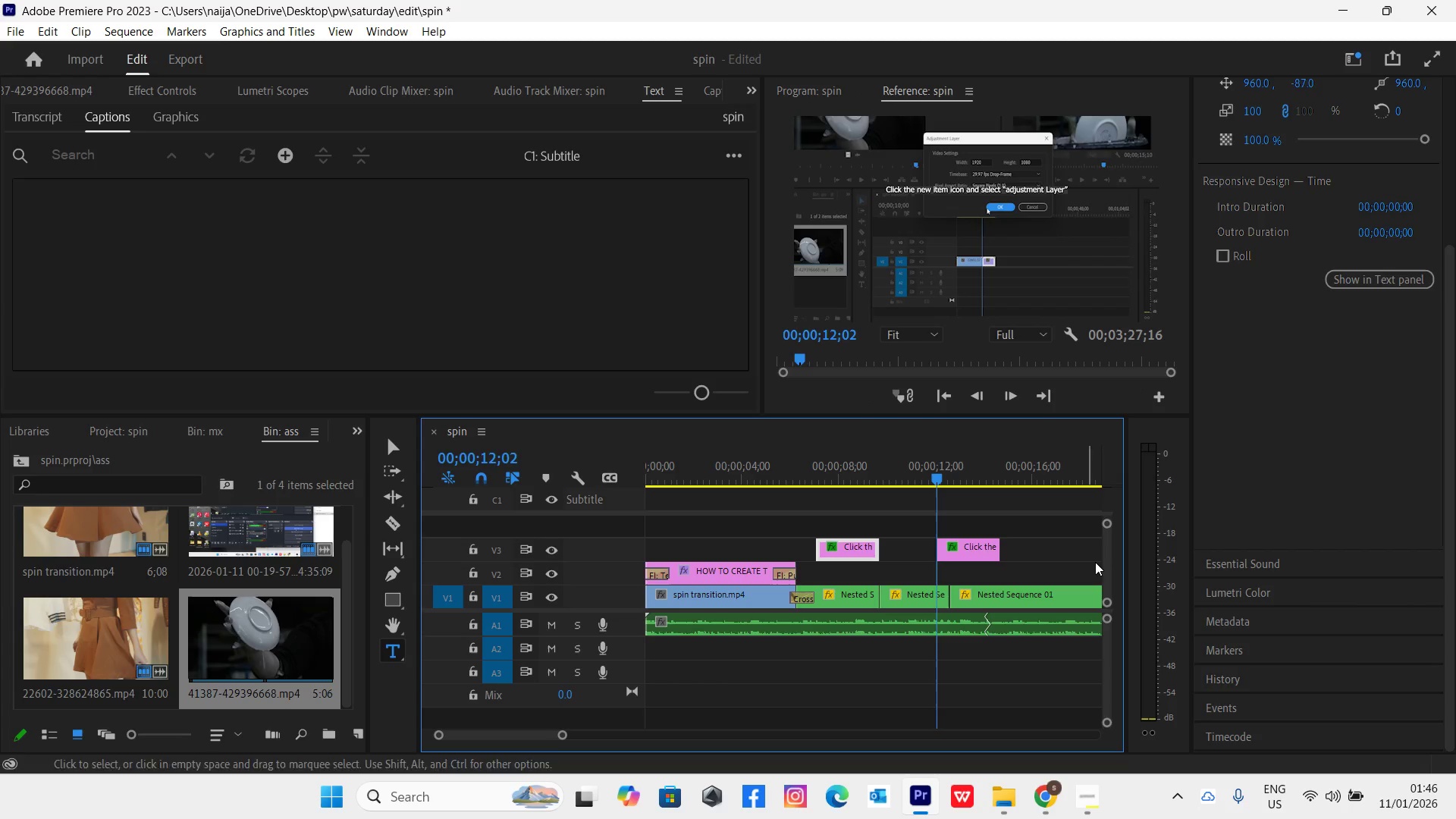 
hold_key(key=AltLeft, duration=1.5)
 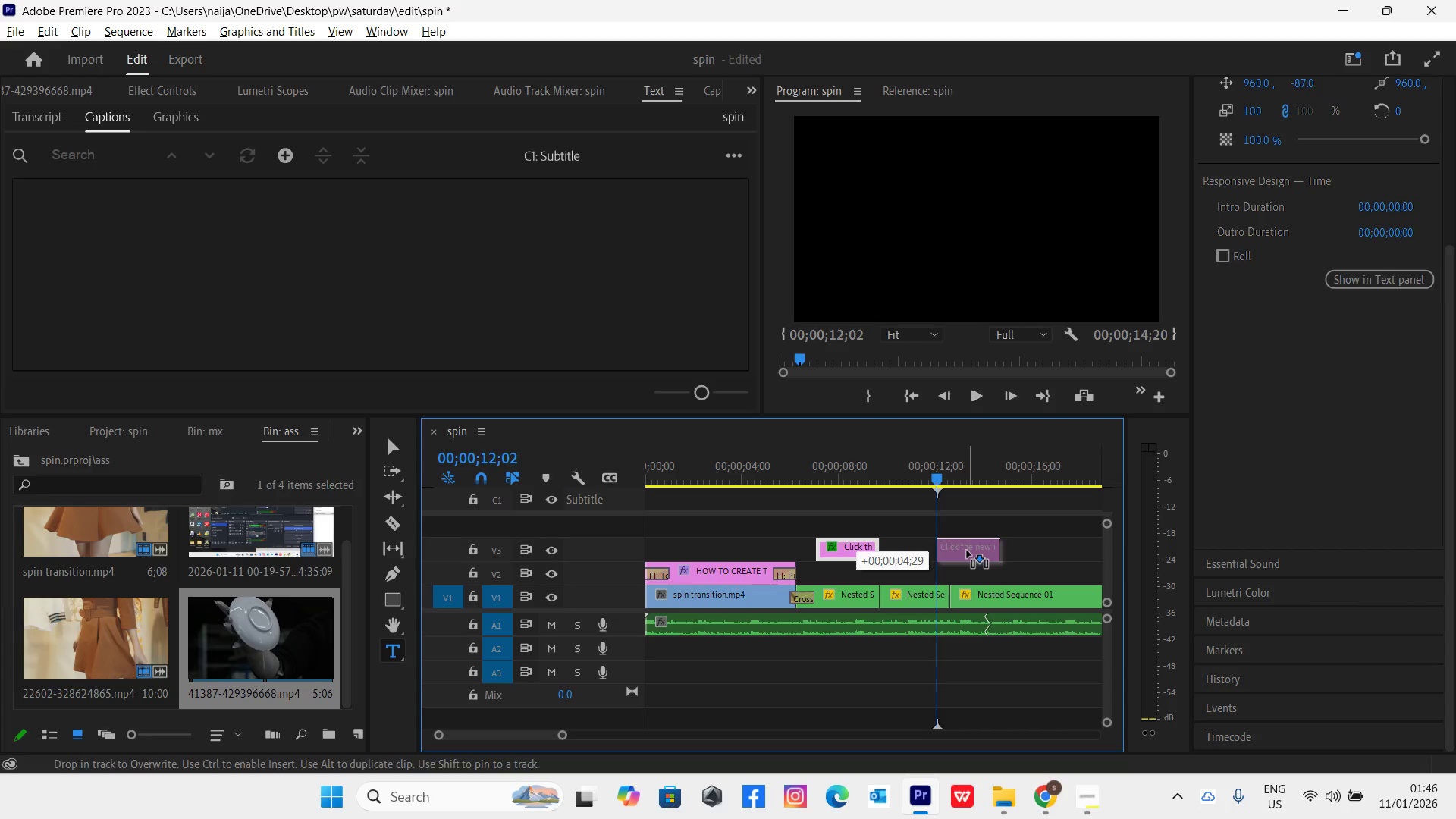 
hold_key(key=AltLeft, duration=1.51)
 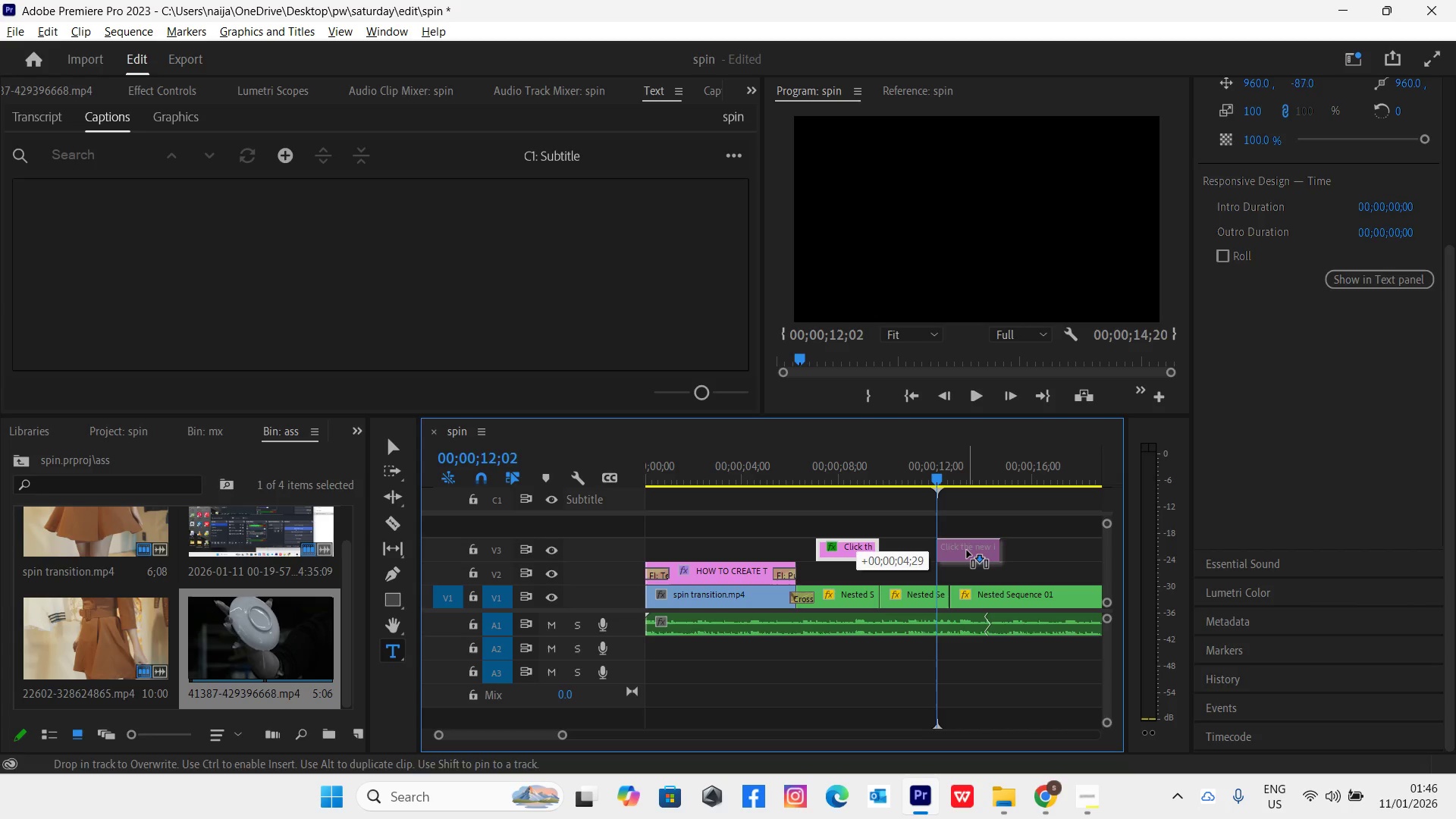 
hold_key(key=AltLeft, duration=1.5)
 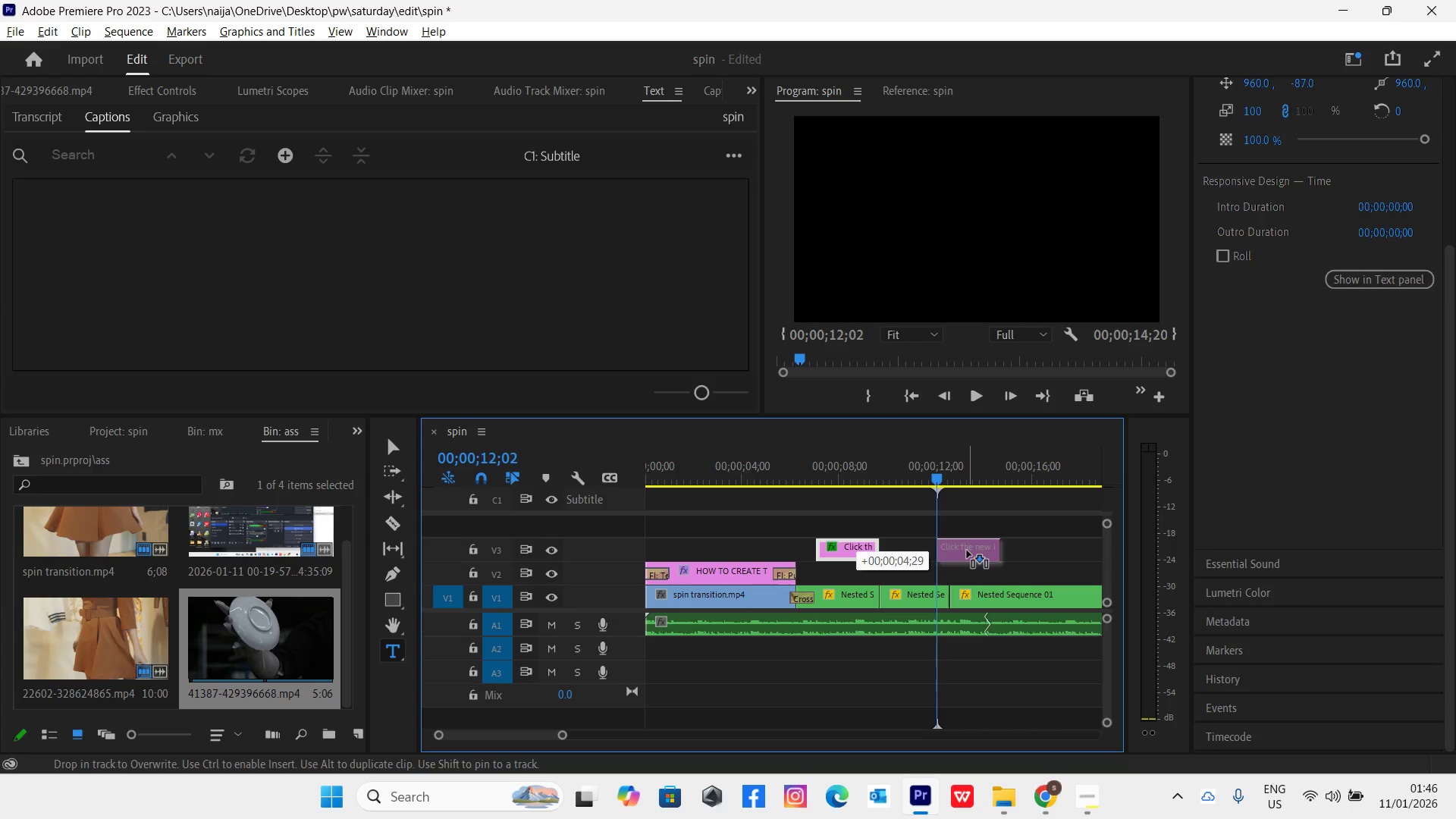 
key(Alt+AltLeft)
 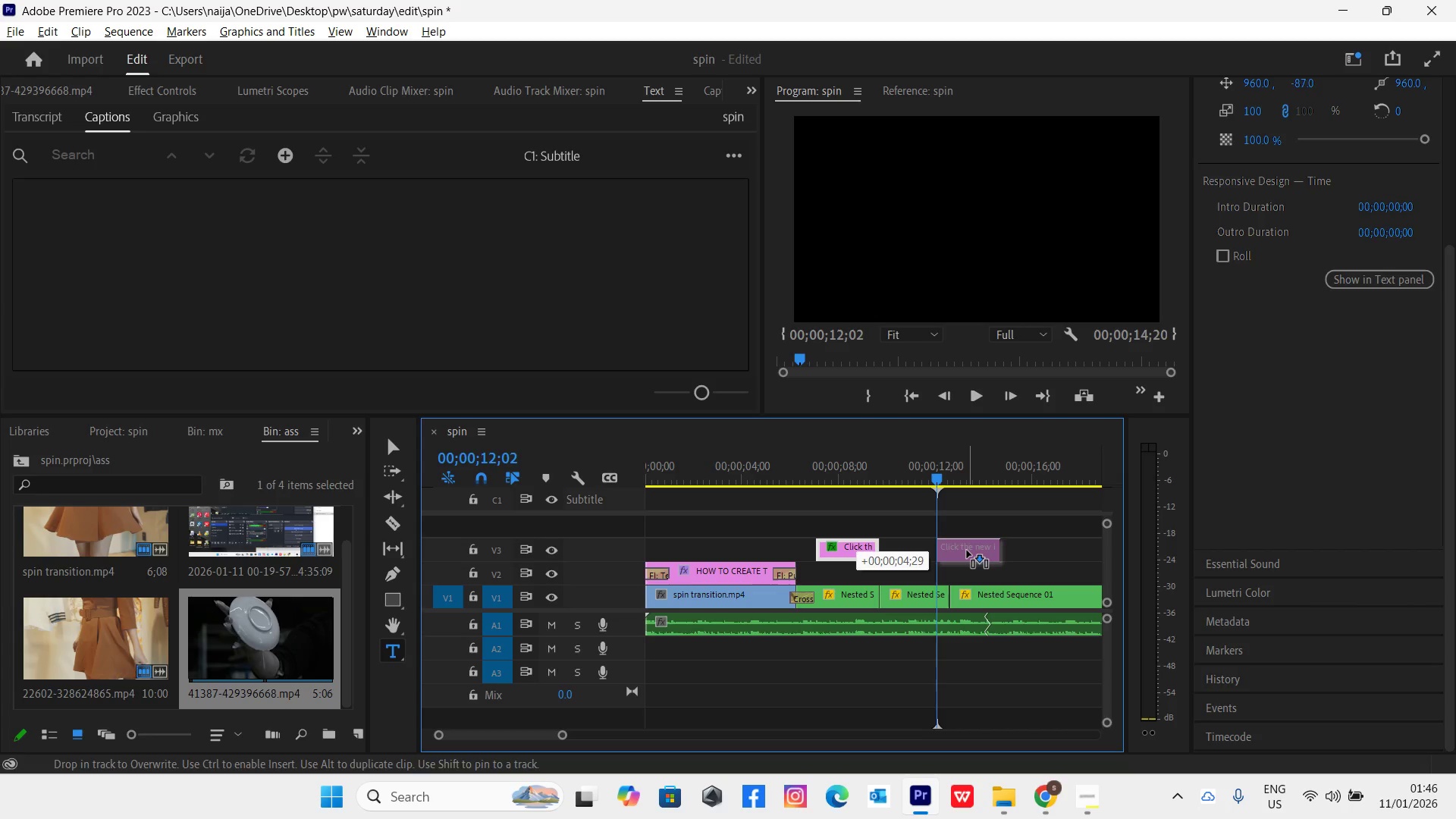 
key(Alt+AltLeft)
 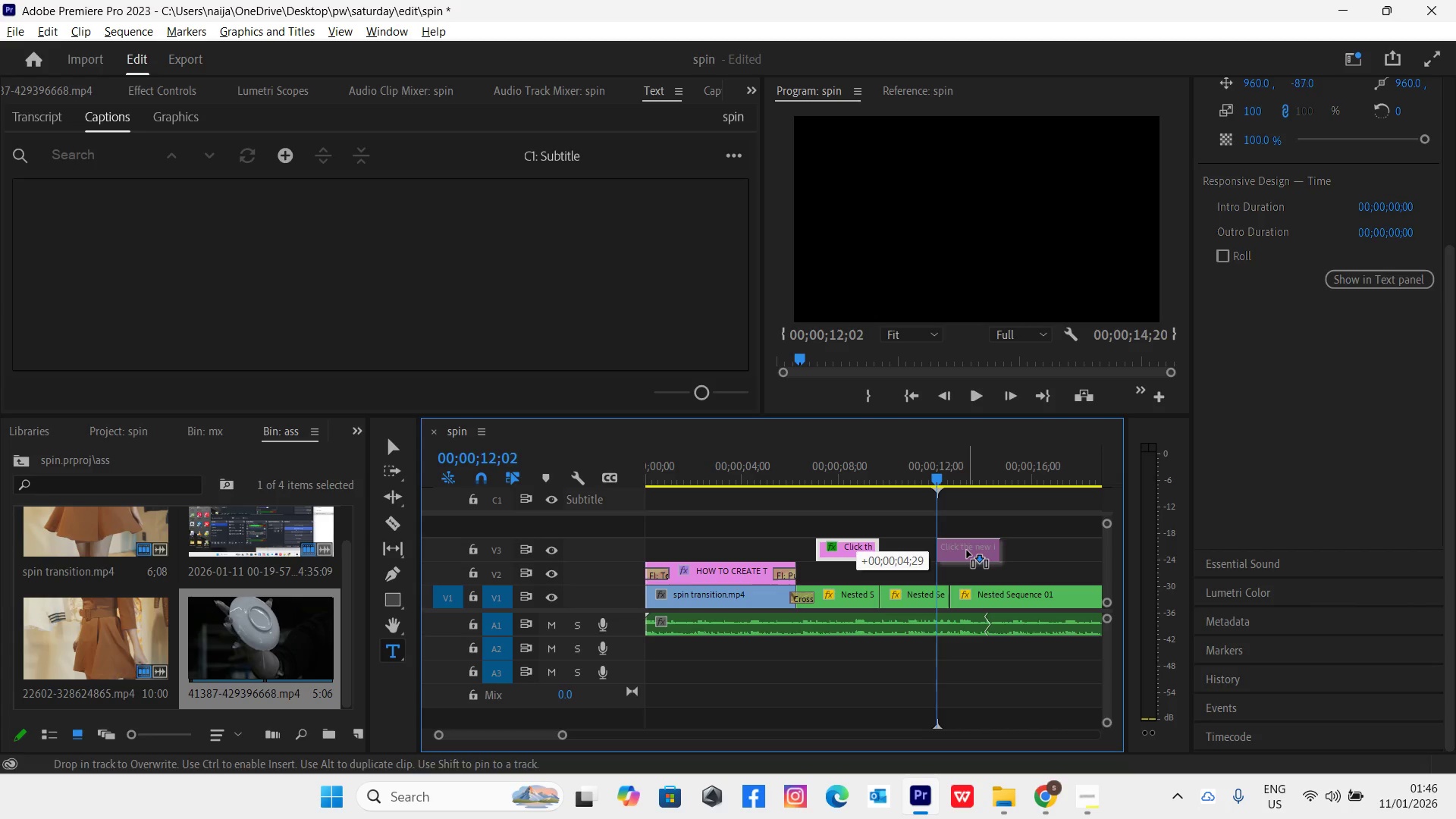 
key(Alt+AltLeft)
 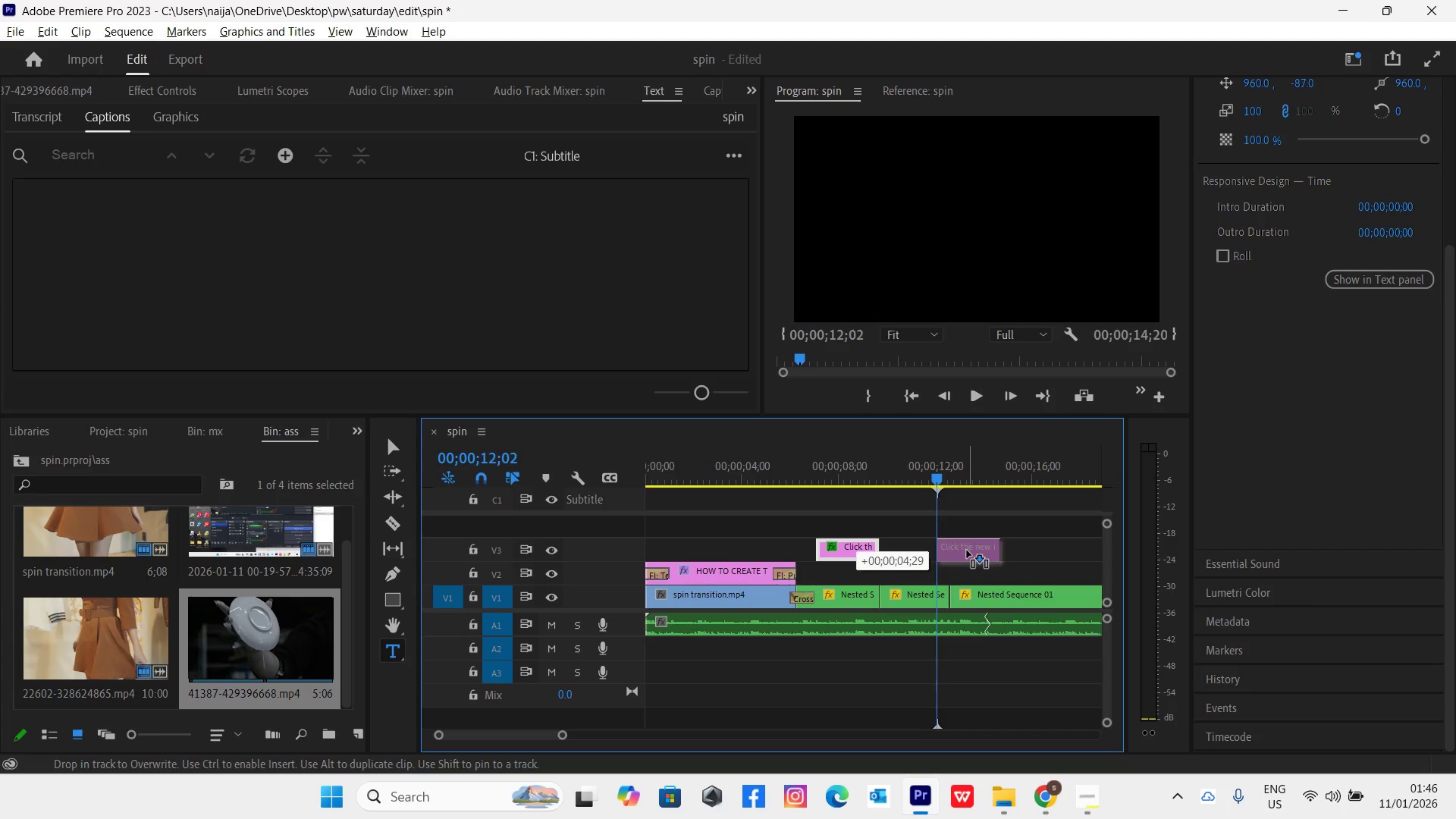 
key(Alt+AltLeft)
 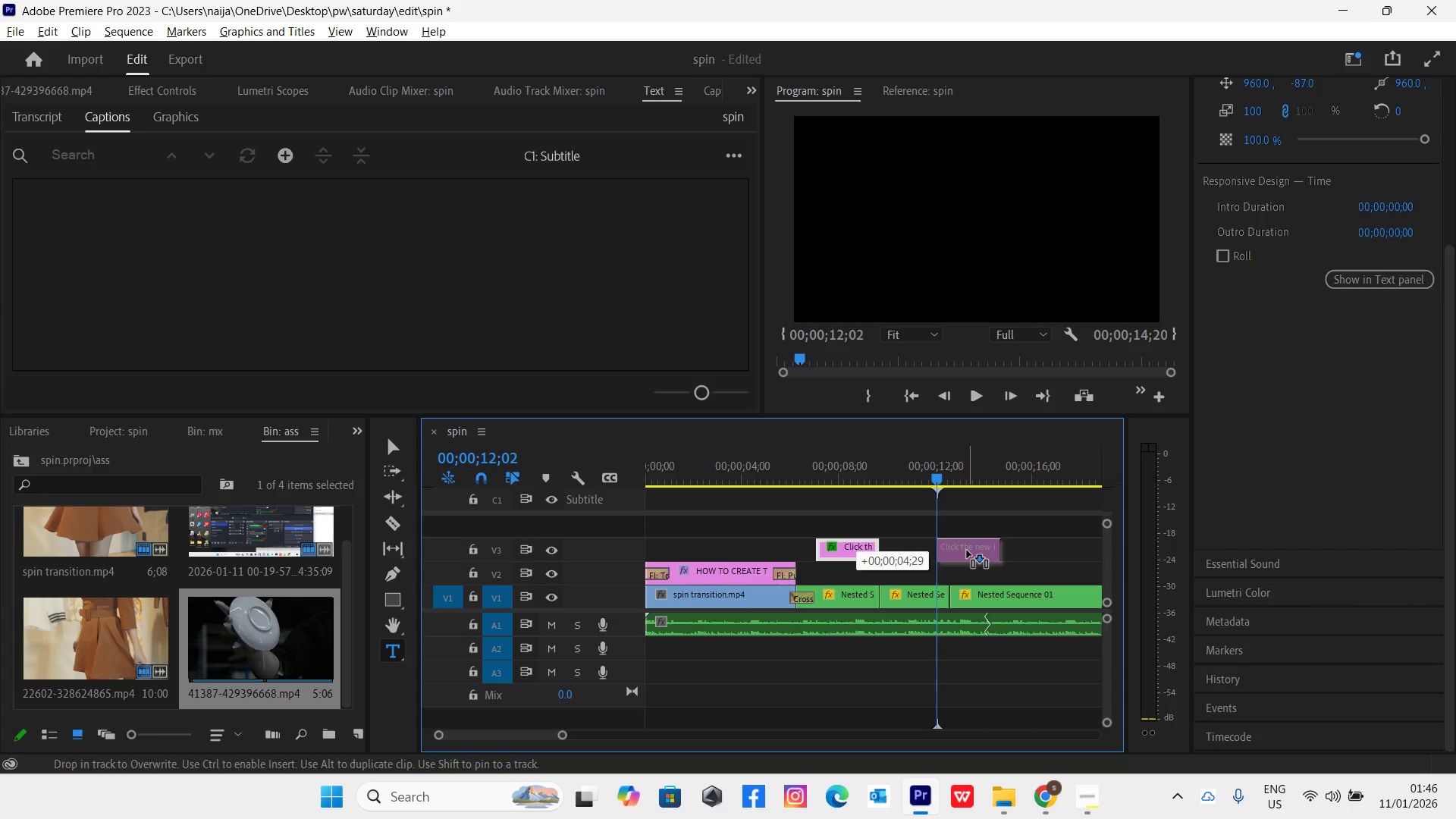 
key(Alt+AltLeft)
 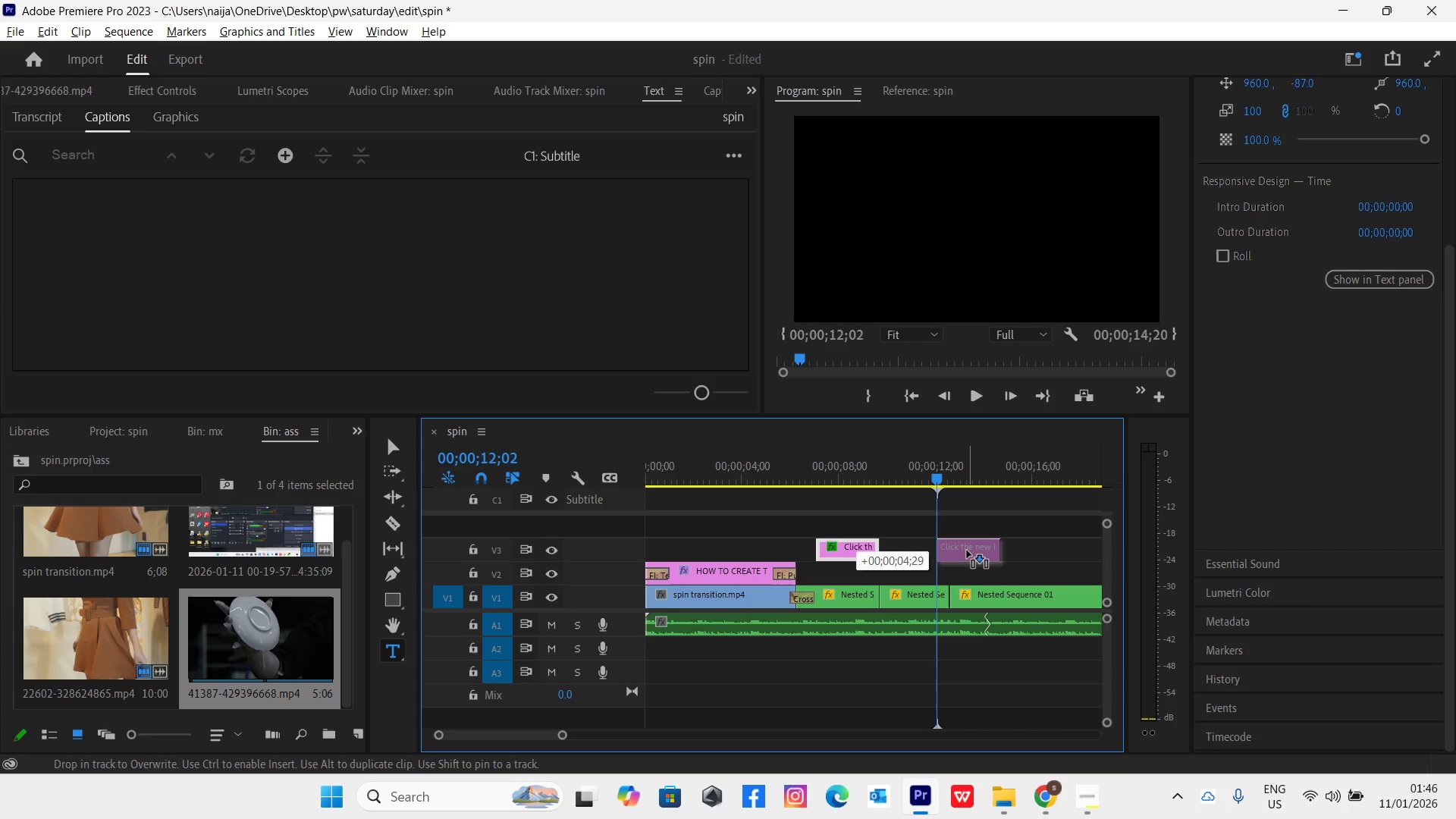 
key(Alt+AltLeft)
 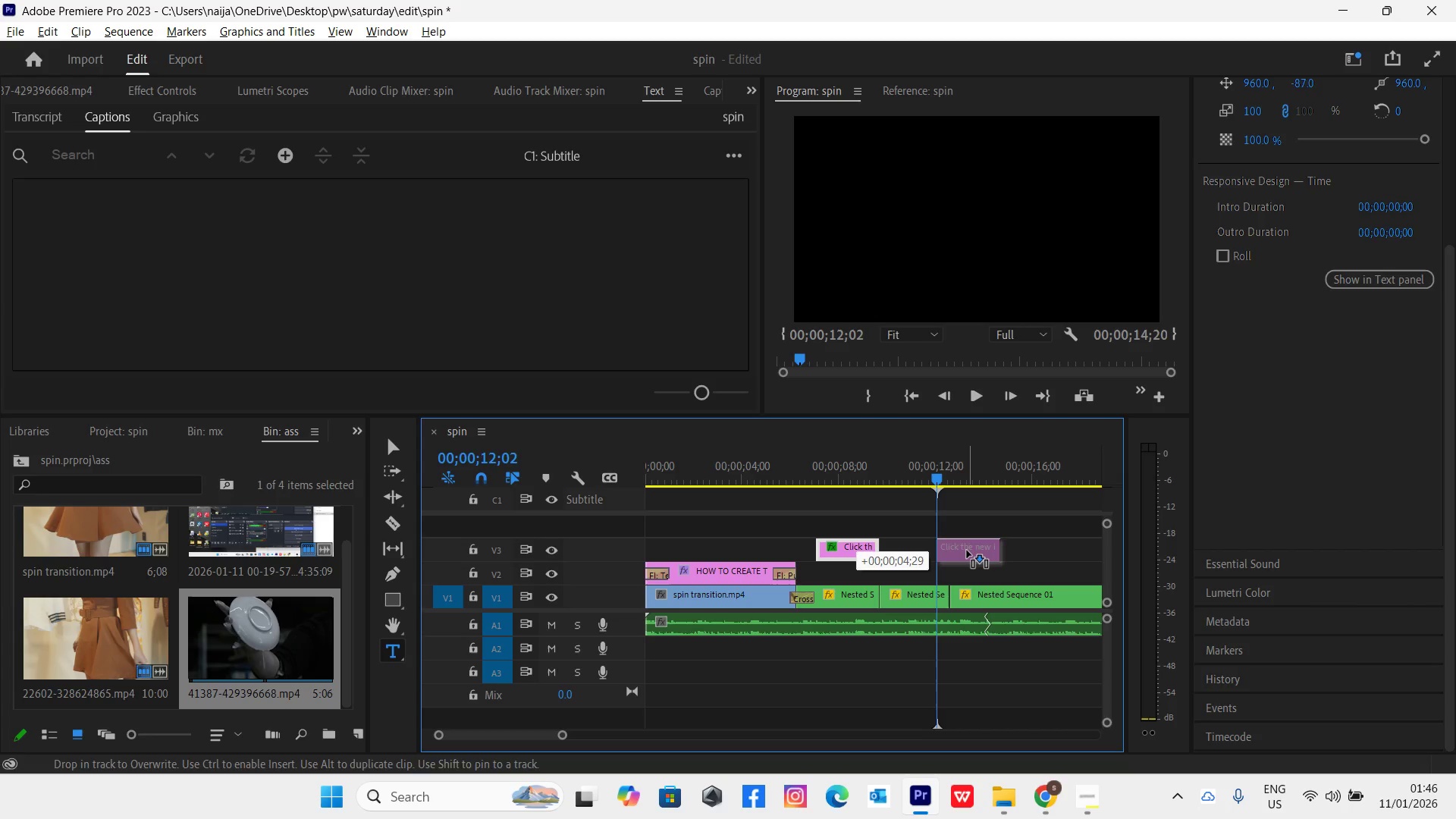 
key(Alt+AltLeft)
 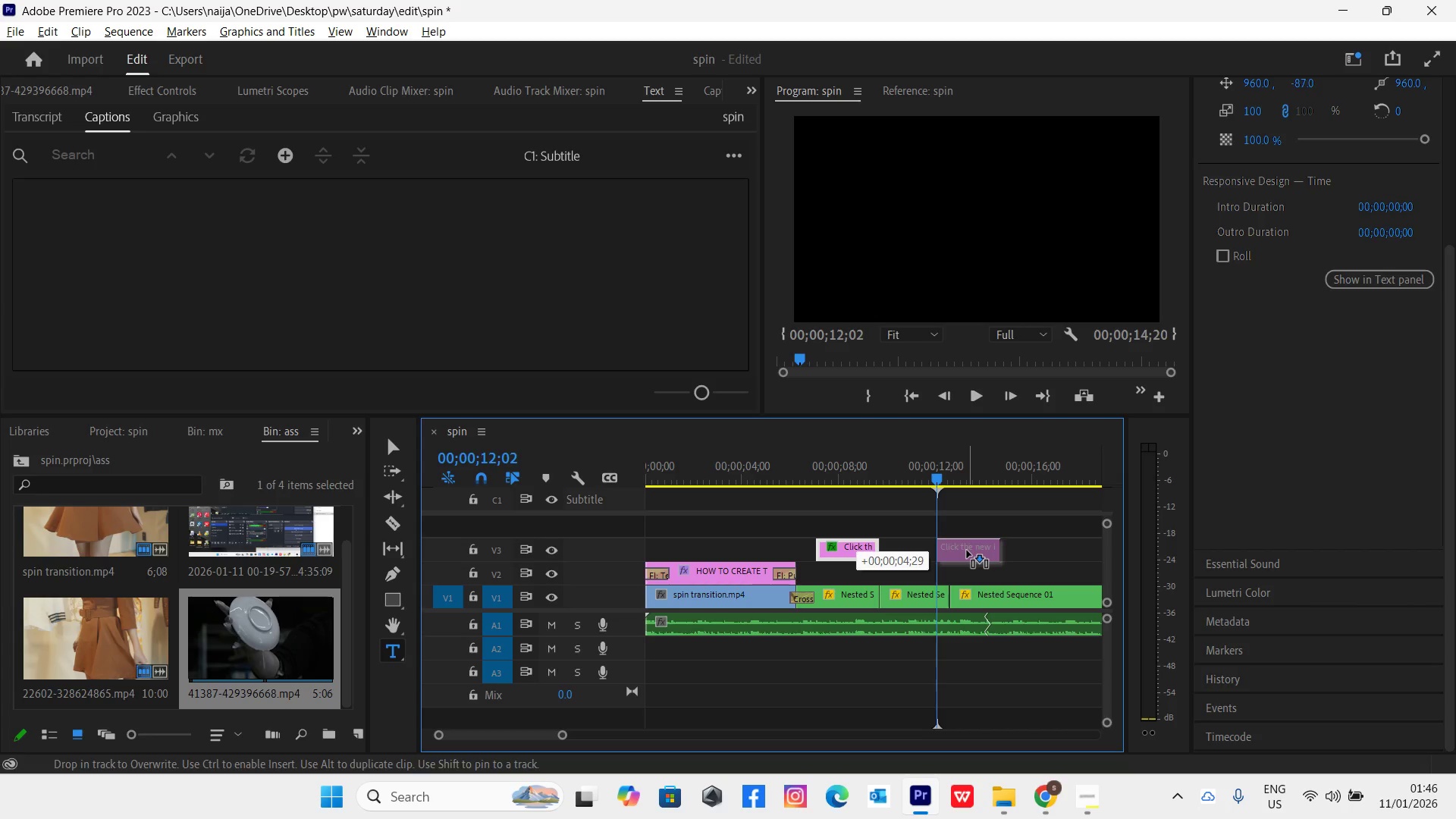 
key(Alt+AltLeft)
 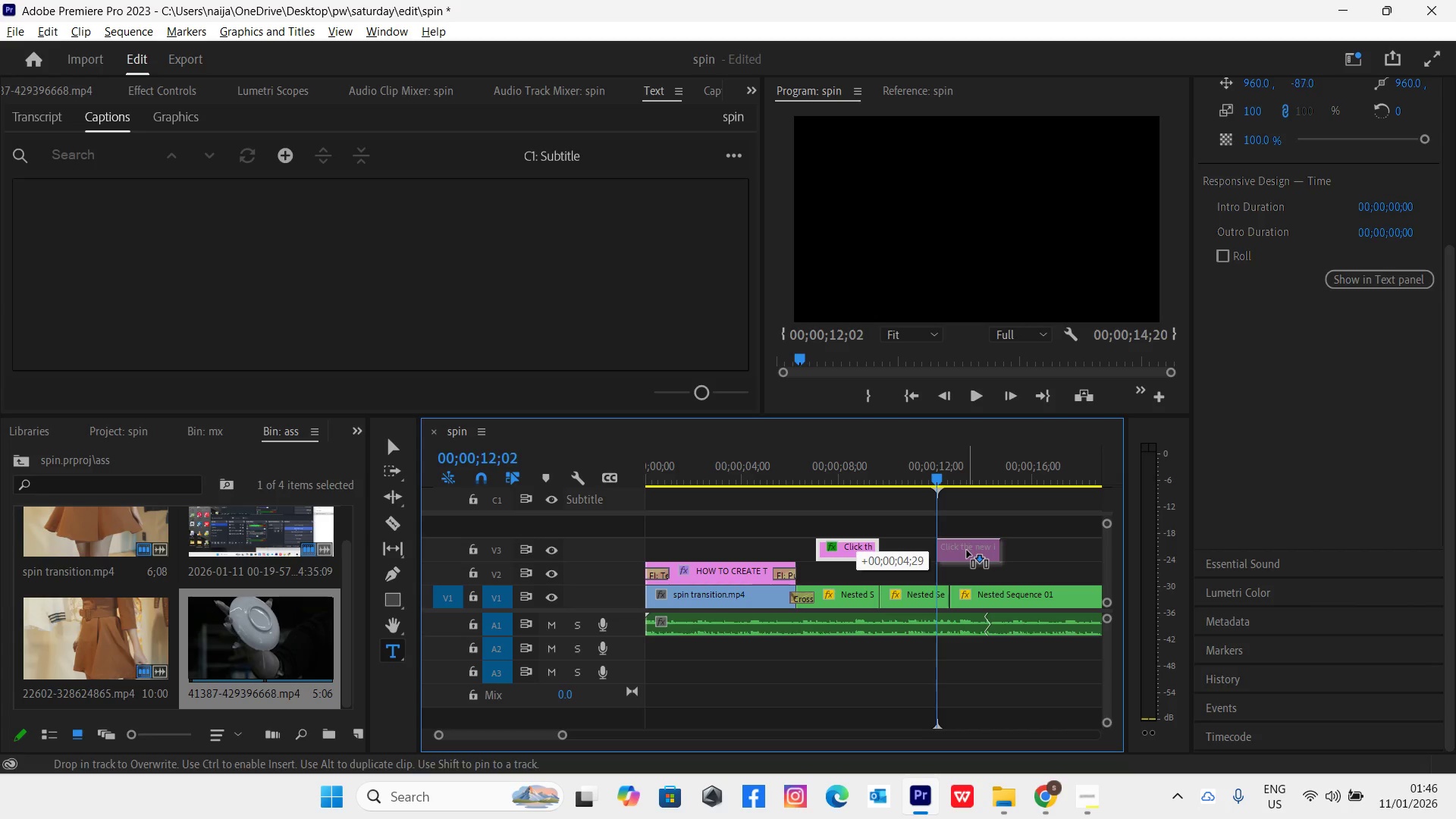 
key(Alt+AltLeft)
 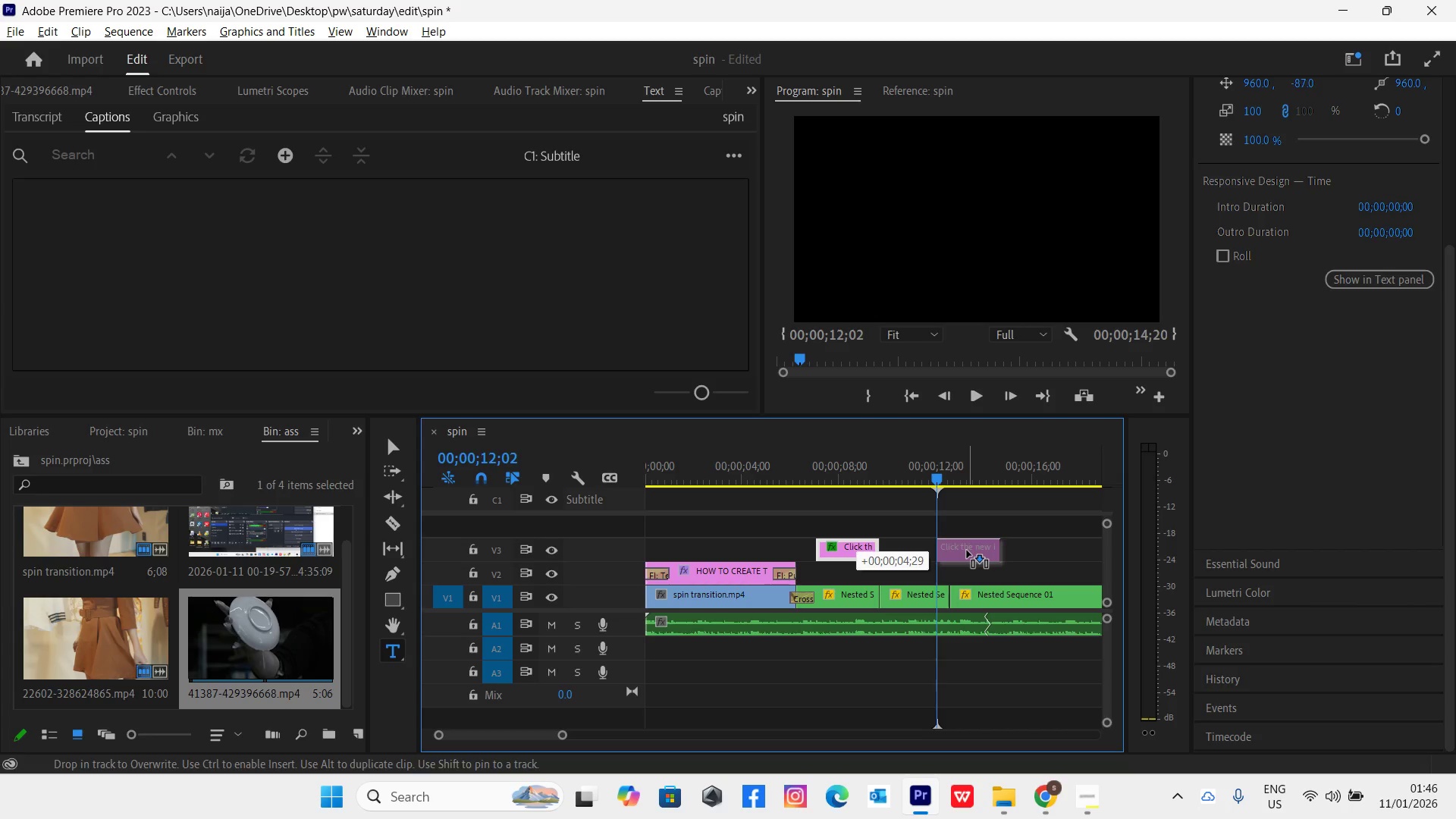 
key(Alt+AltLeft)
 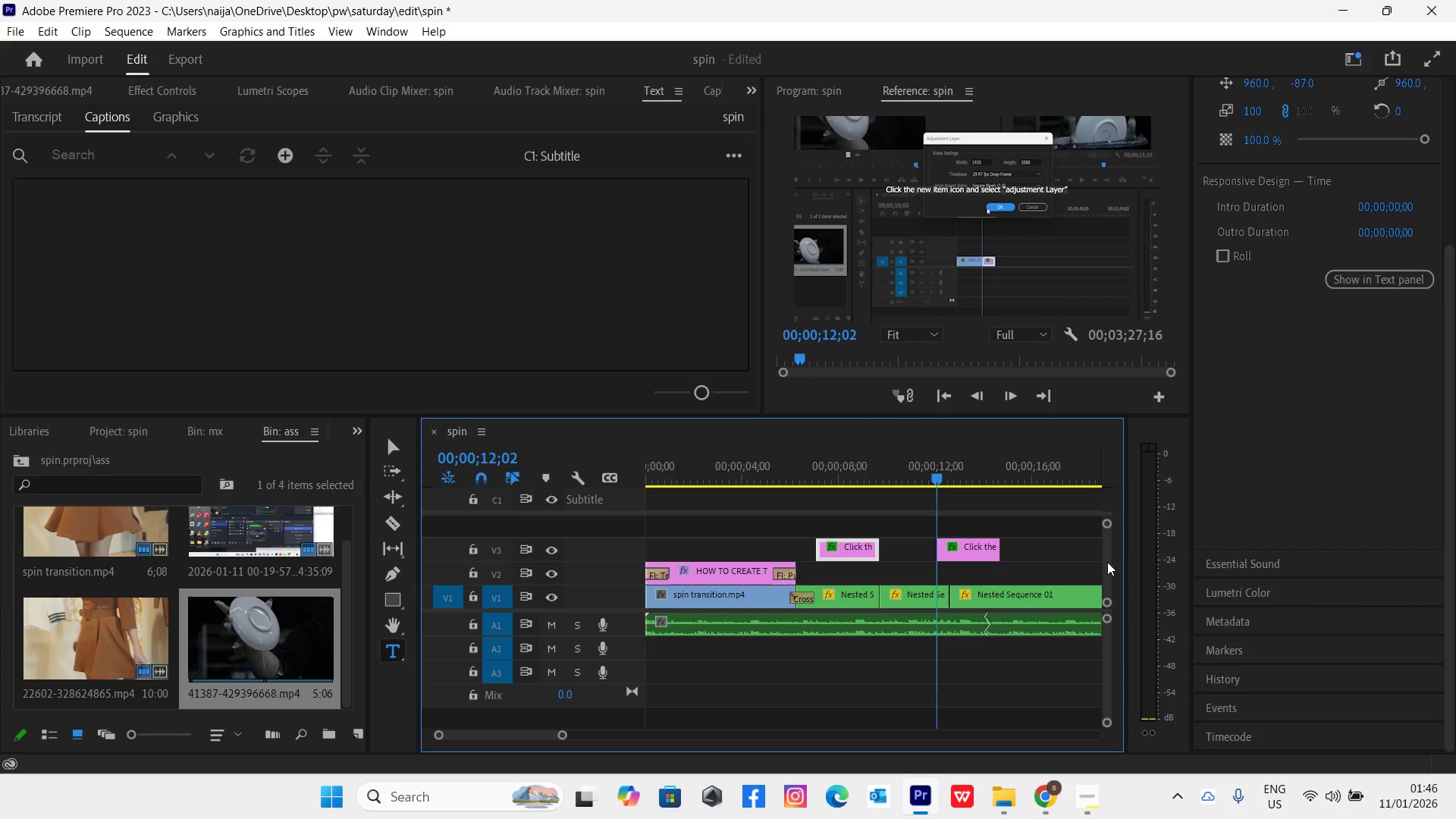 
left_click_drag(start_coordinate=[1107, 562], to_coordinate=[1112, 569])
 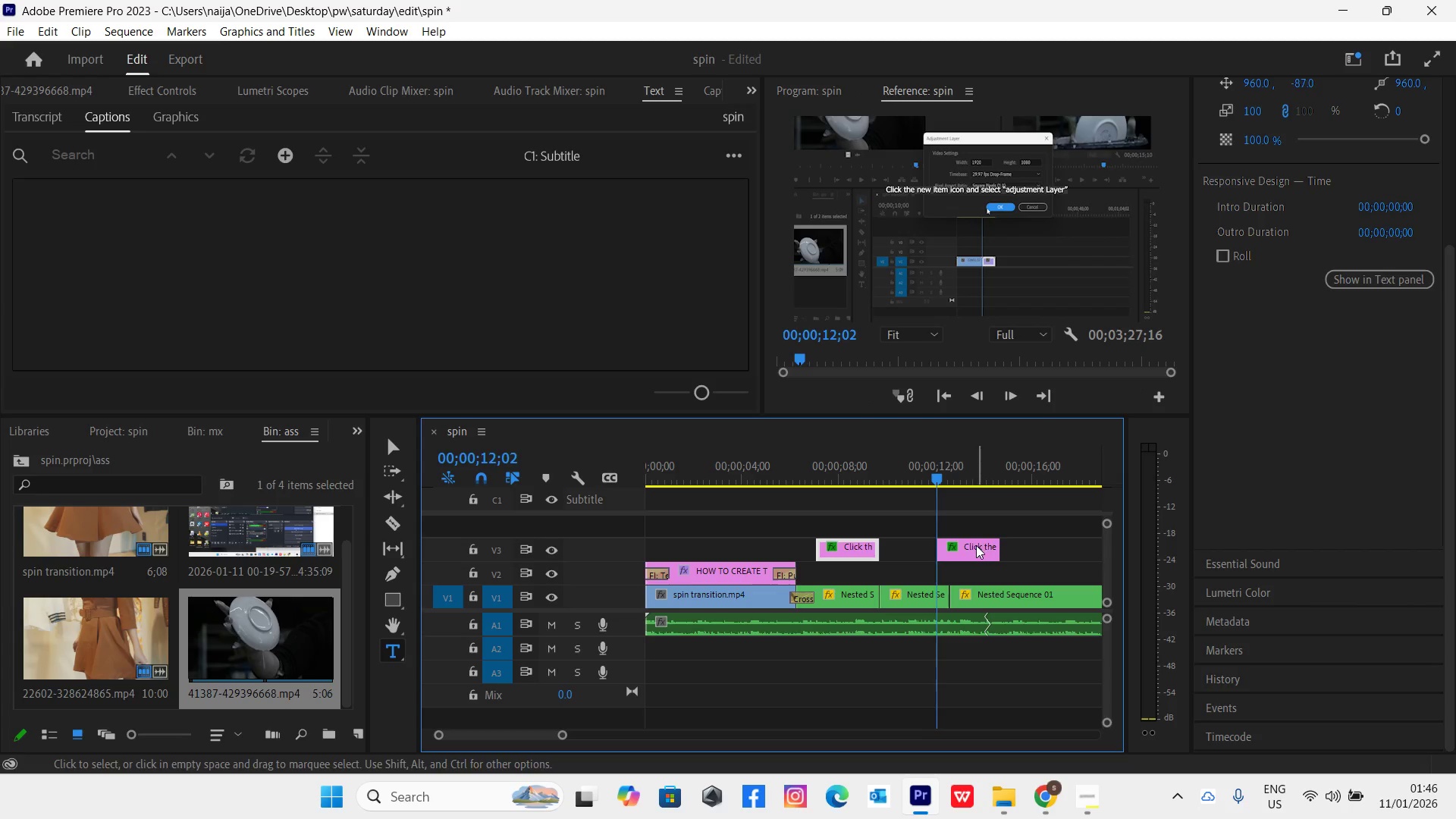 
left_click_drag(start_coordinate=[974, 545], to_coordinate=[974, 567])
 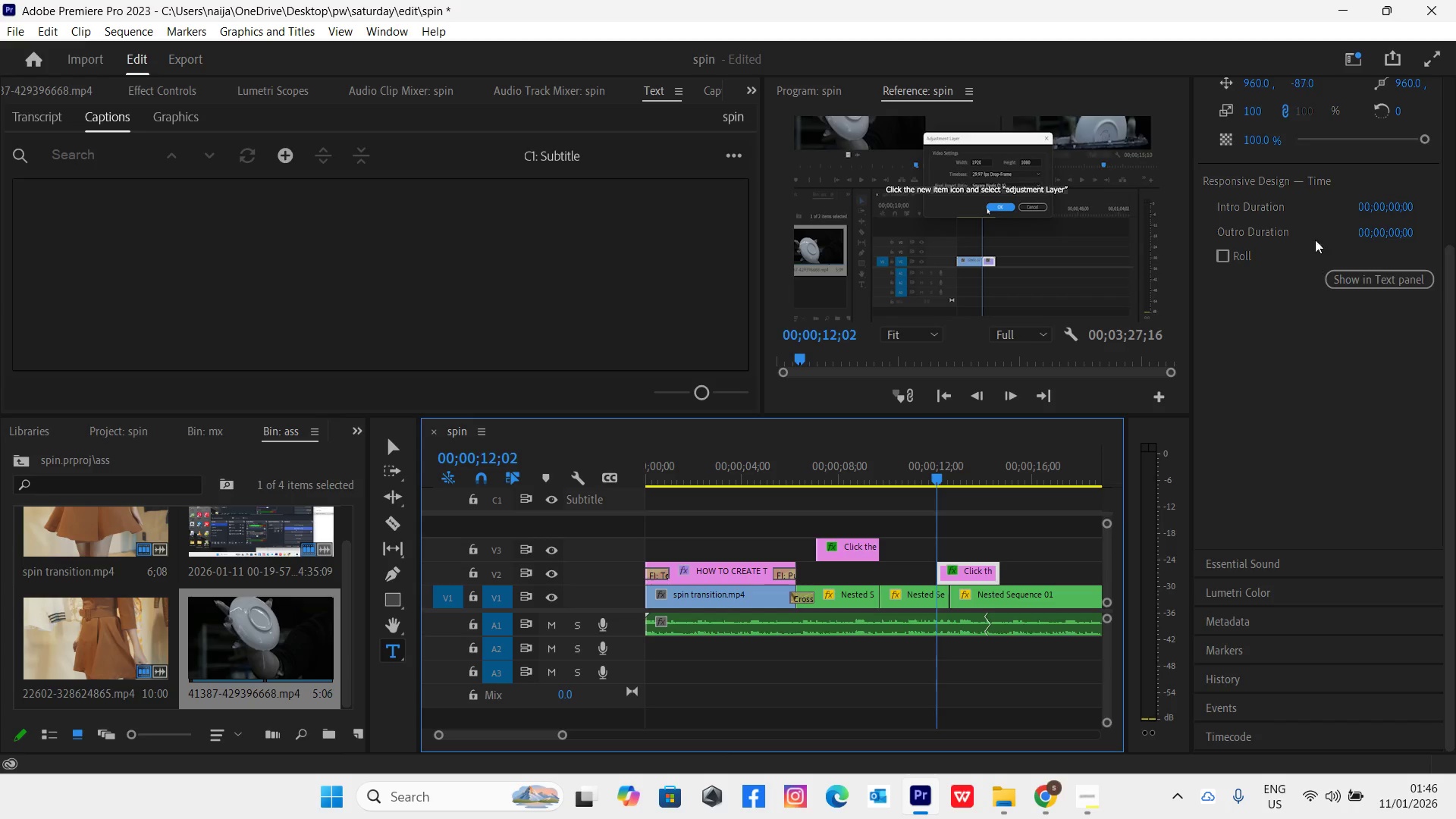 
left_click_drag(start_coordinate=[1445, 322], to_coordinate=[1424, 104])
 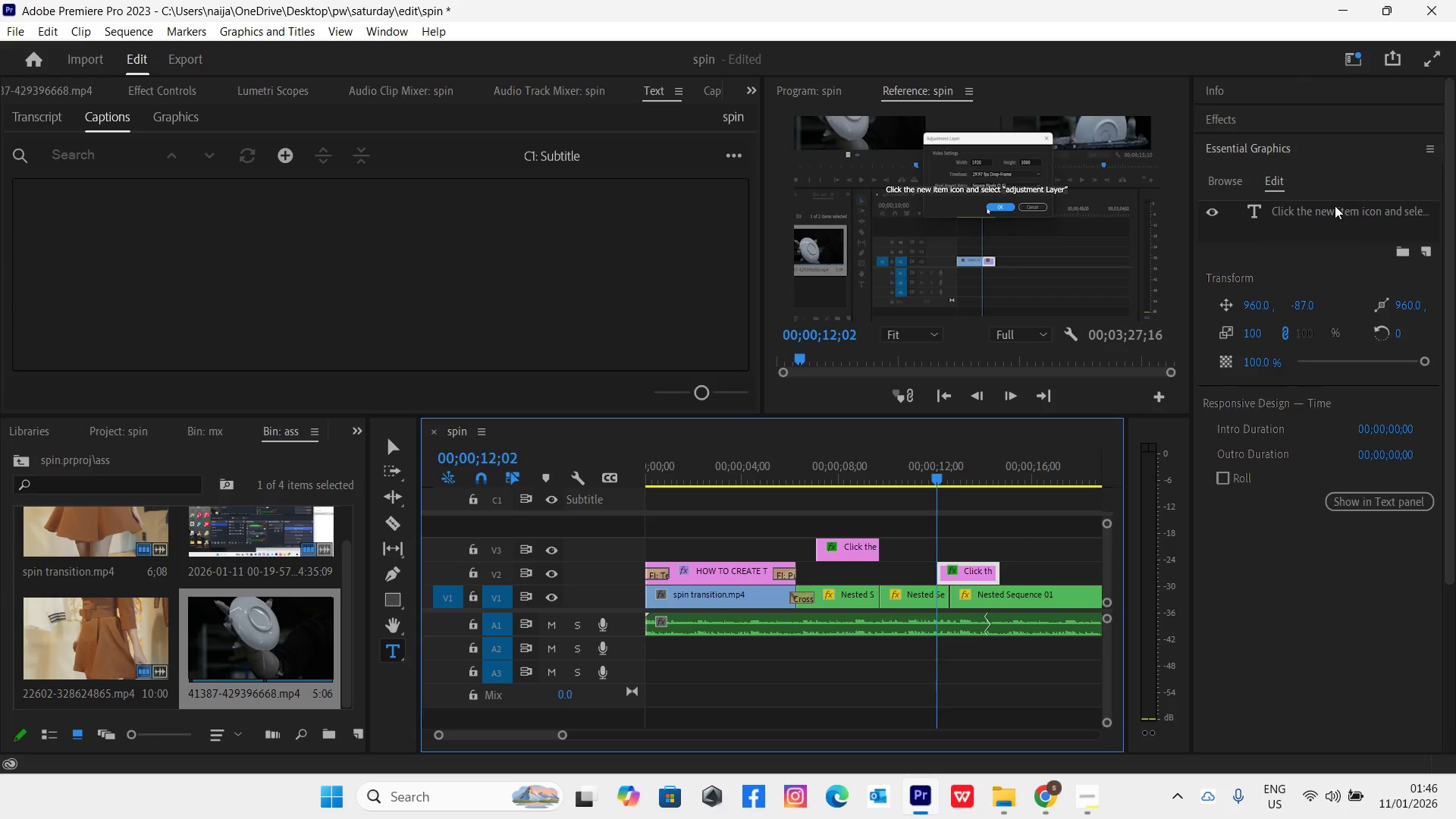 
double_click([1335, 206])
 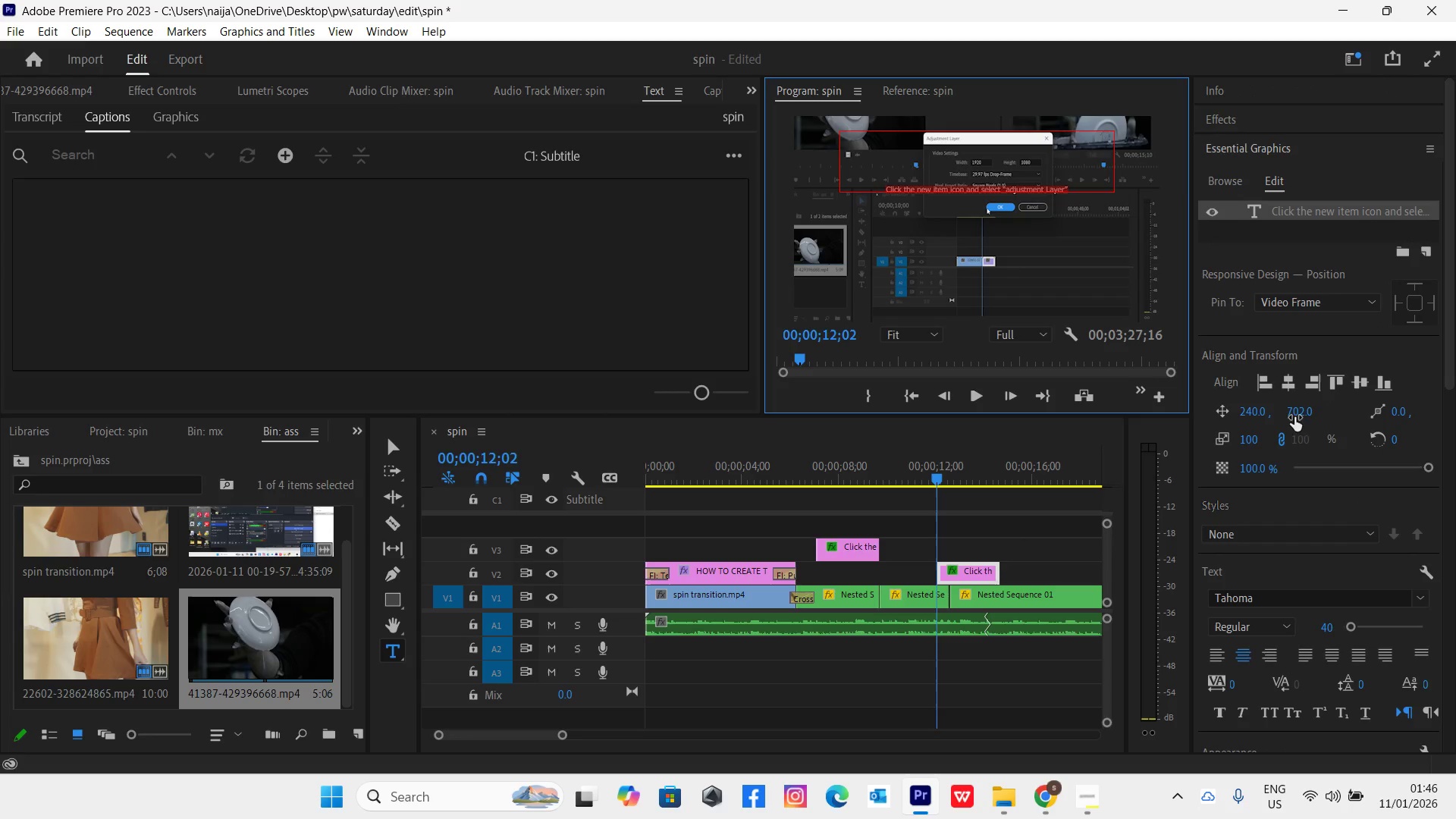 
left_click_drag(start_coordinate=[1297, 408], to_coordinate=[1433, 424])
 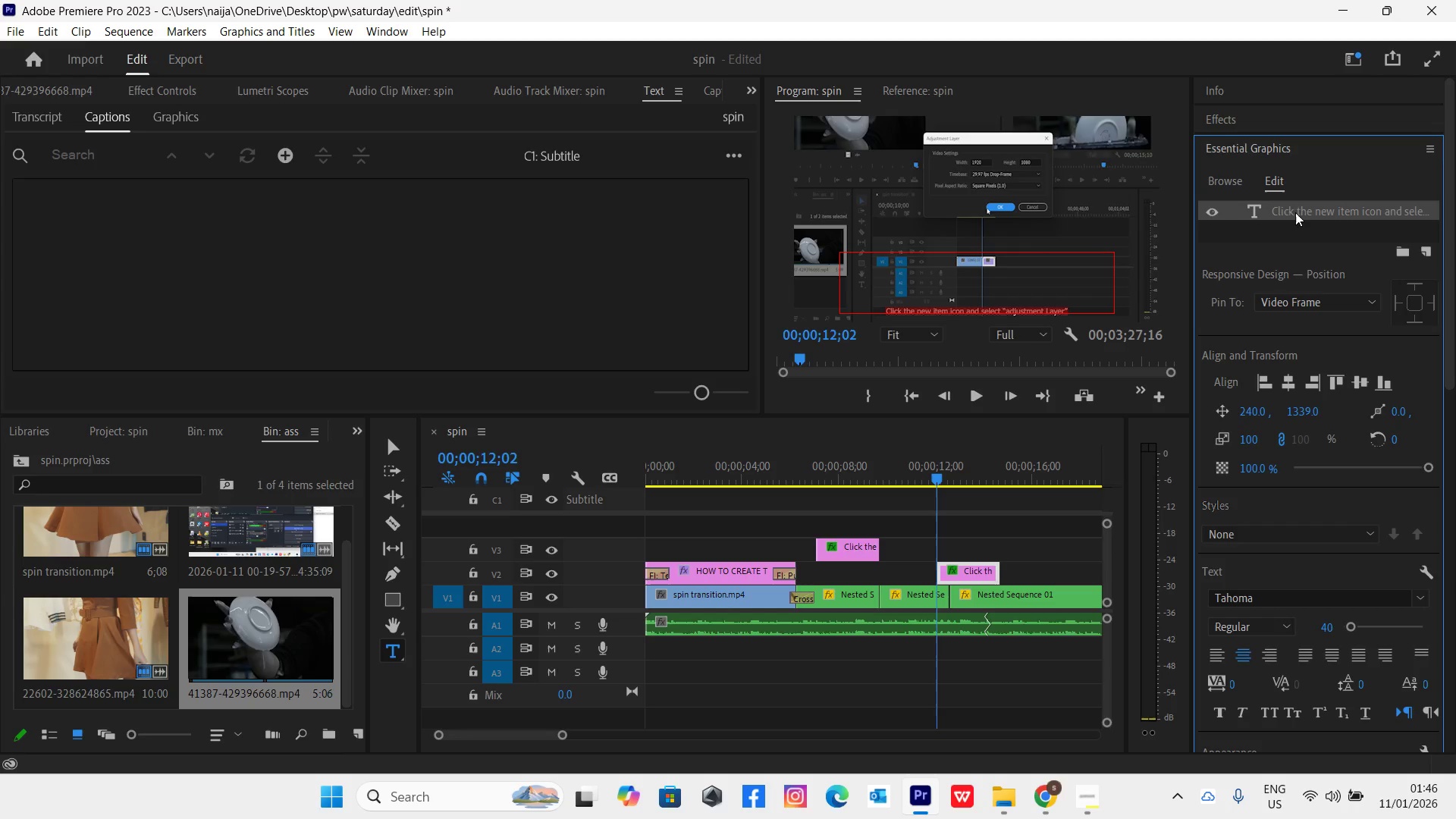 
double_click([1298, 212])
 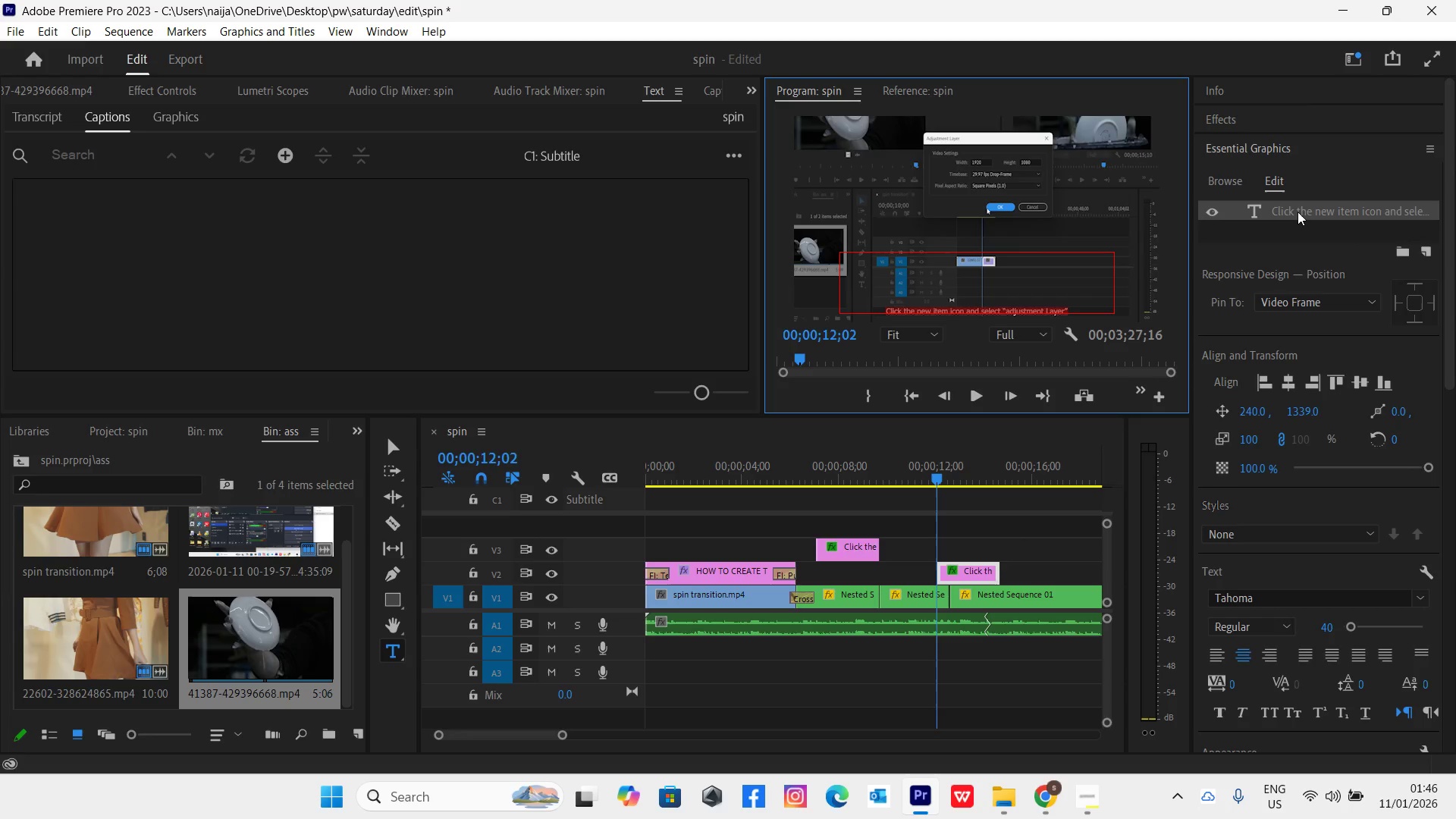 
type(Mak)
 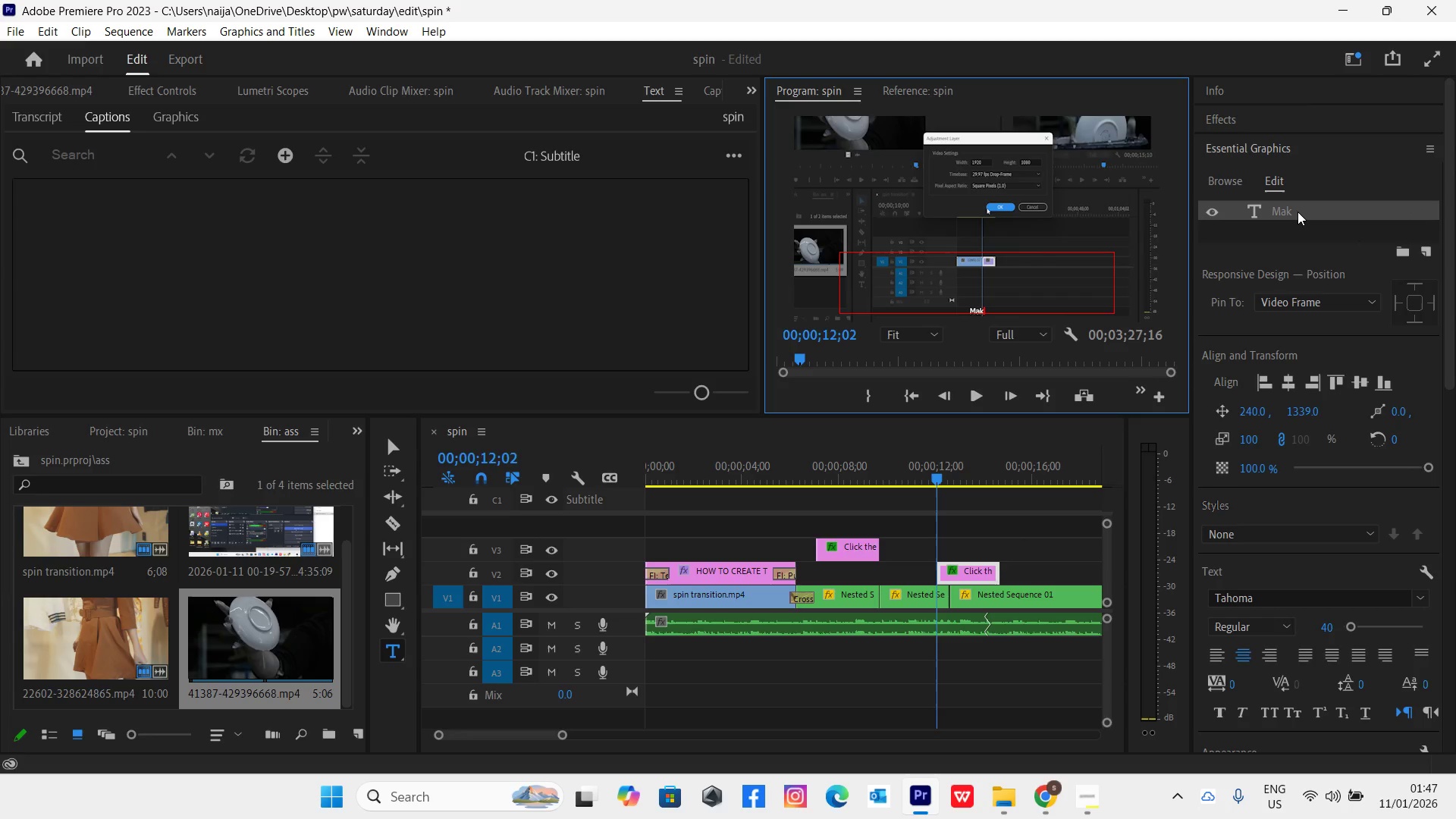 
wait(7.55)
 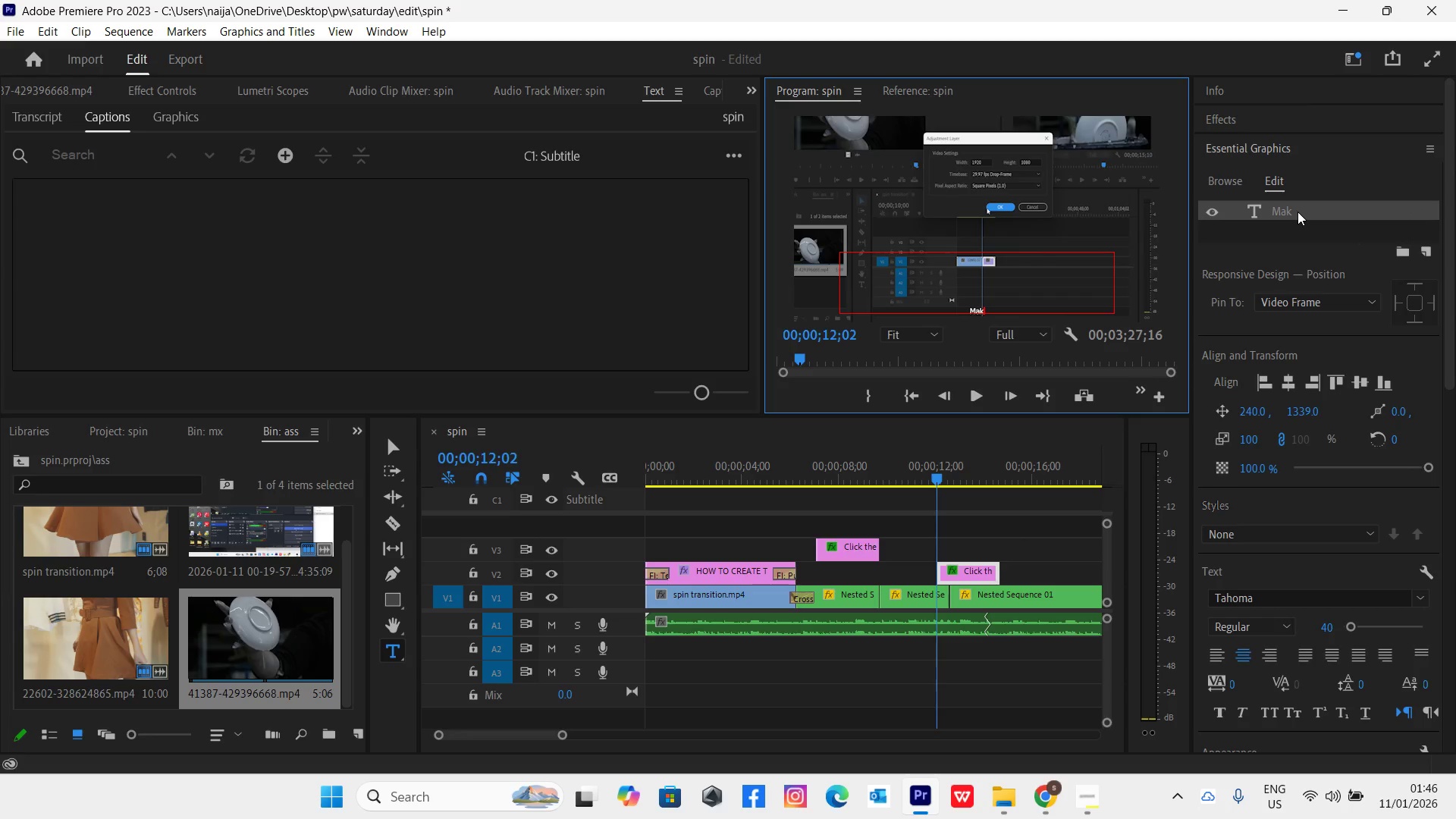 
key(Backspace)
key(Backspace)
key(Backspace)
type(Settings should match your sequr)
key(Backspace)
type(ence)
 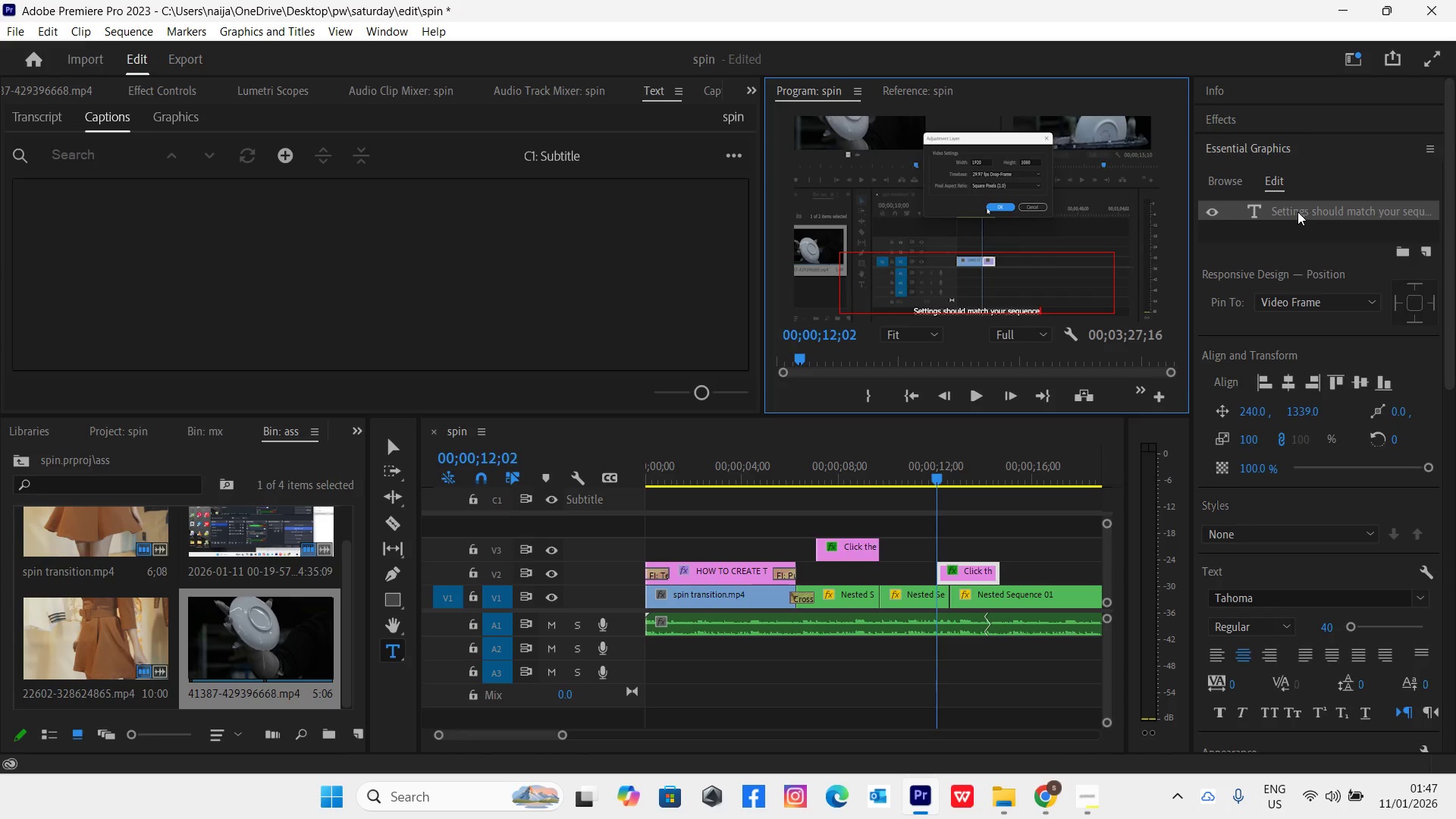 
wait(6.42)
 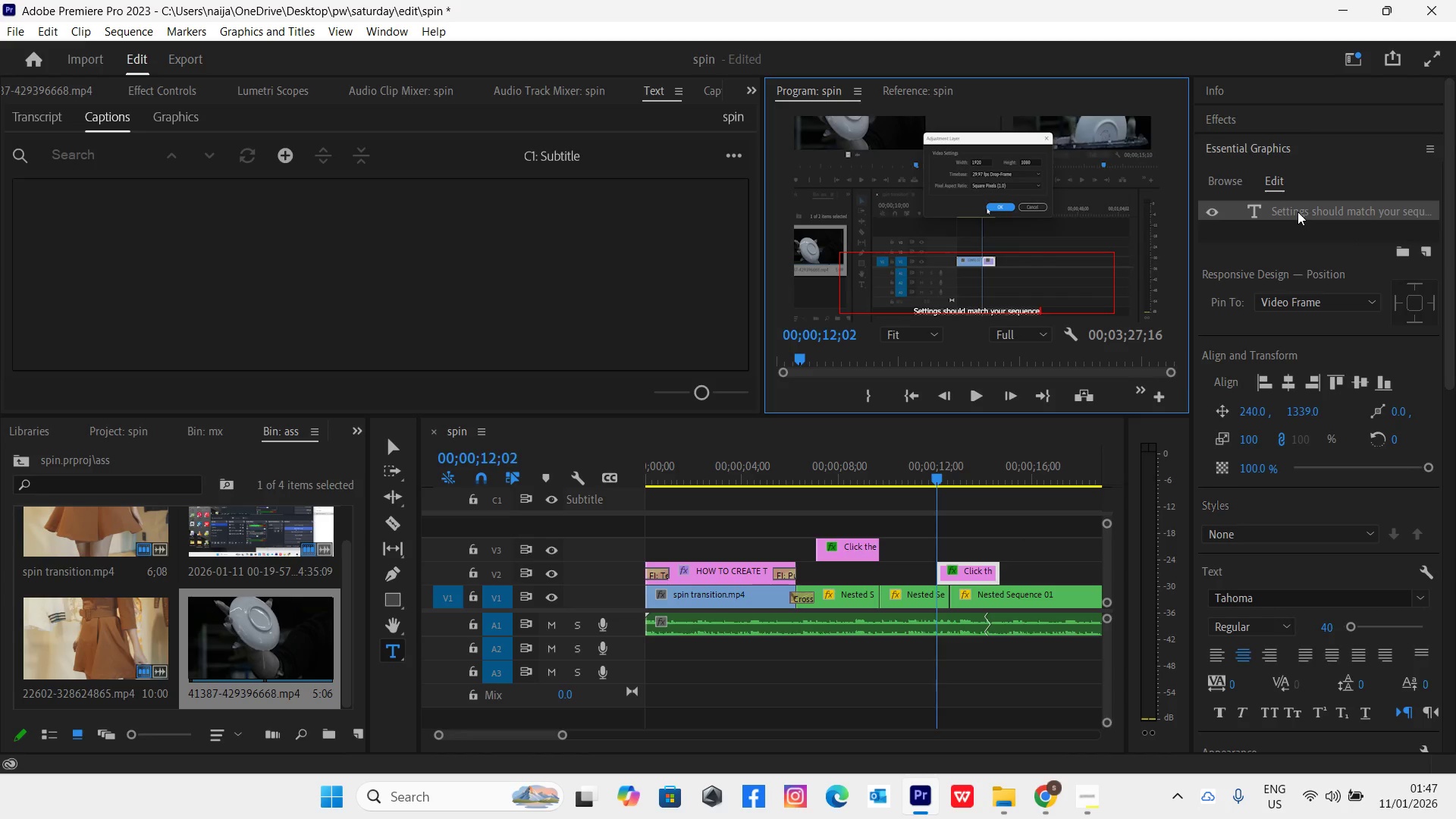 
type(, then click OK)
 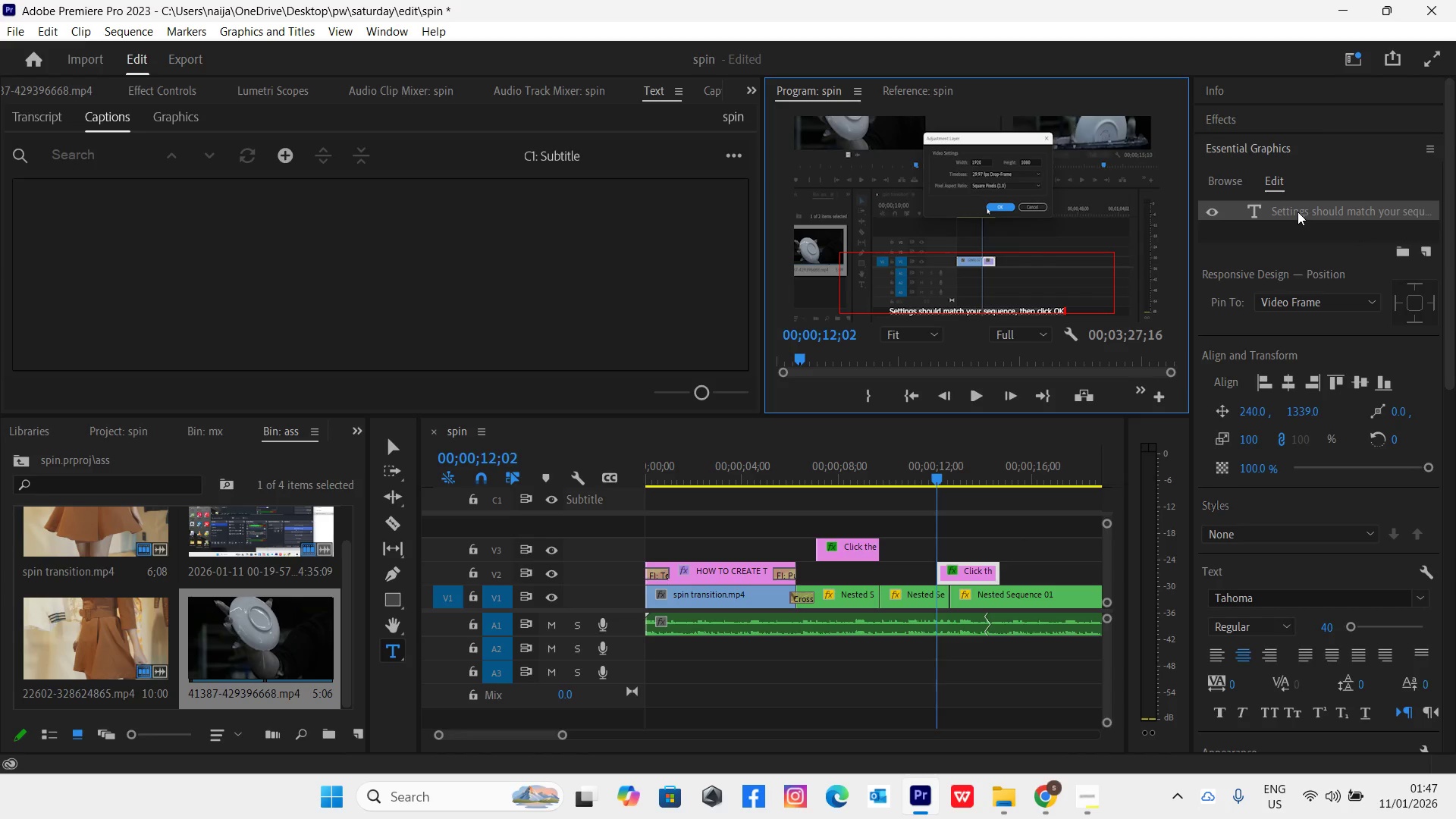 
left_click([922, 476])
 